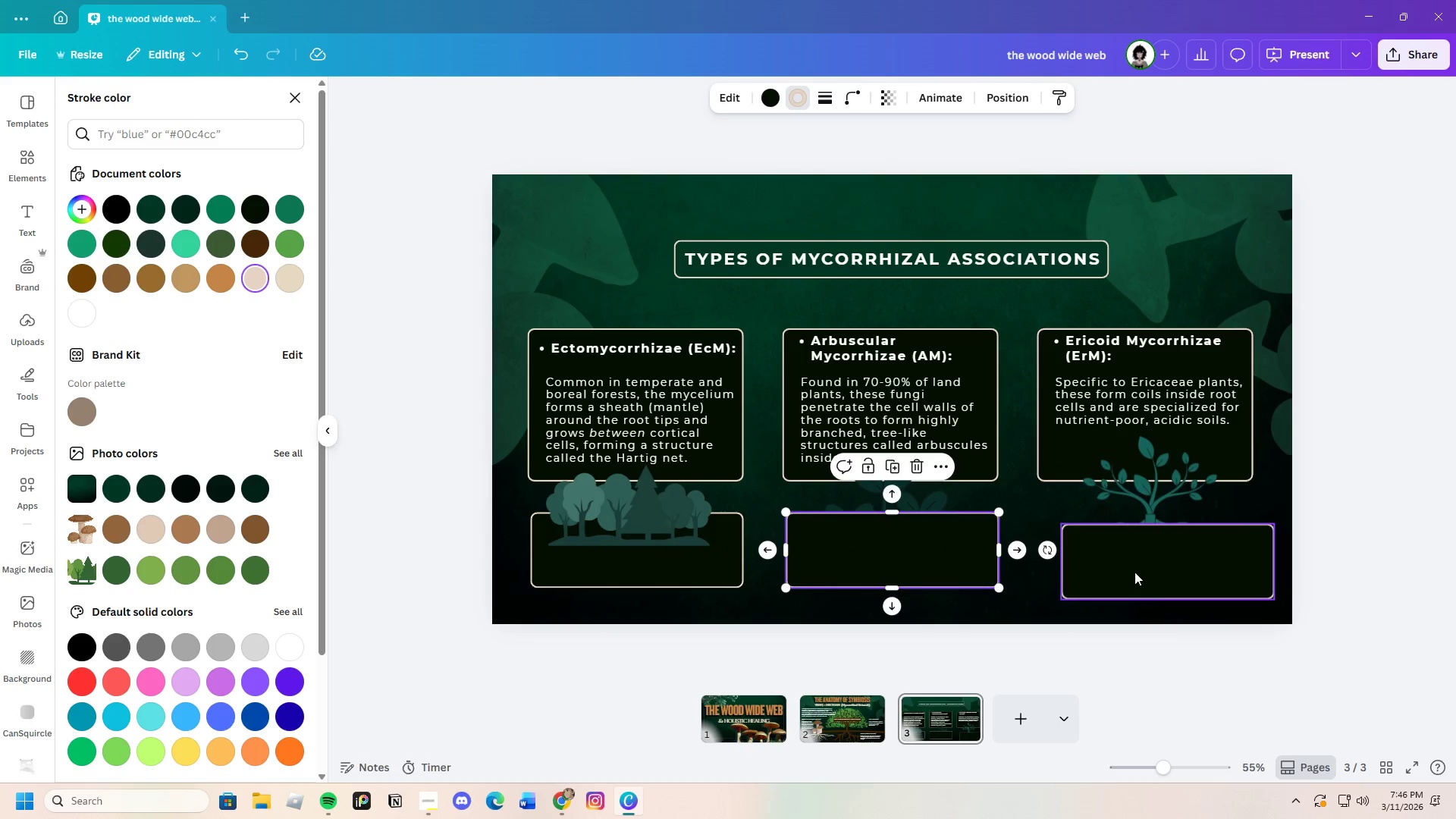 
left_click_drag(start_coordinate=[1135, 572], to_coordinate=[1109, 558])
 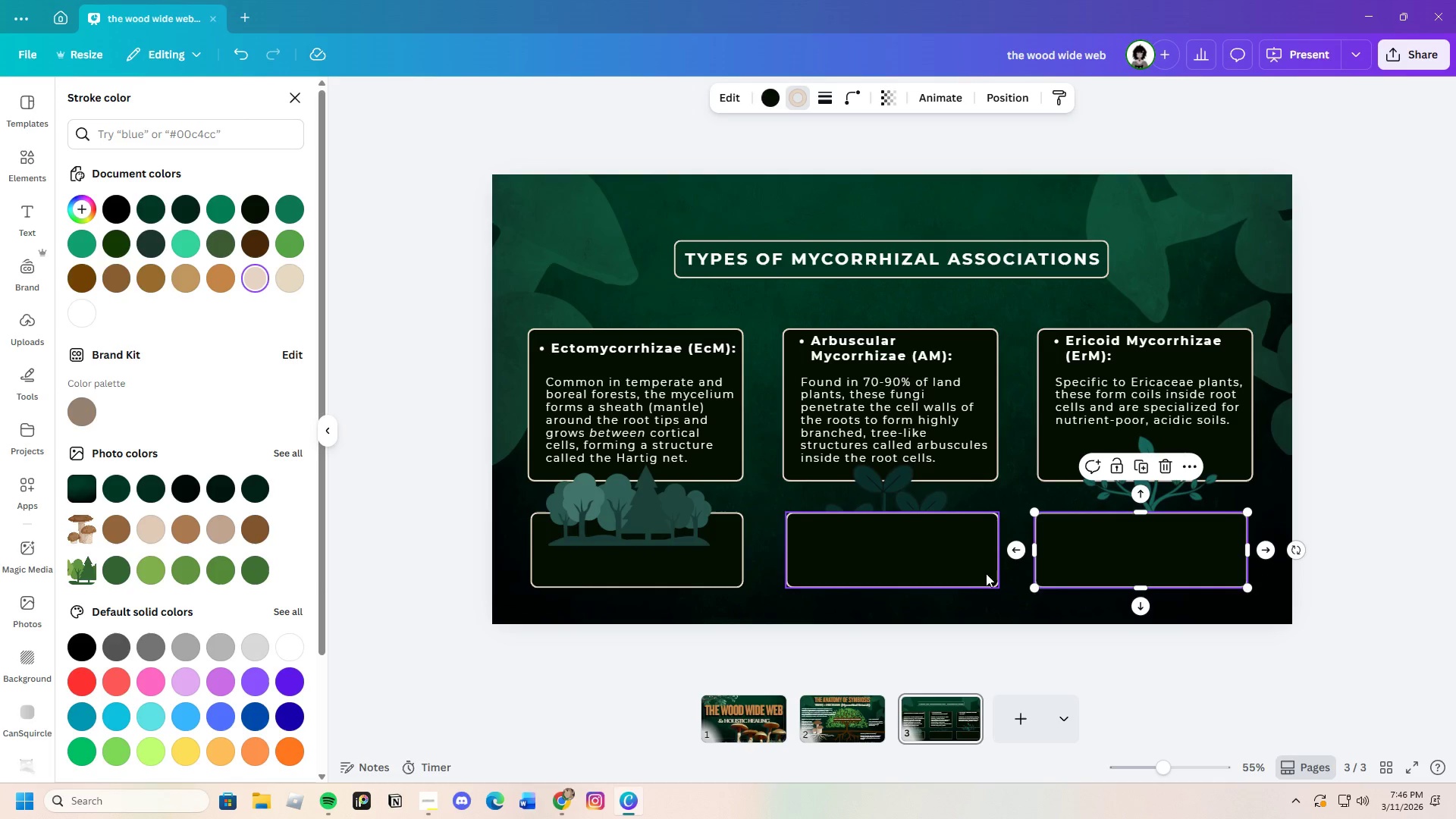 
mouse_move([944, 552])
 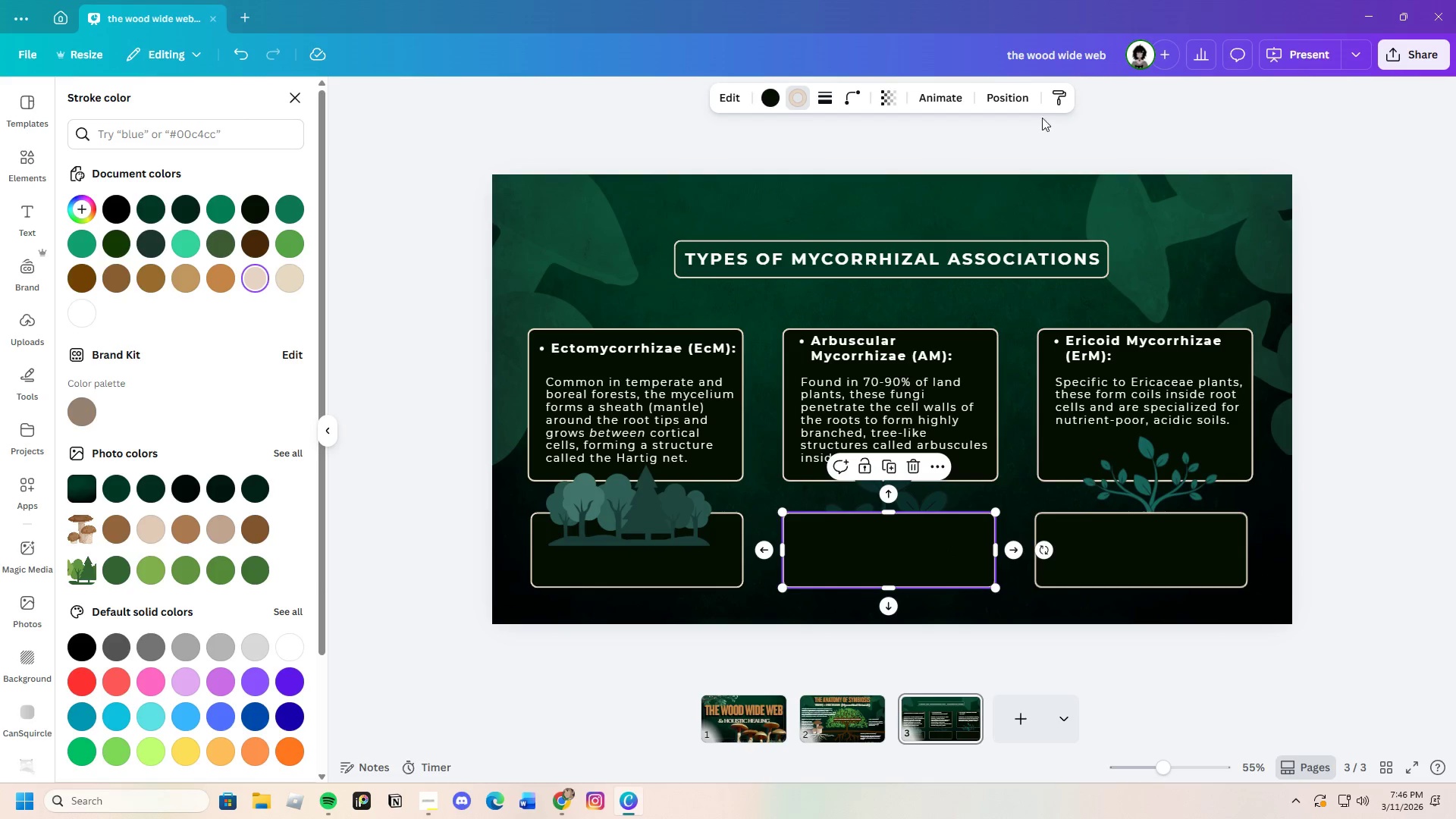 
left_click([997, 92])
 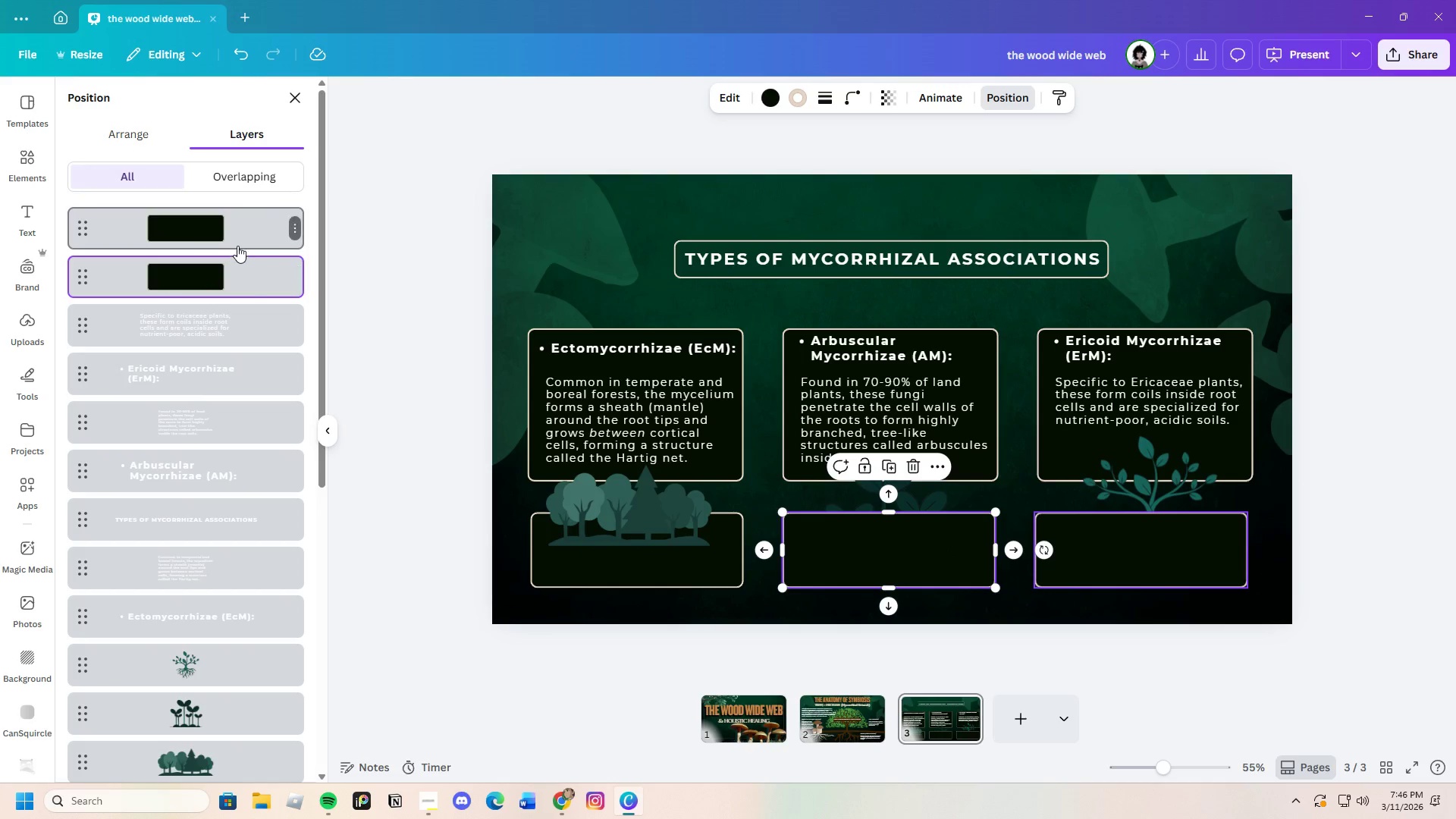 
left_click_drag(start_coordinate=[249, 274], to_coordinate=[250, 592])
 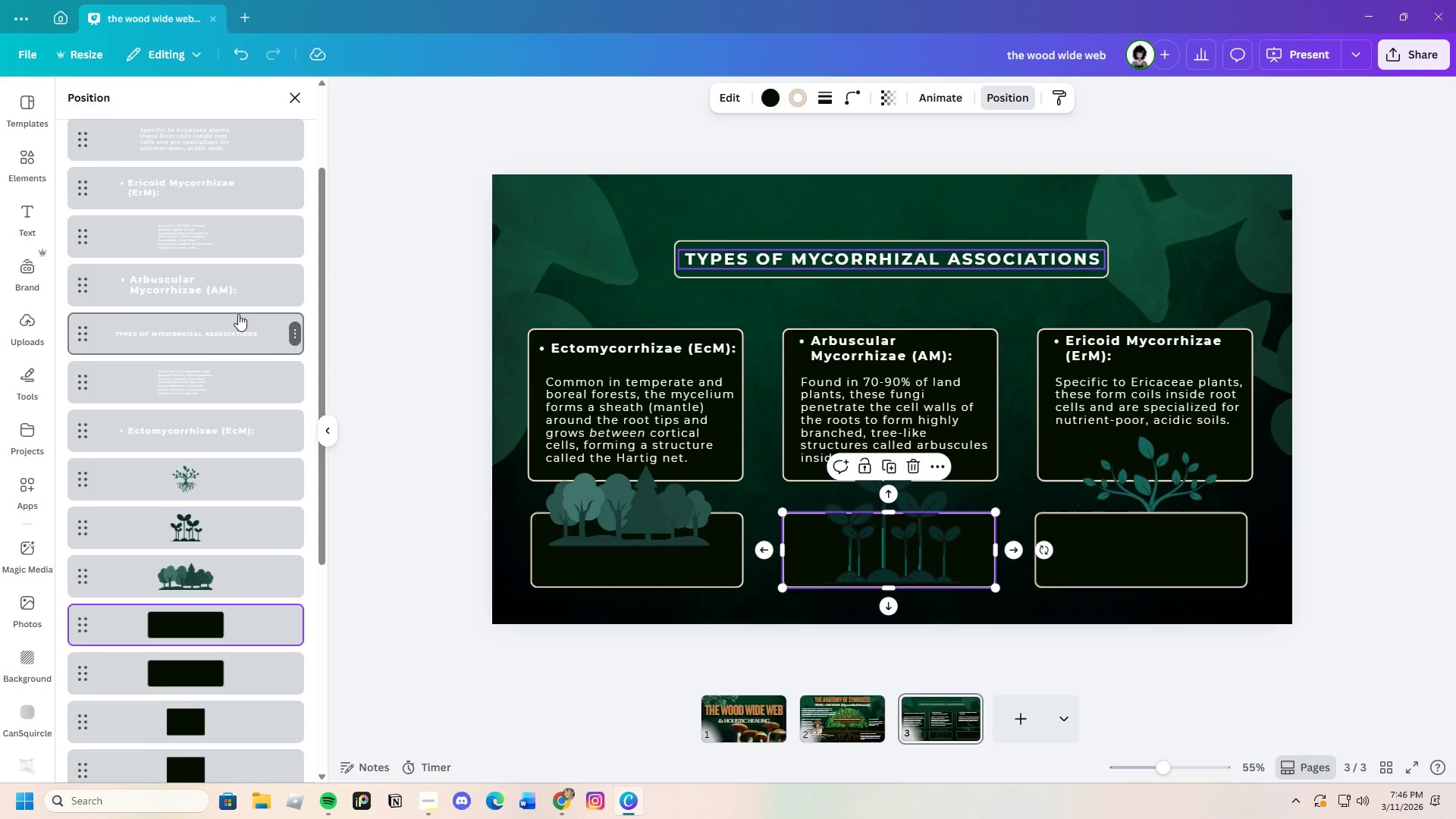 
scroll: coordinate [215, 381], scroll_direction: up, amount: 3.0
 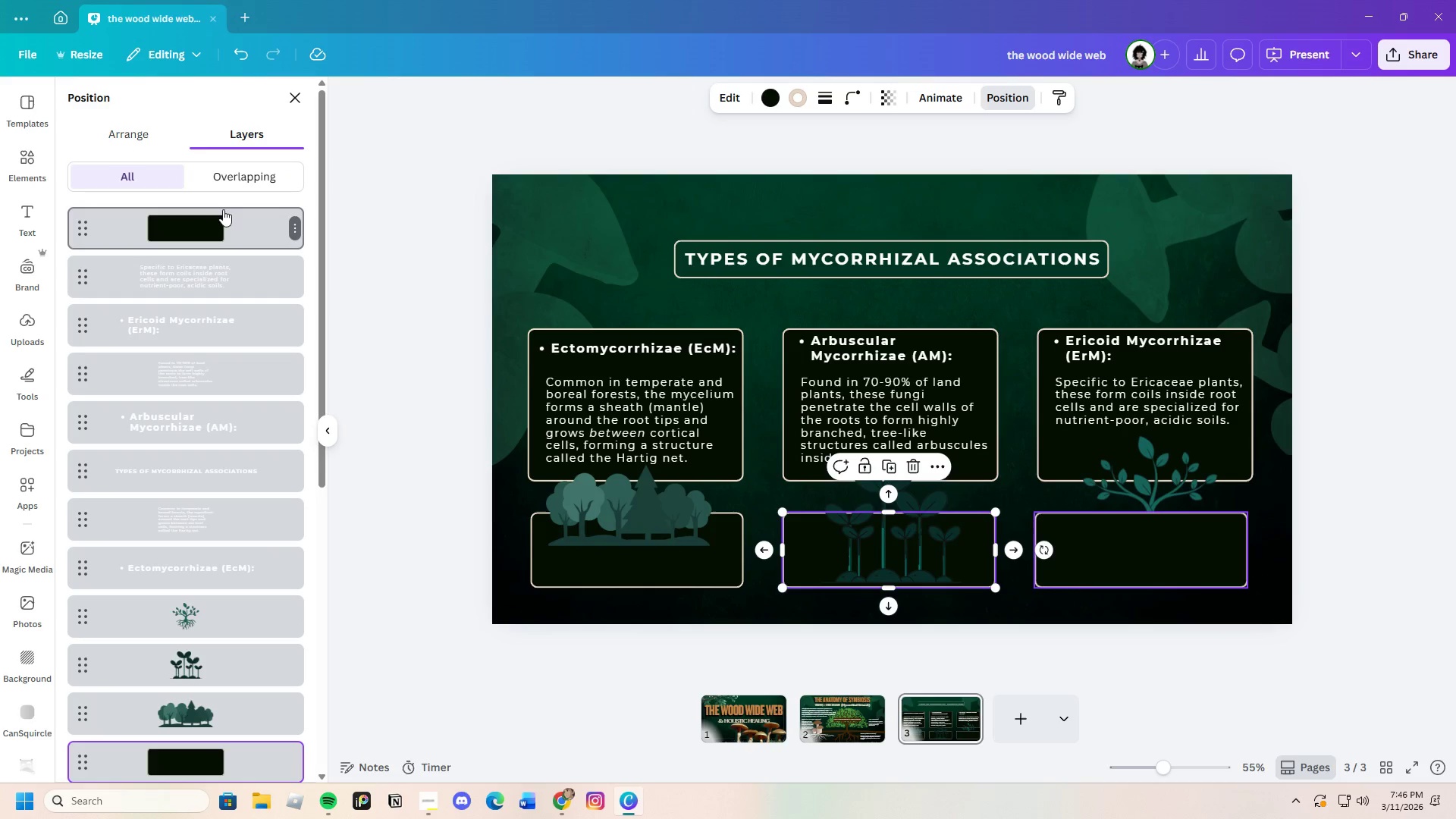 
left_click([240, 225])
 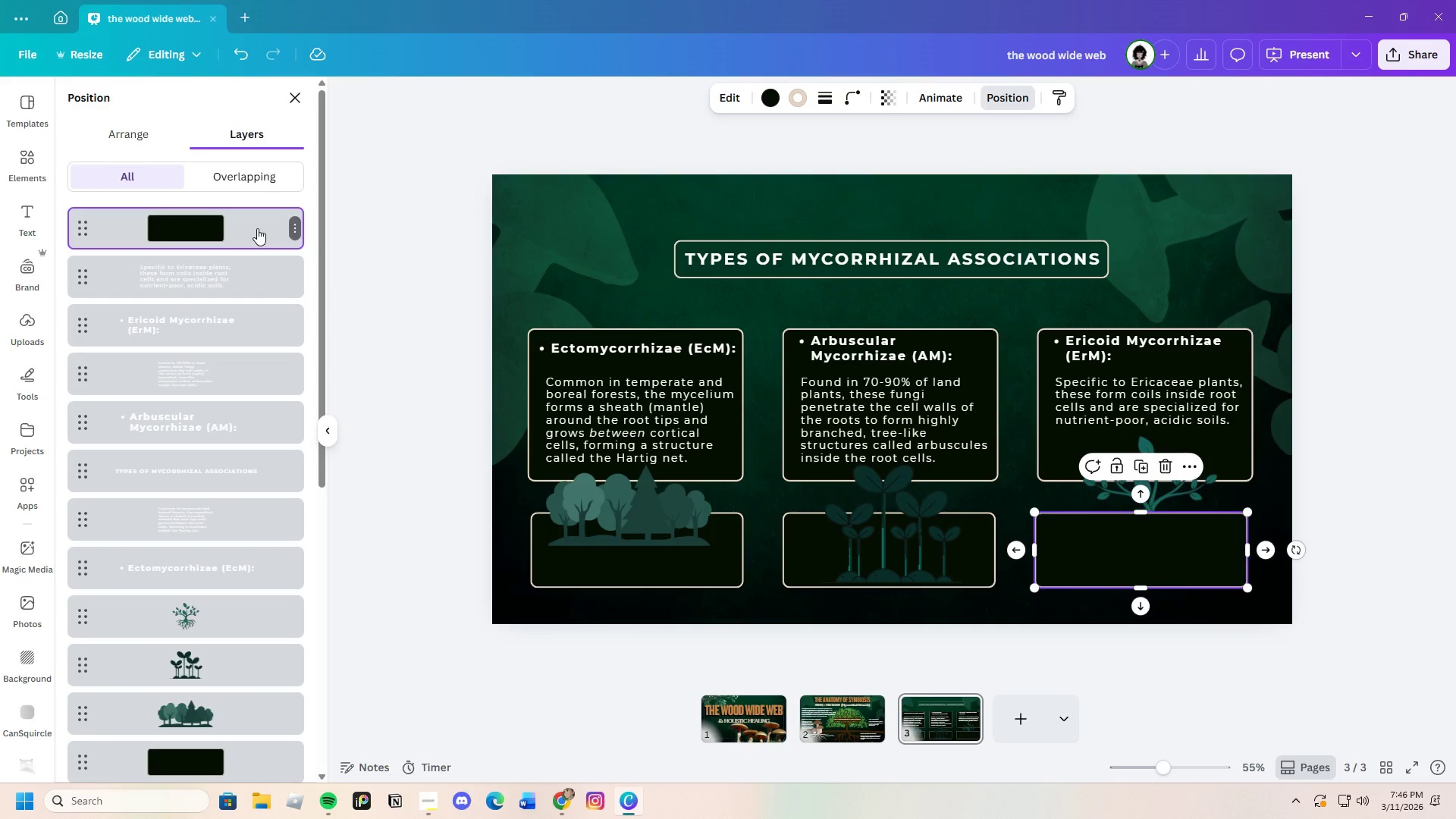 
left_click_drag(start_coordinate=[257, 228], to_coordinate=[275, 669])
 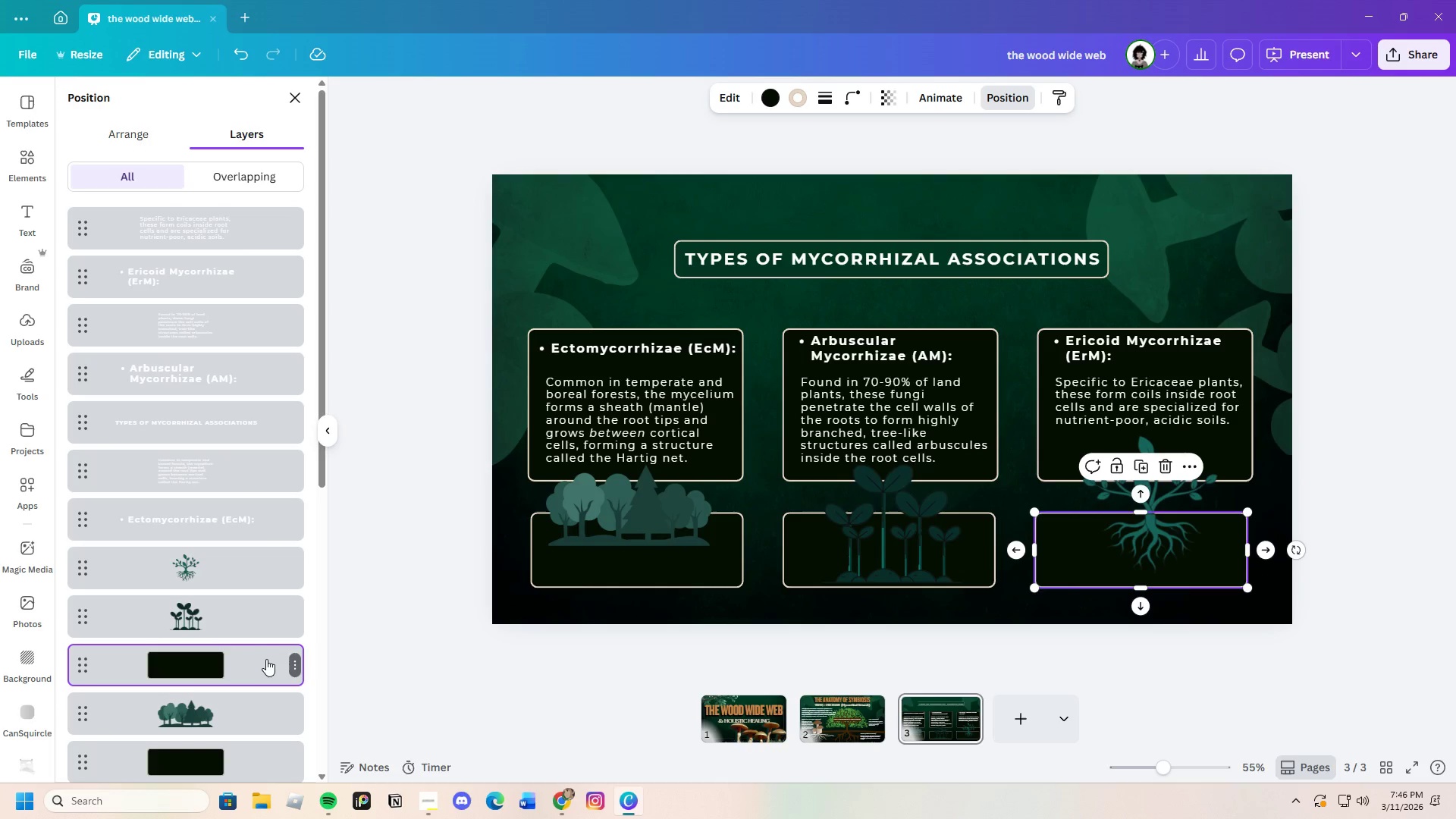 
left_click_drag(start_coordinate=[266, 660], to_coordinate=[259, 727])
 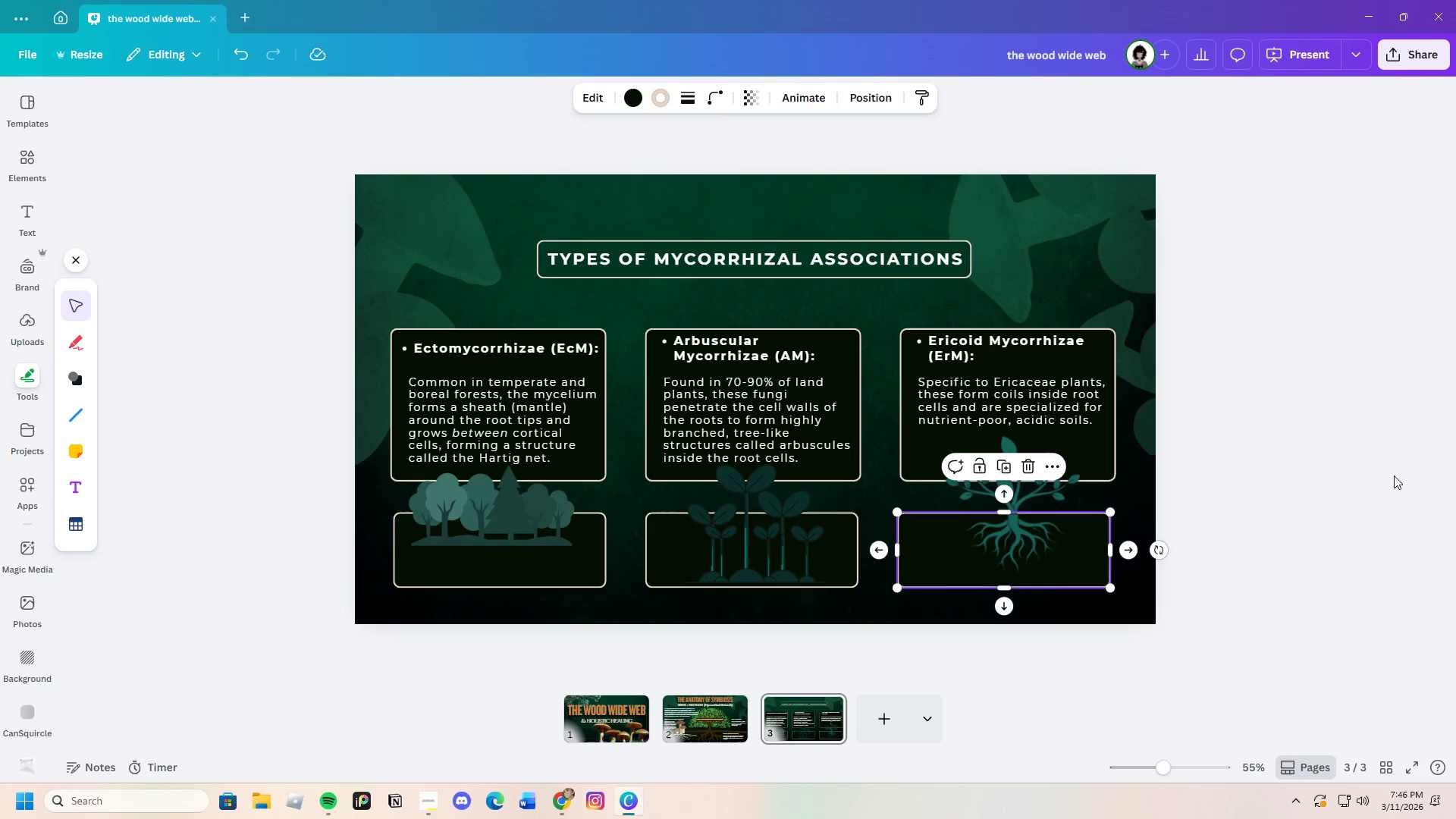 
left_click([1394, 475])
 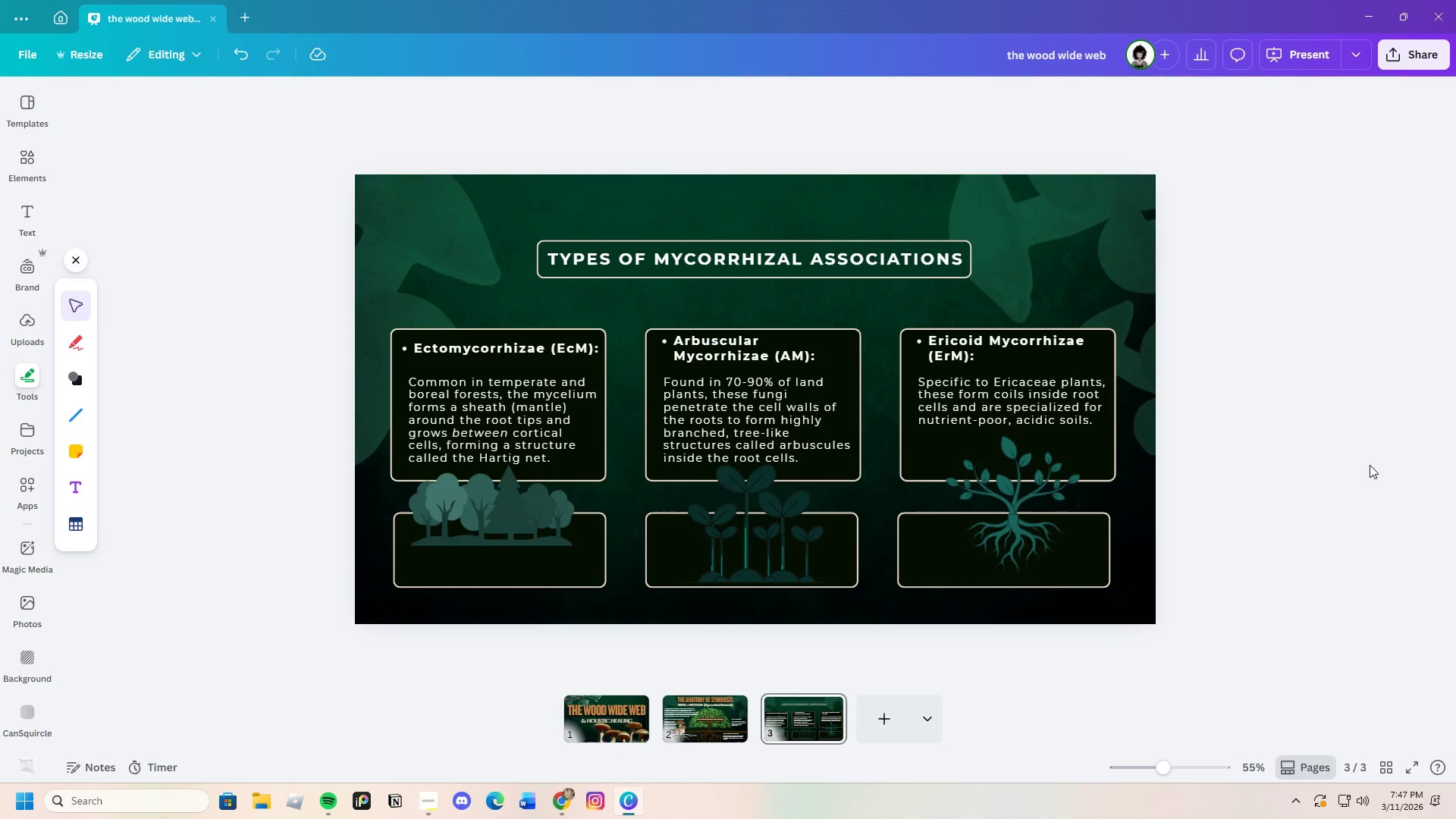 
wait(36.44)
 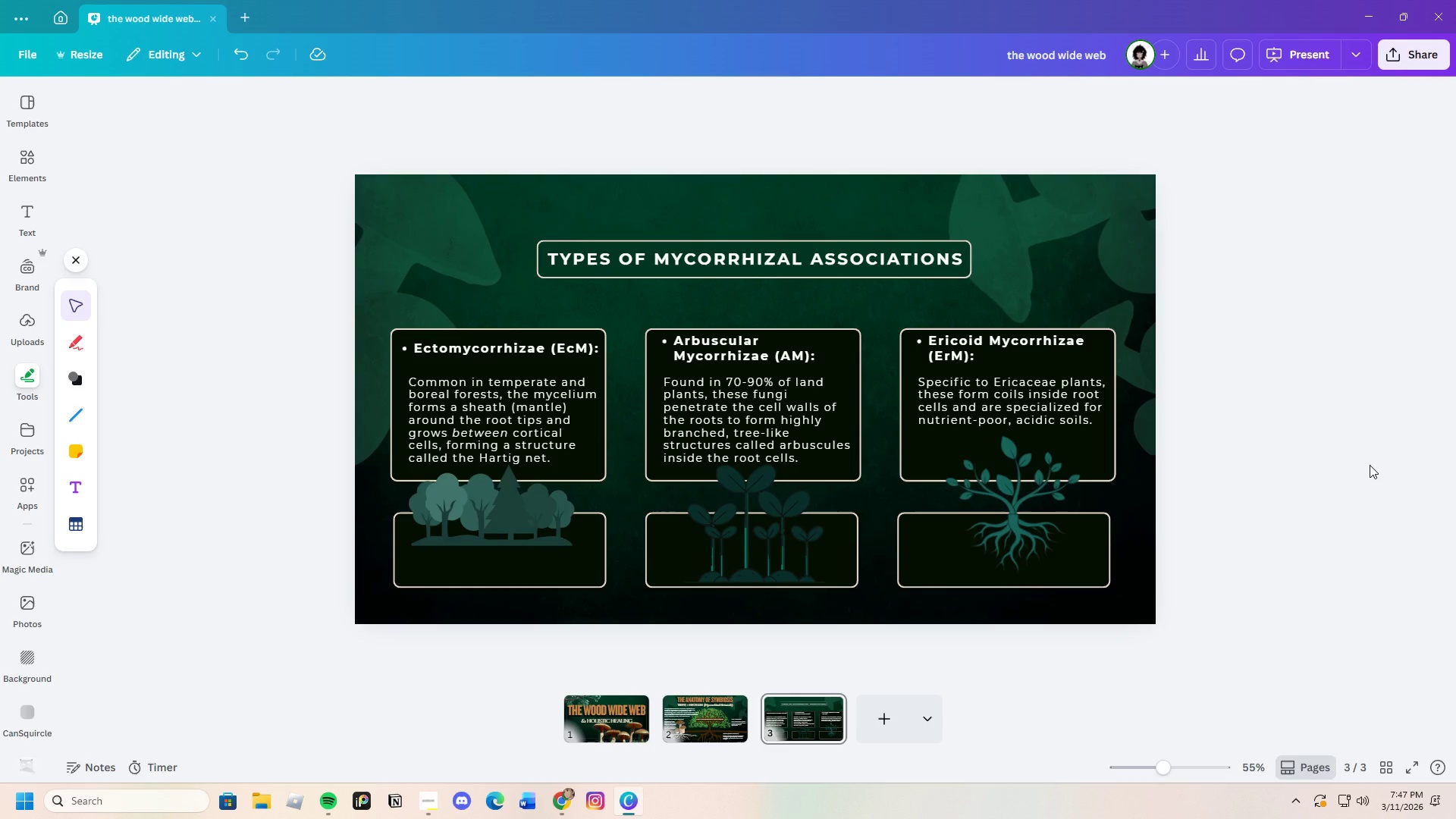 
left_click_drag(start_coordinate=[337, 310], to_coordinate=[1057, 585])
 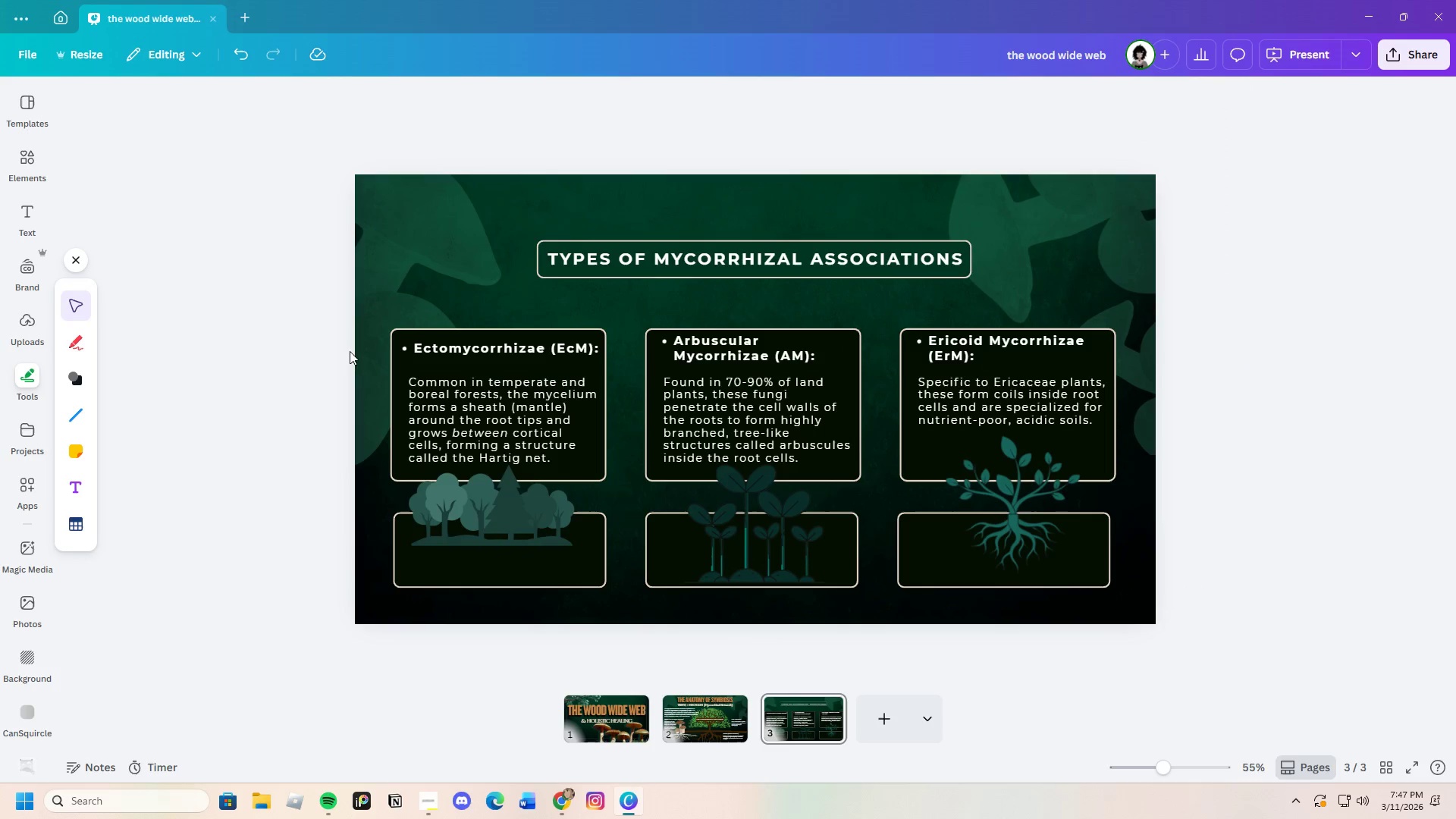 
left_click_drag(start_coordinate=[333, 335], to_coordinate=[950, 588])
 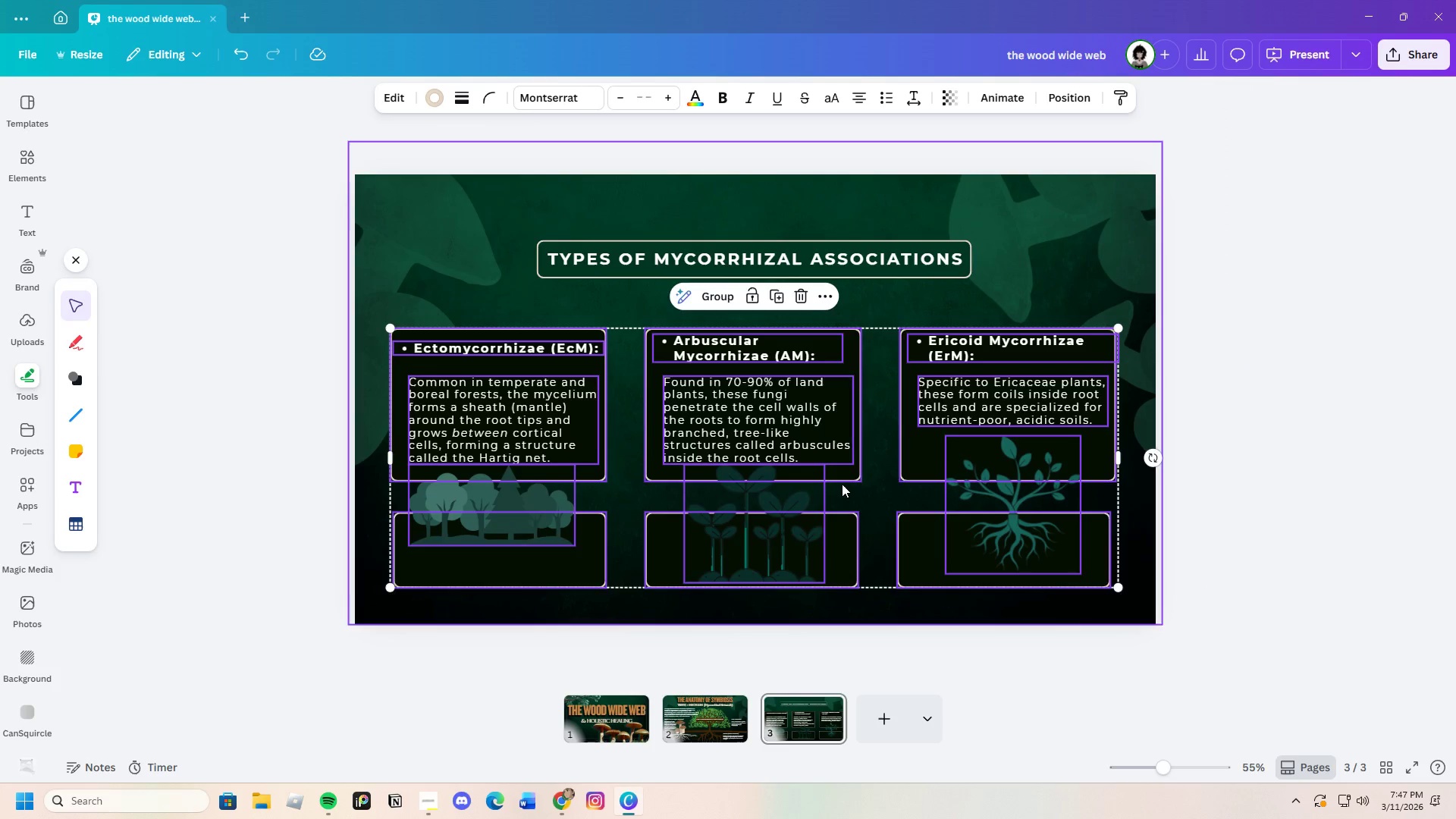 
left_click_drag(start_coordinate=[843, 488], to_coordinate=[839, 477])
 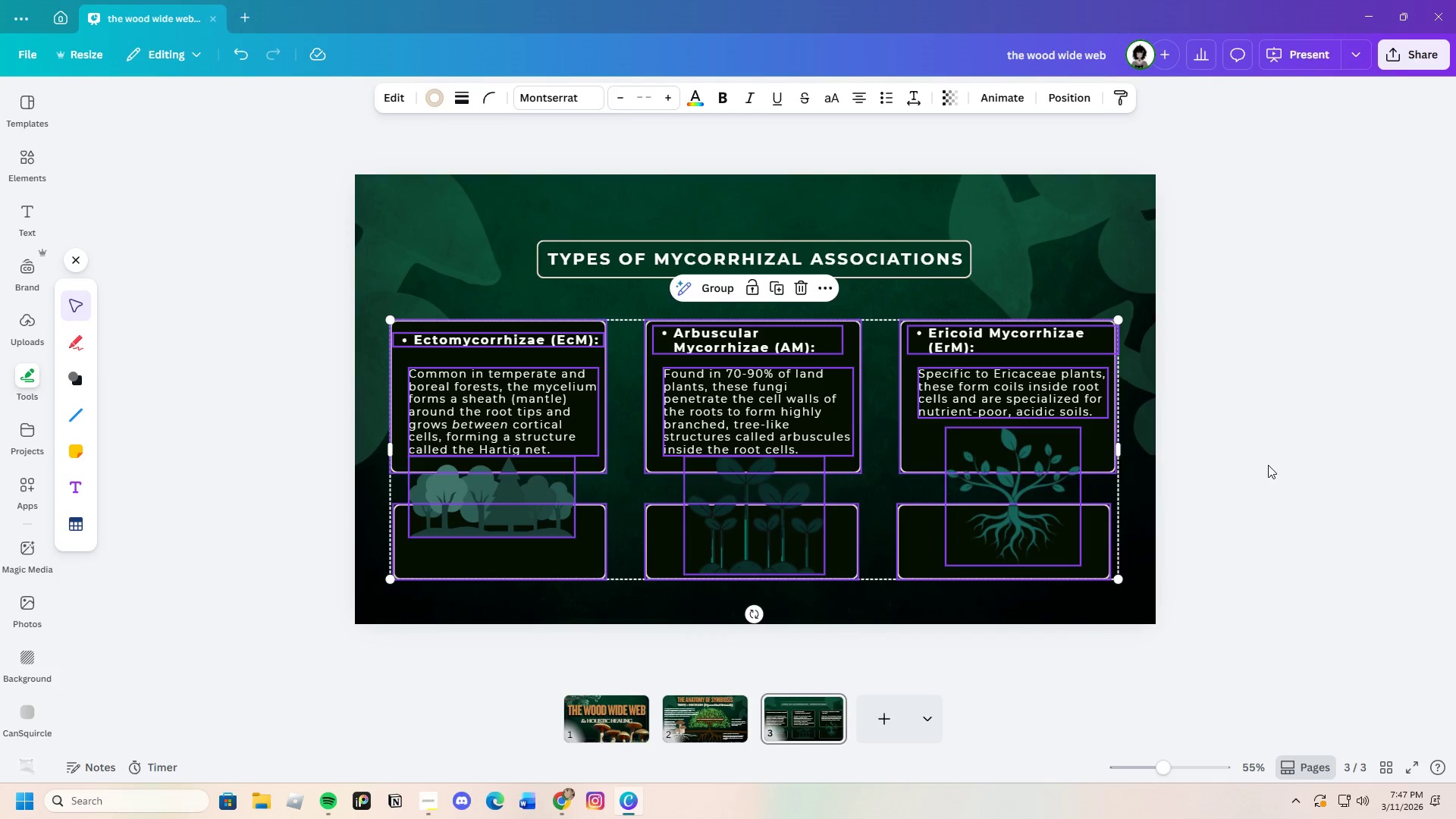 
left_click([1268, 465])
 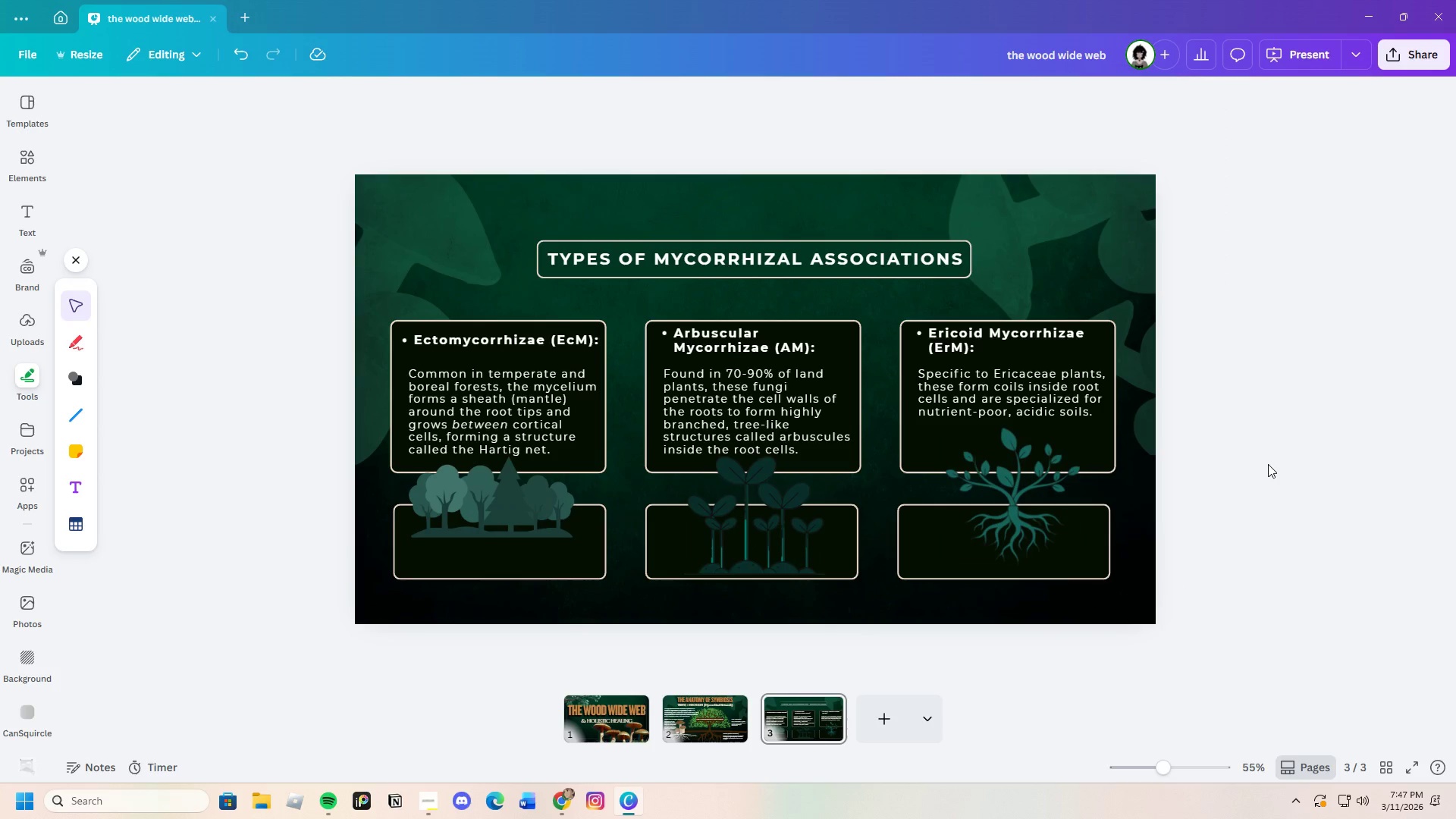 
left_click([719, 700])
 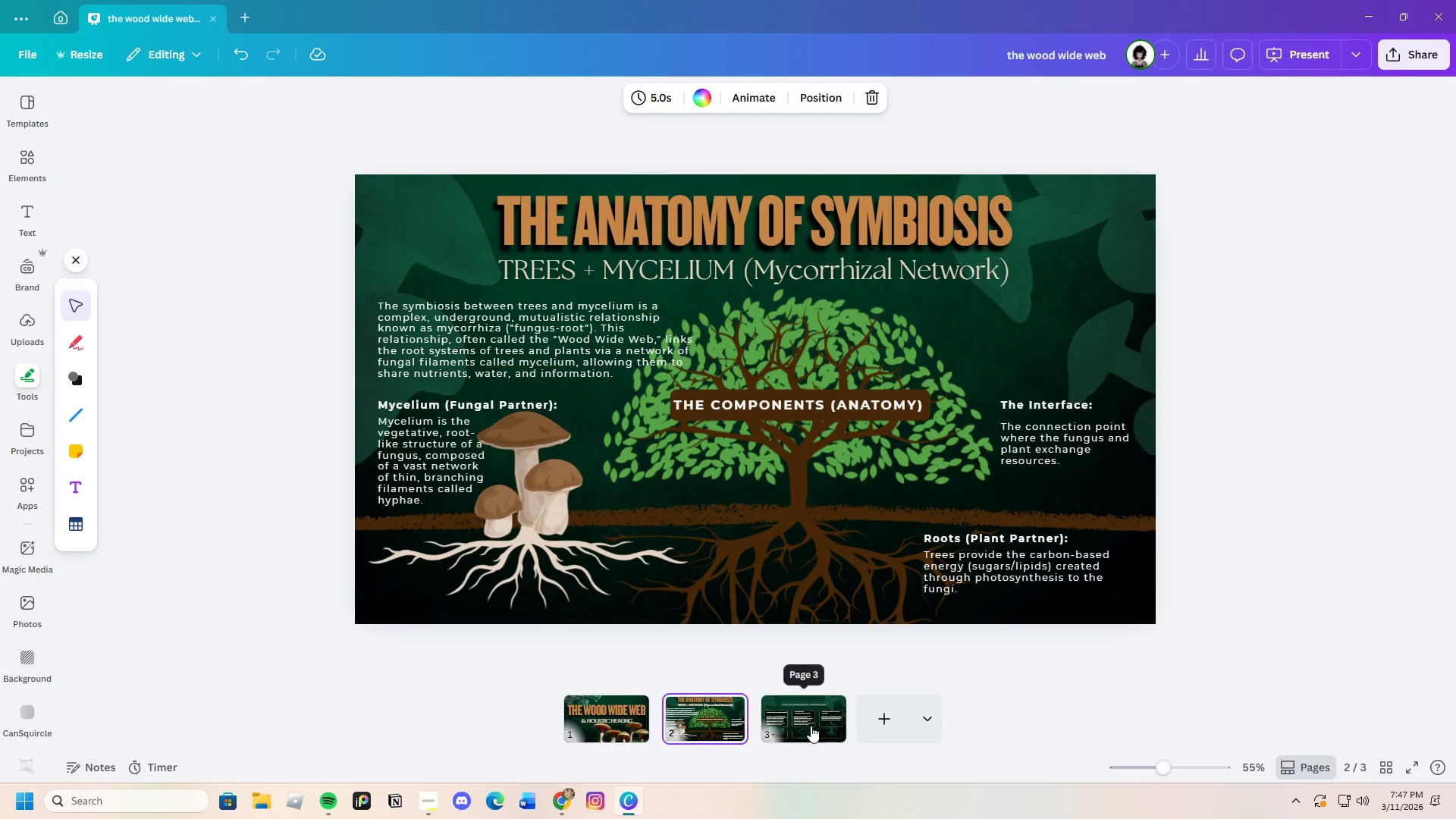 
left_click([811, 726])
 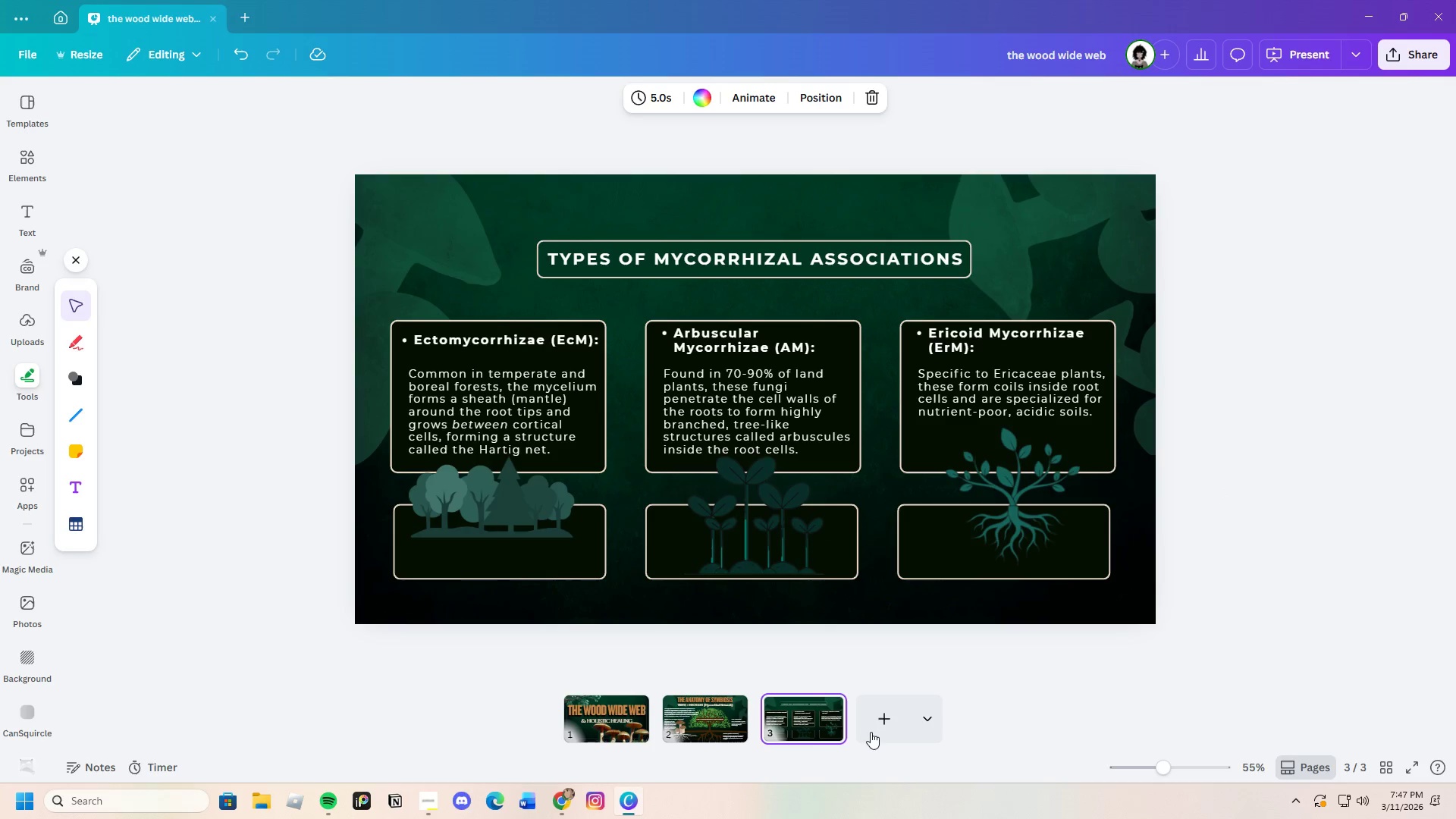 
left_click([723, 736])
 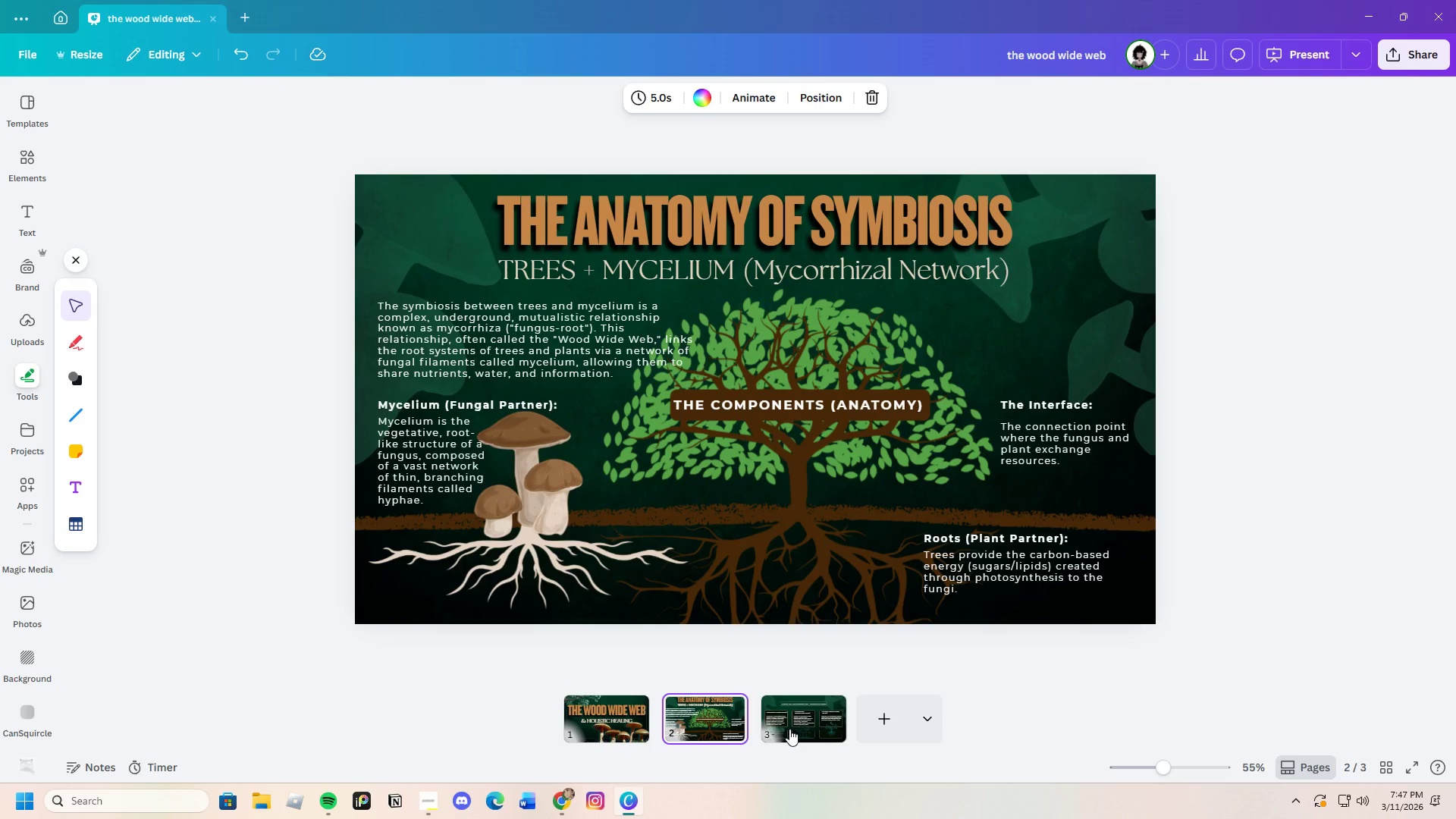 
wait(7.72)
 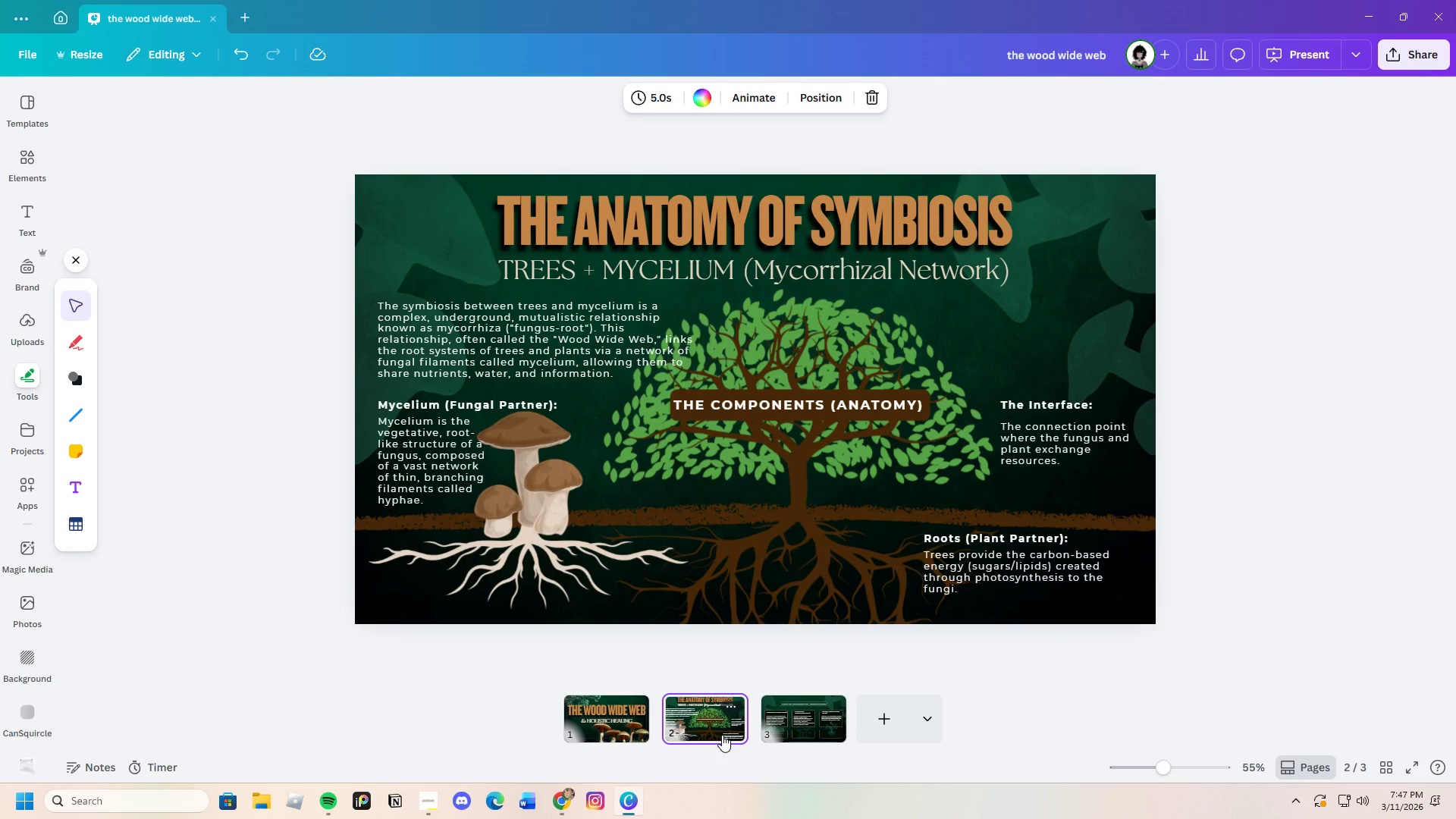 
left_click([789, 729])
 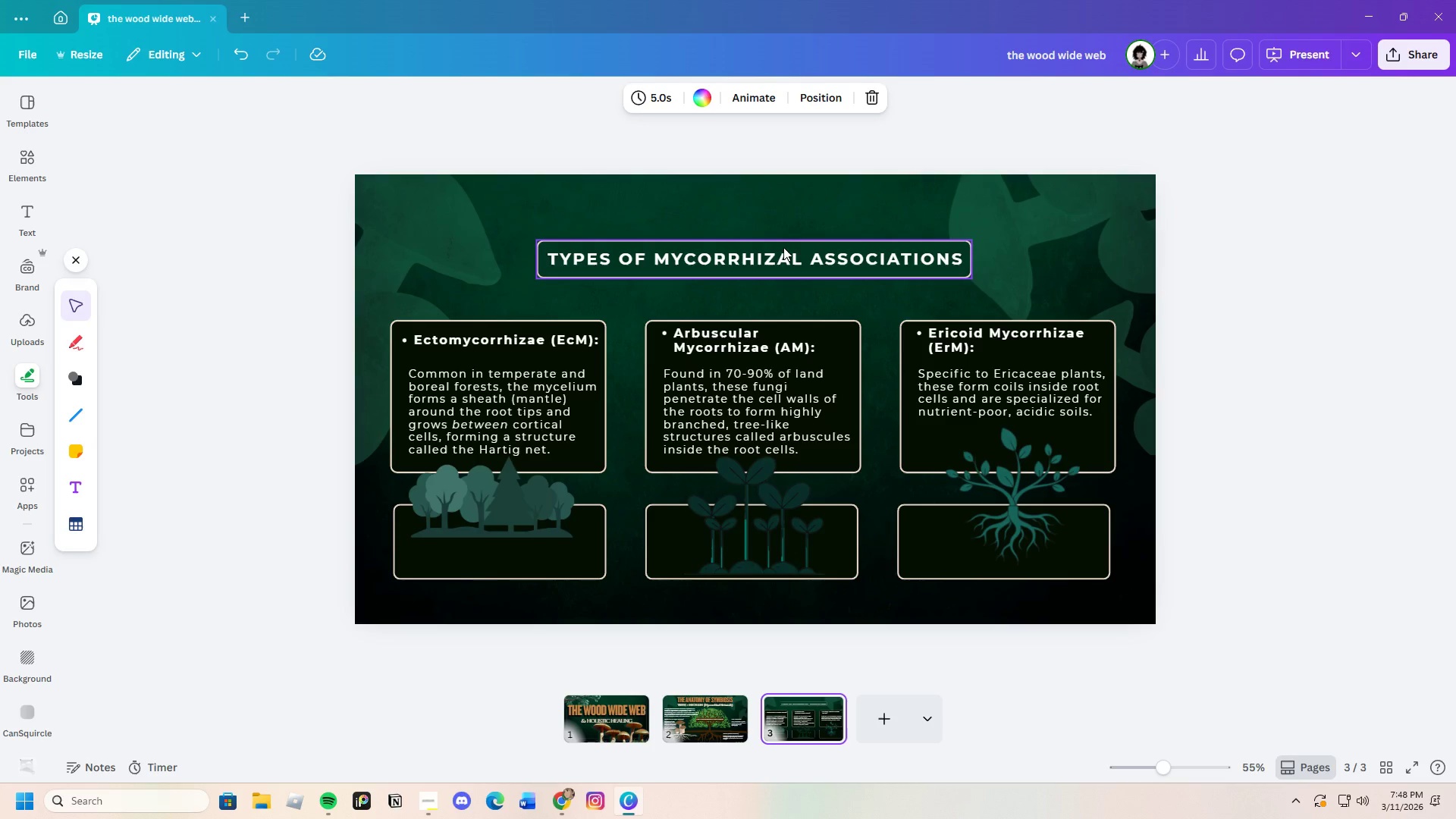 
left_click([781, 253])
 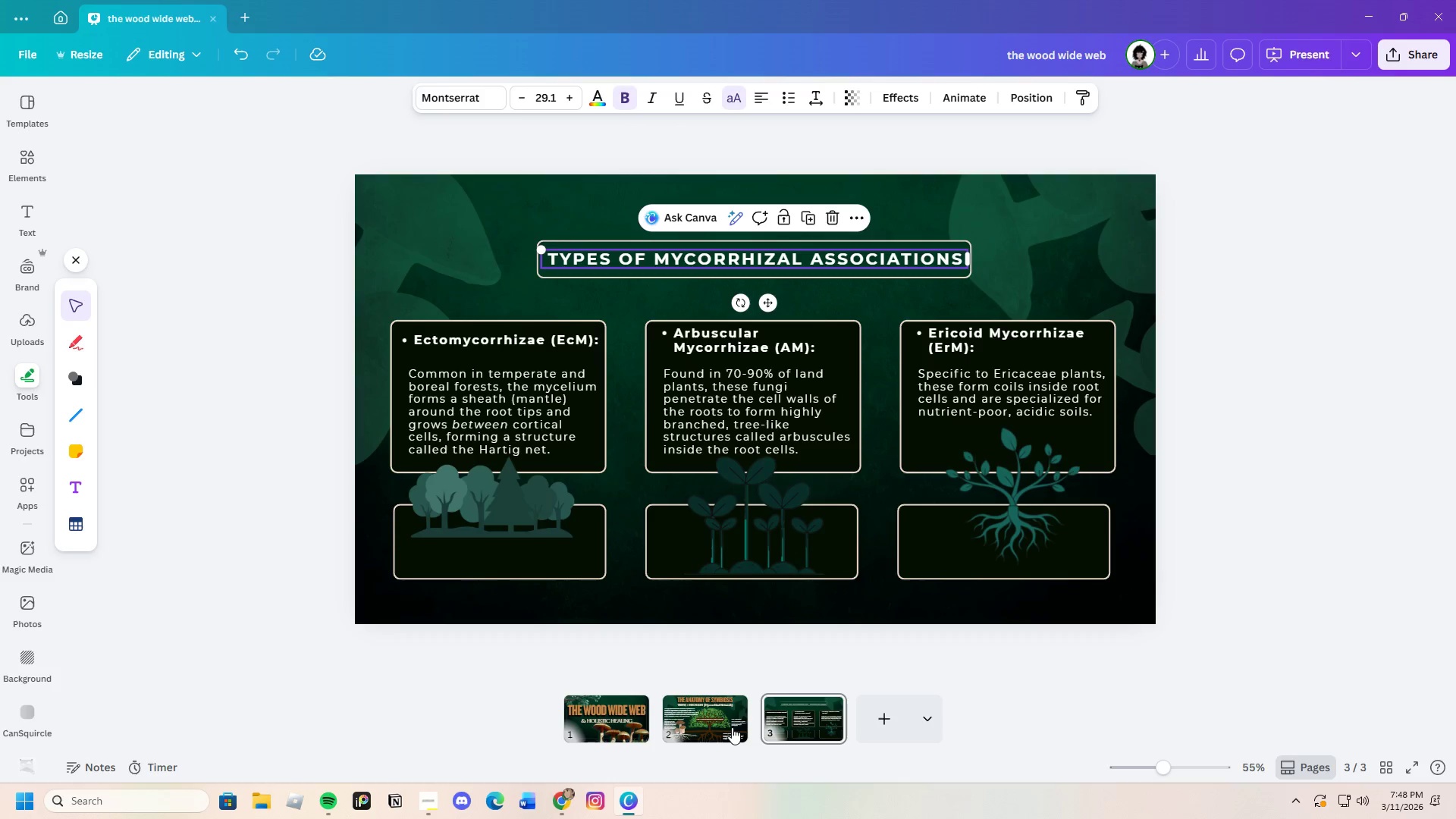 
wait(5.31)
 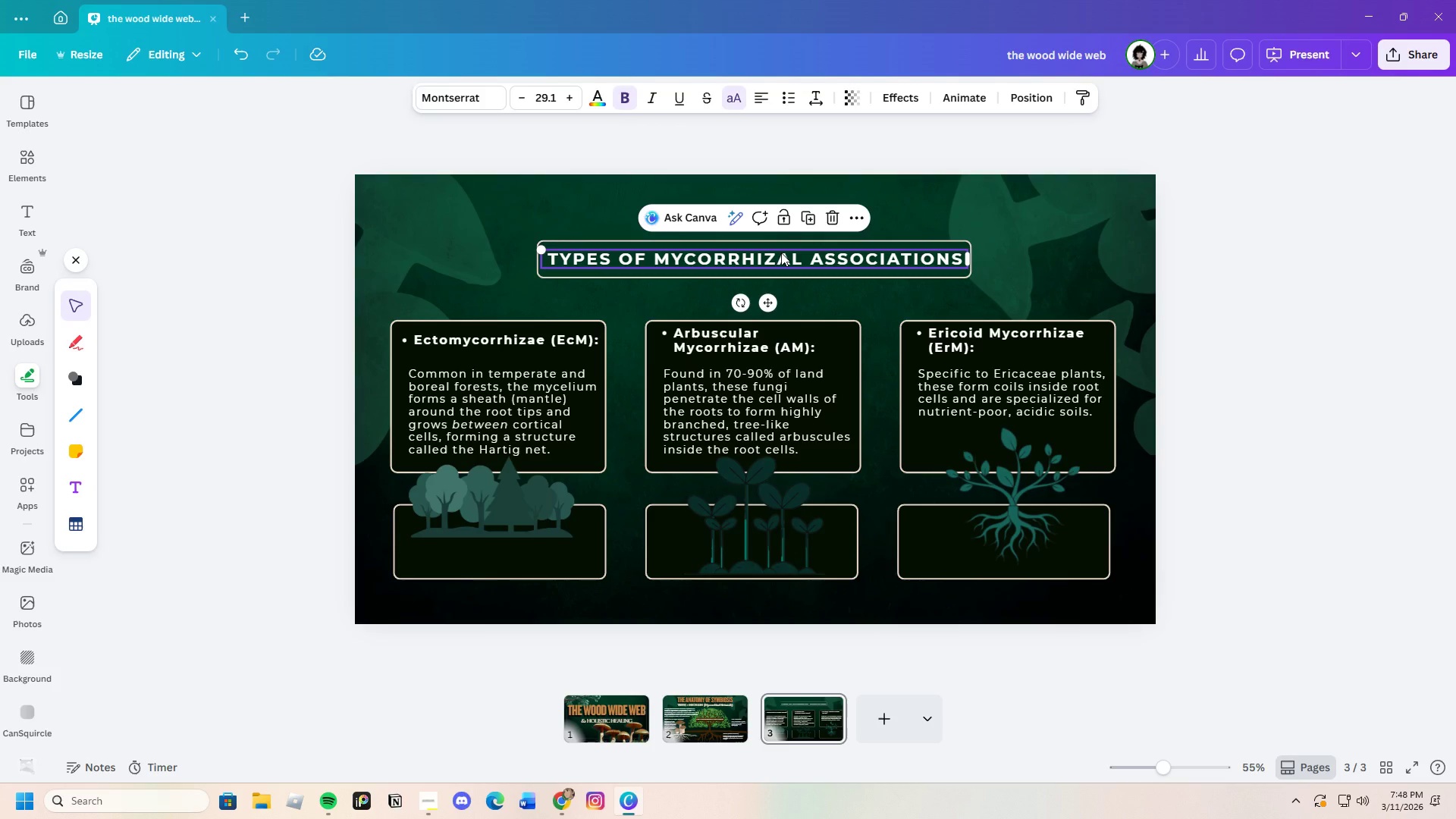 
double_click([789, 407])
 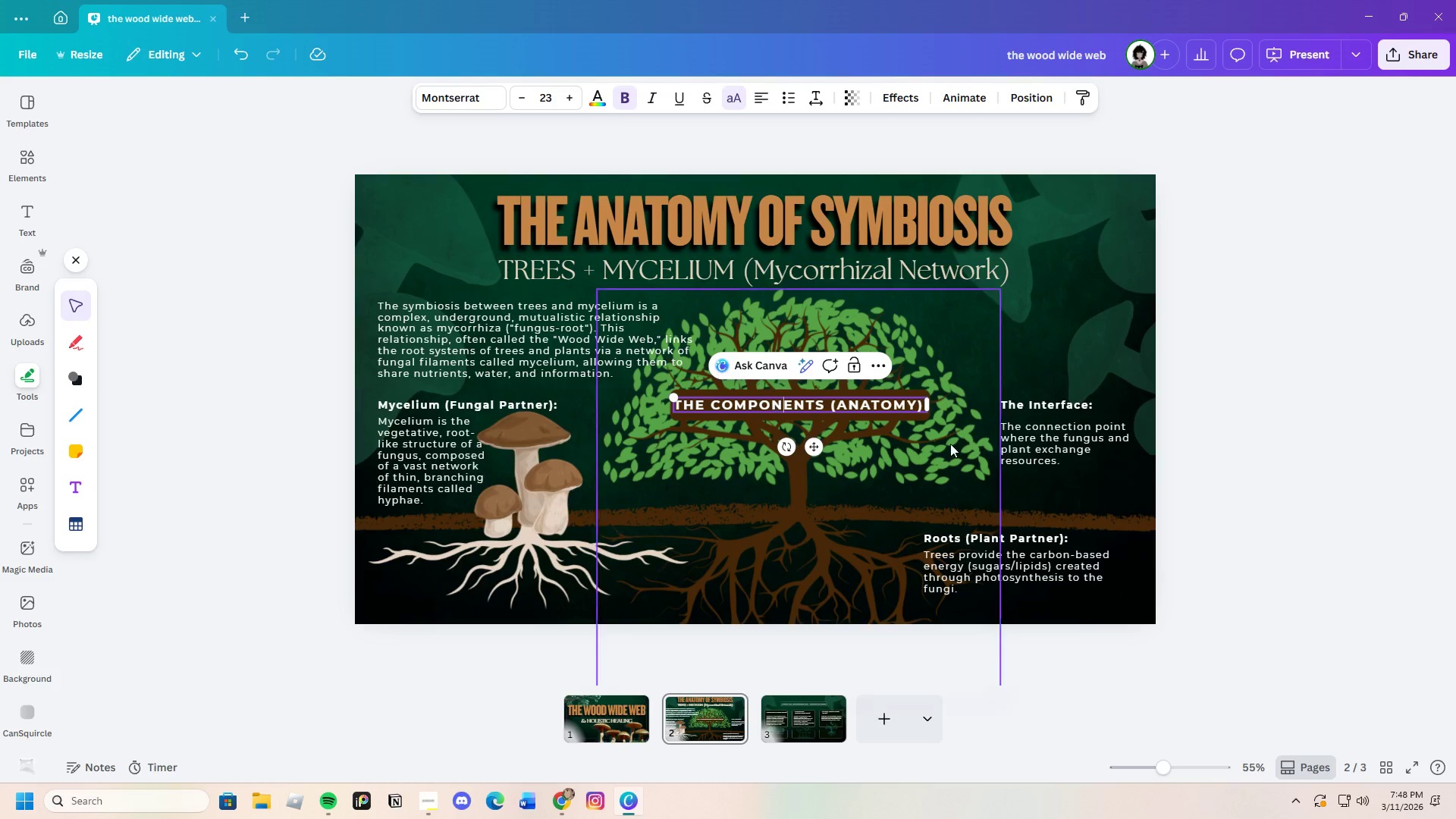 
left_click([1264, 391])
 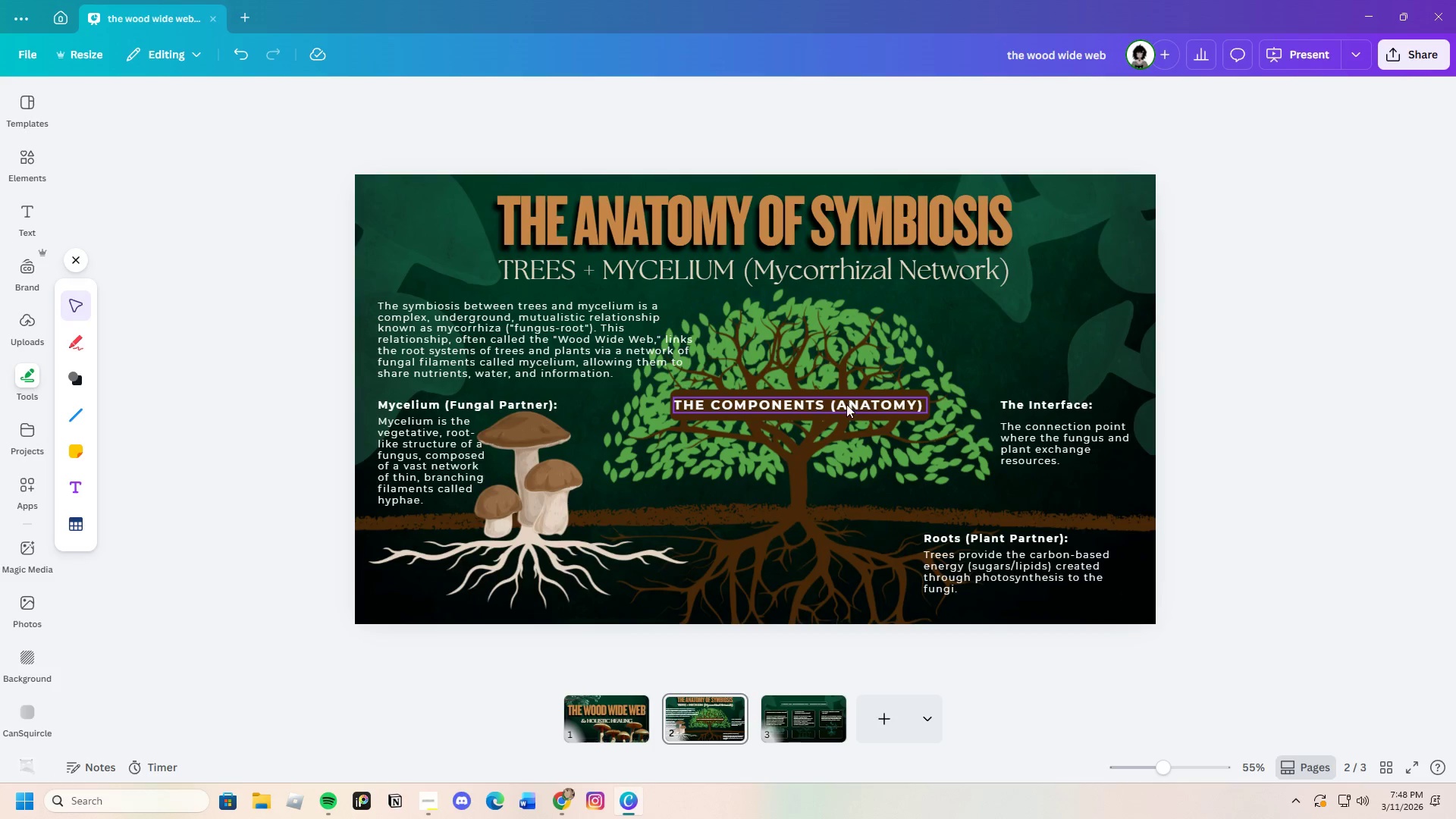 
left_click([843, 403])
 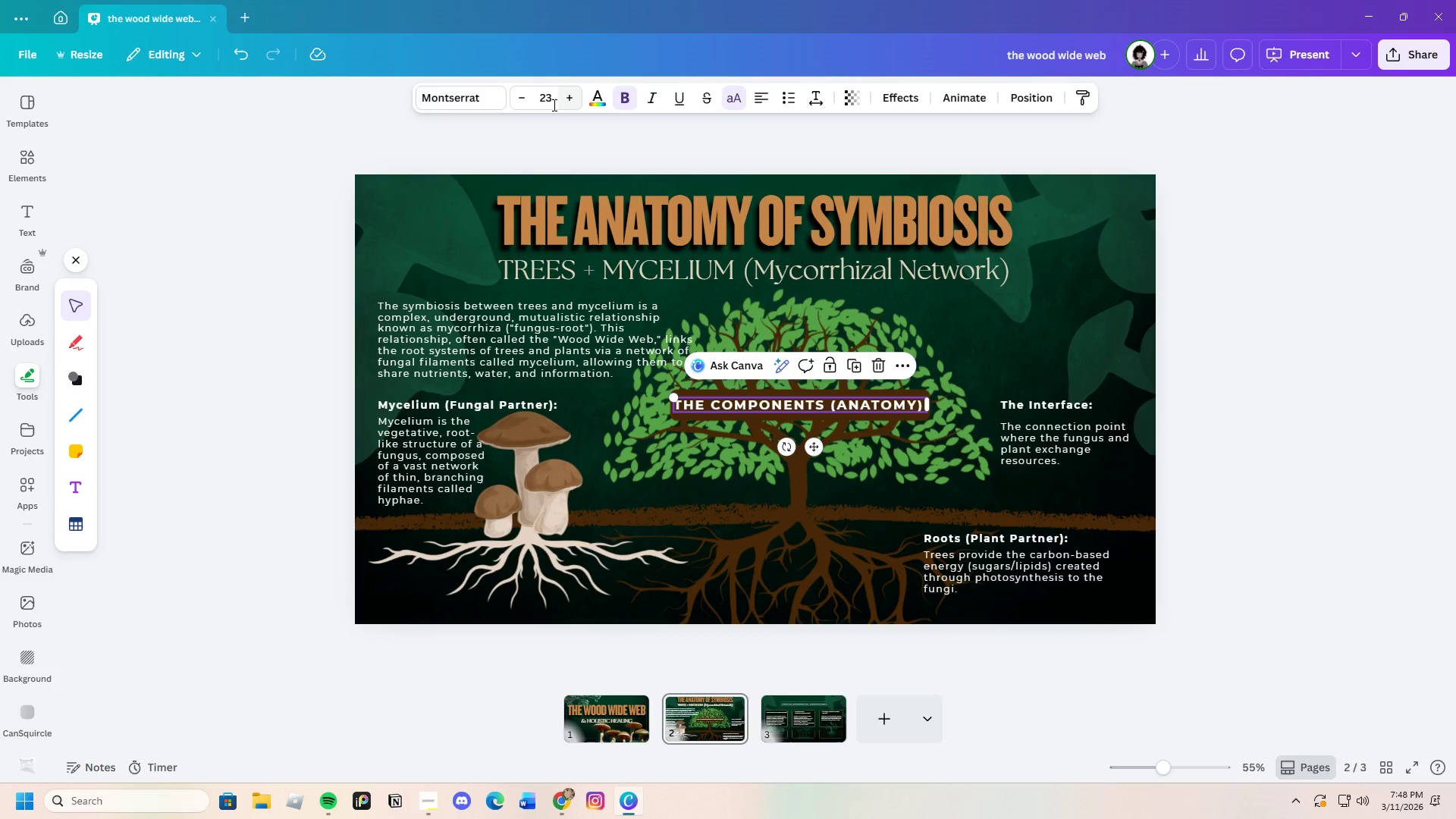 
left_click([549, 103])
 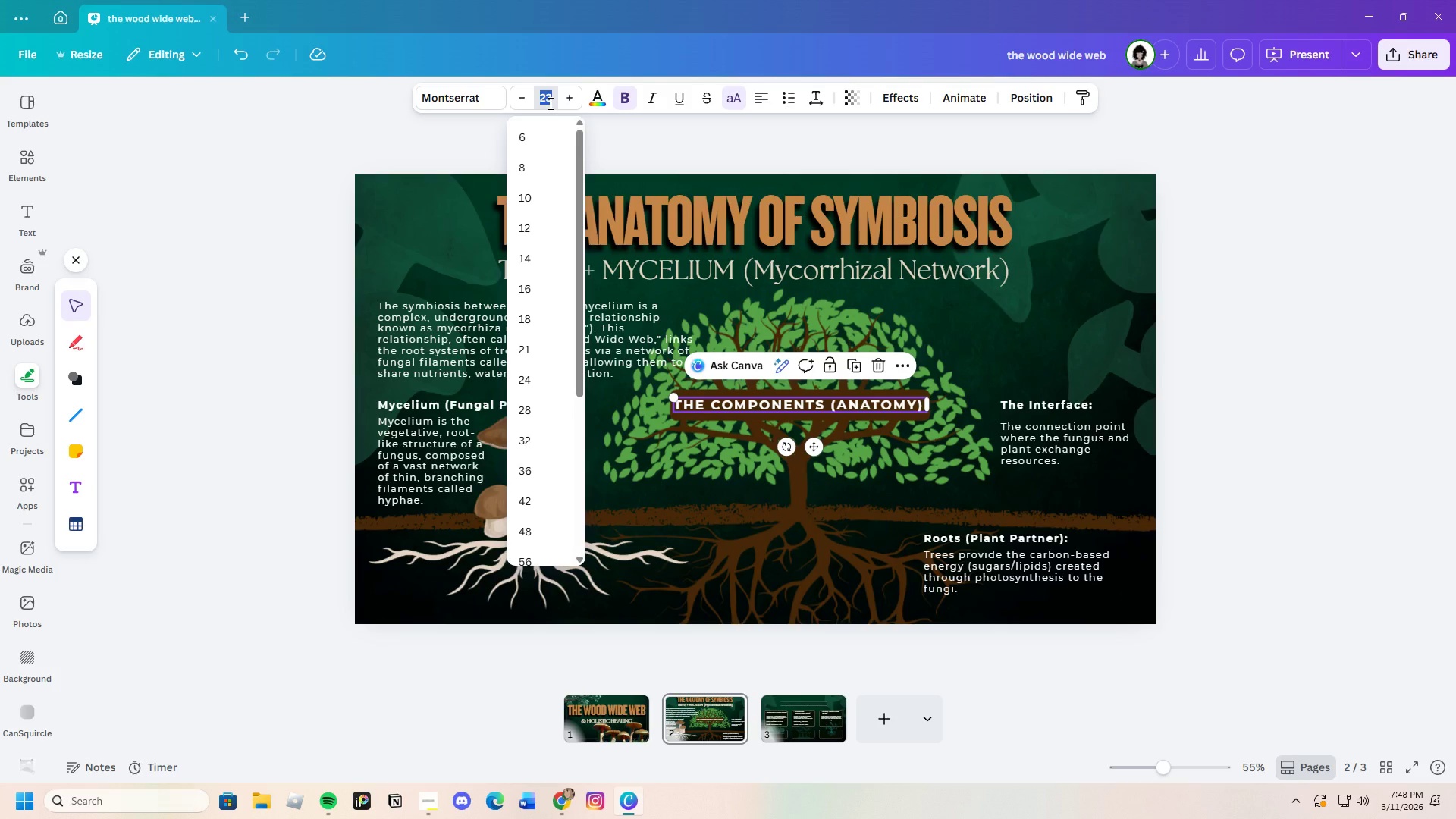 
key(Backspace)
type(29.1)
 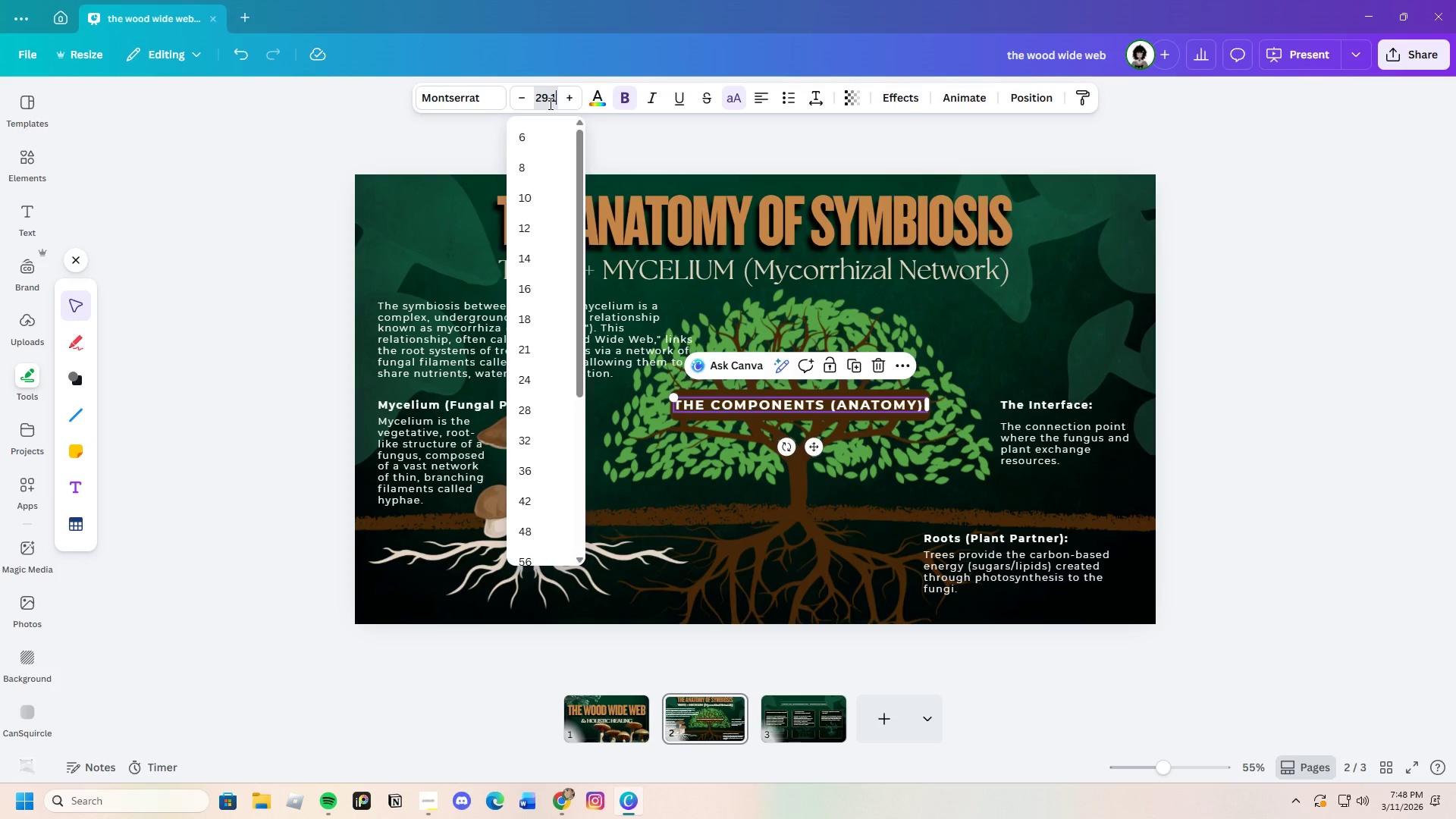 
key(Enter)
 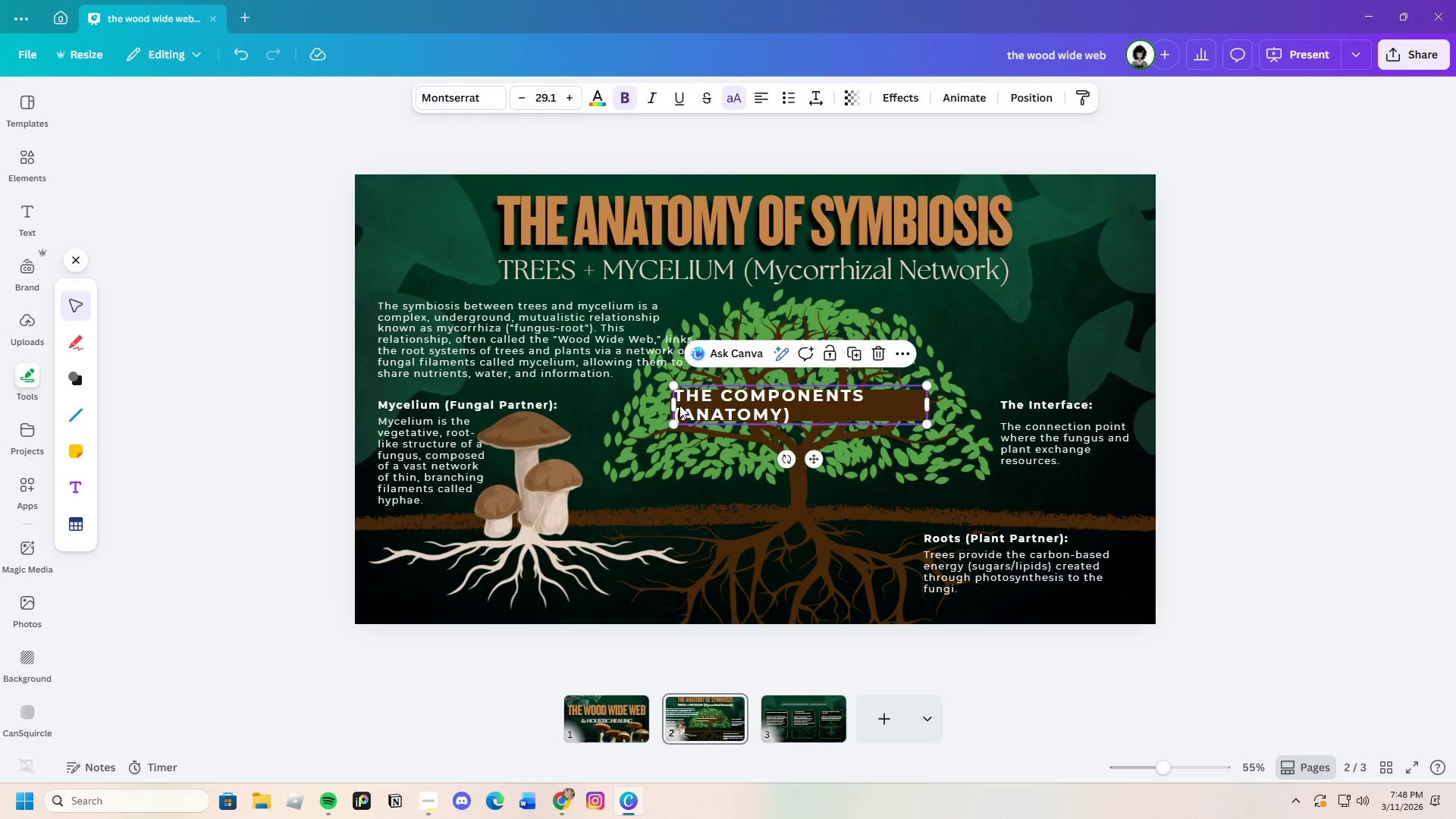 
left_click_drag(start_coordinate=[673, 404], to_coordinate=[581, 402])
 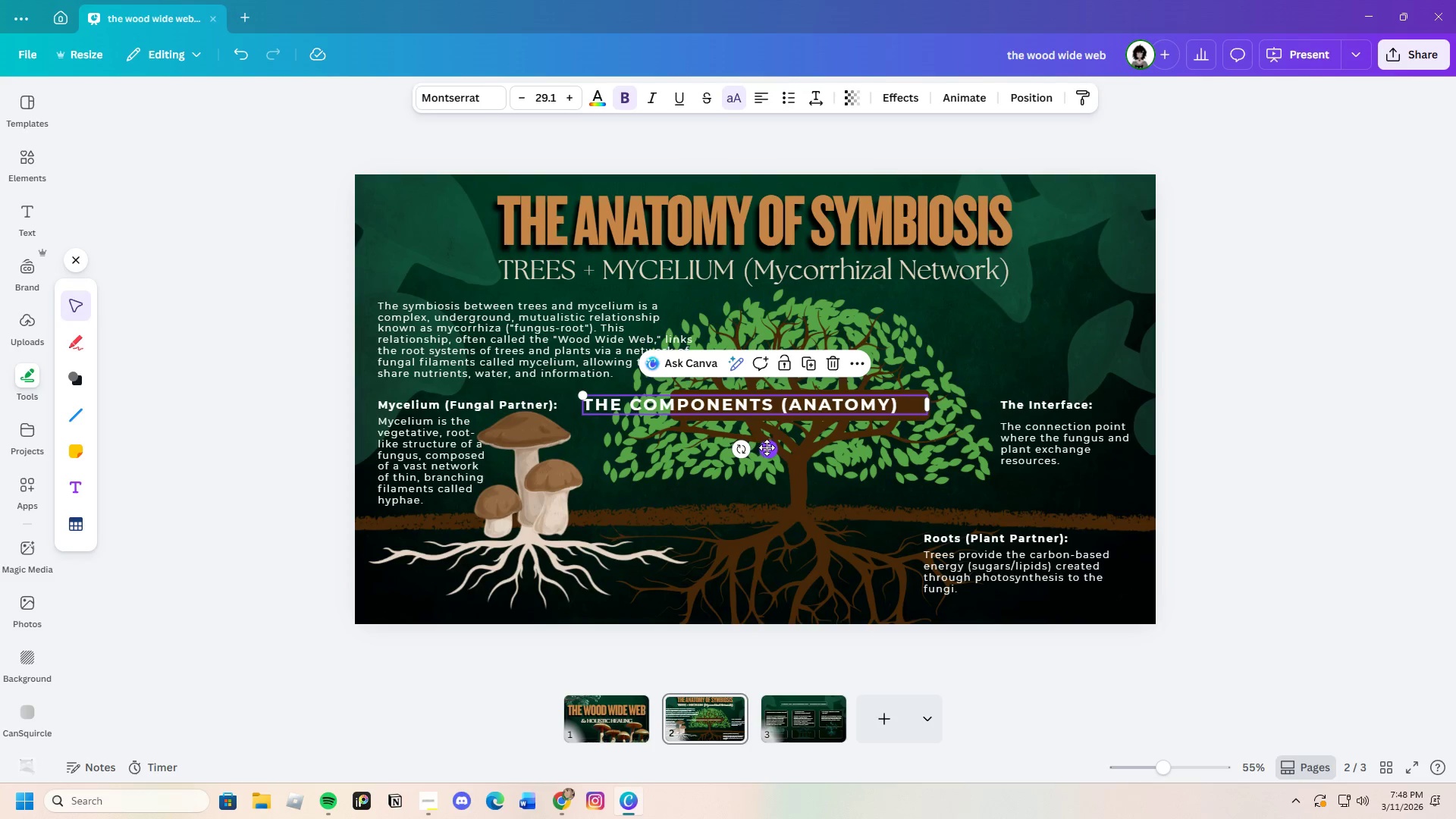 
left_click_drag(start_coordinate=[768, 447], to_coordinate=[554, 648])
 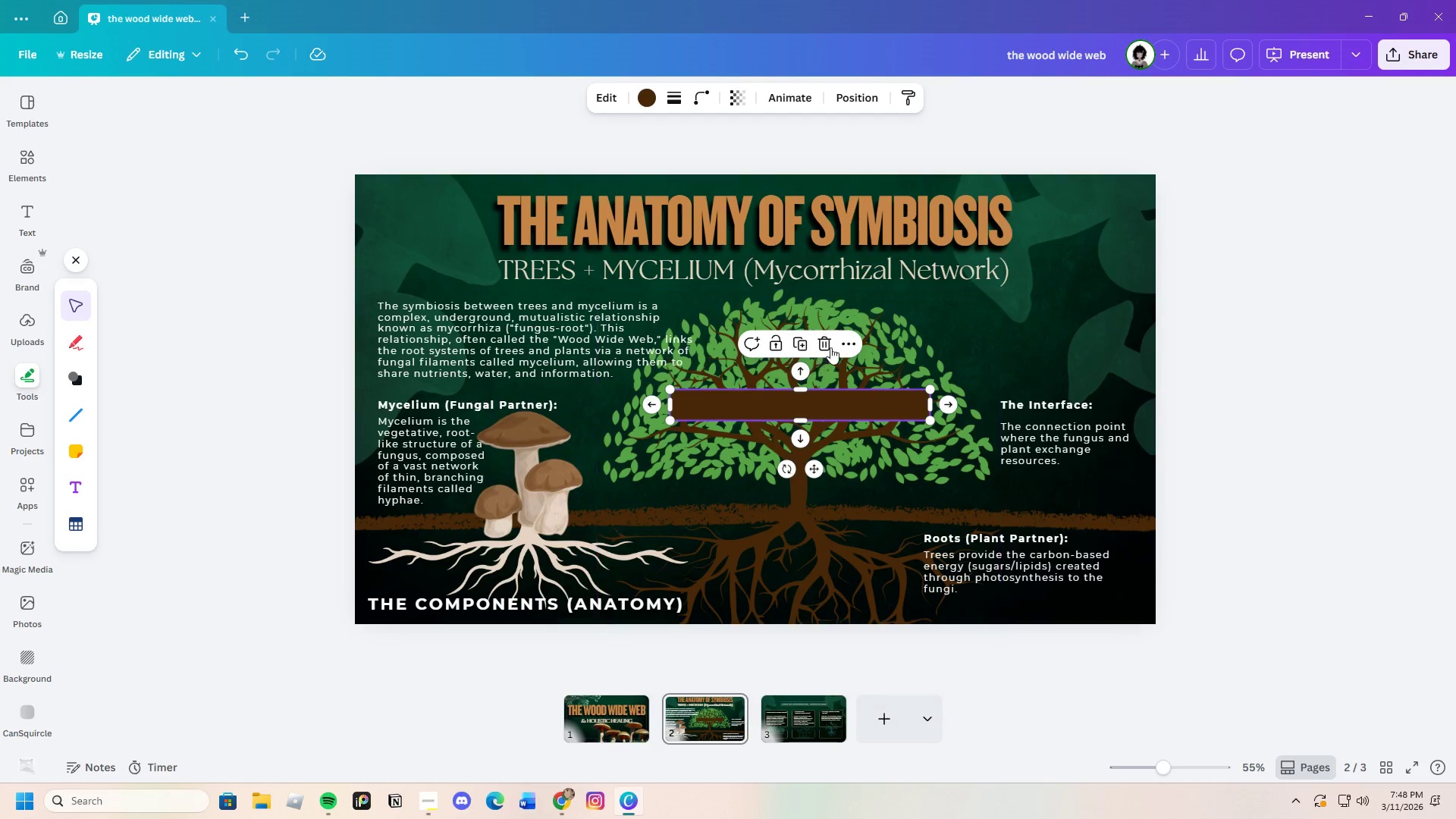 
left_click([827, 343])
 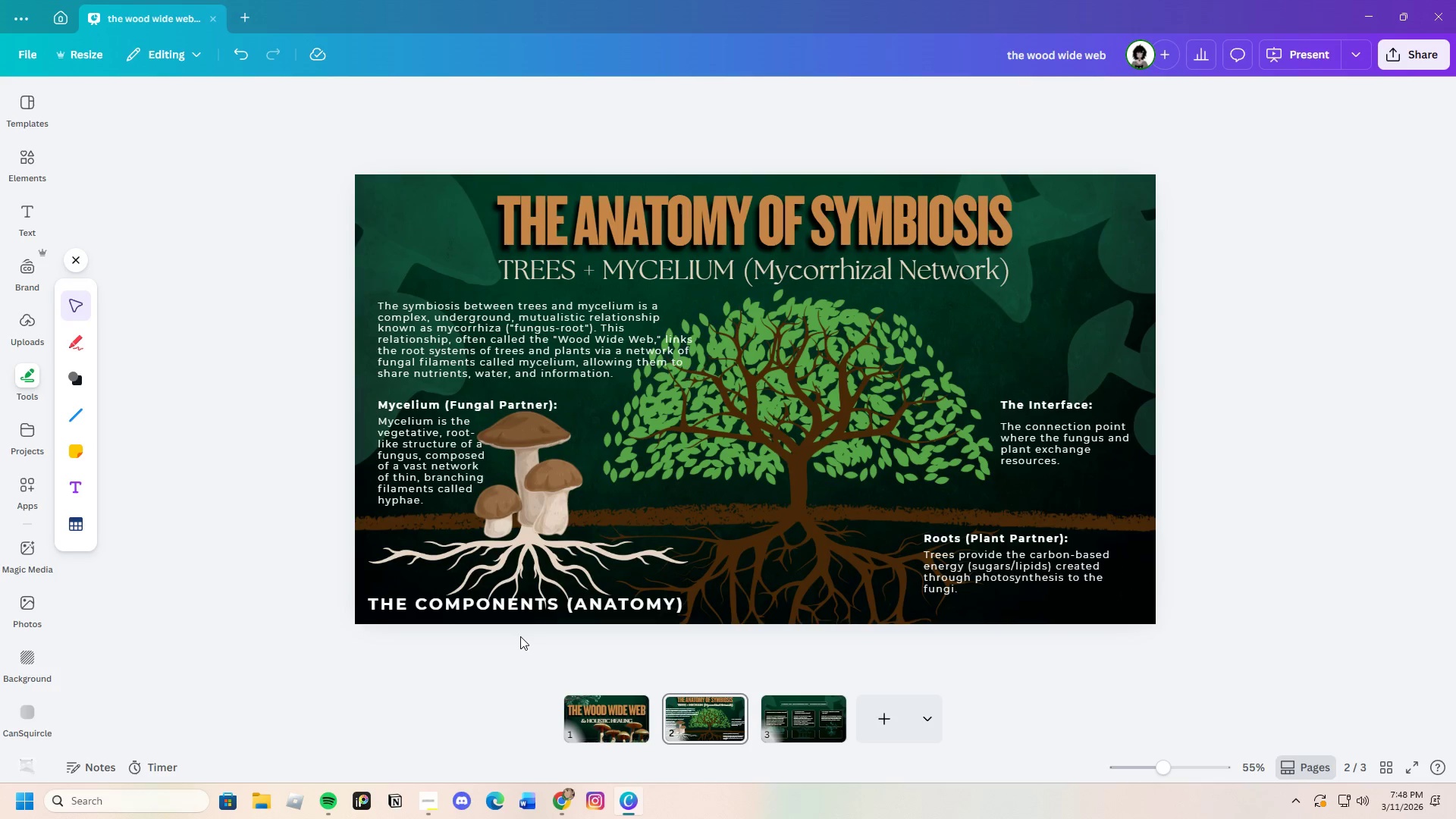 
left_click([534, 604])
 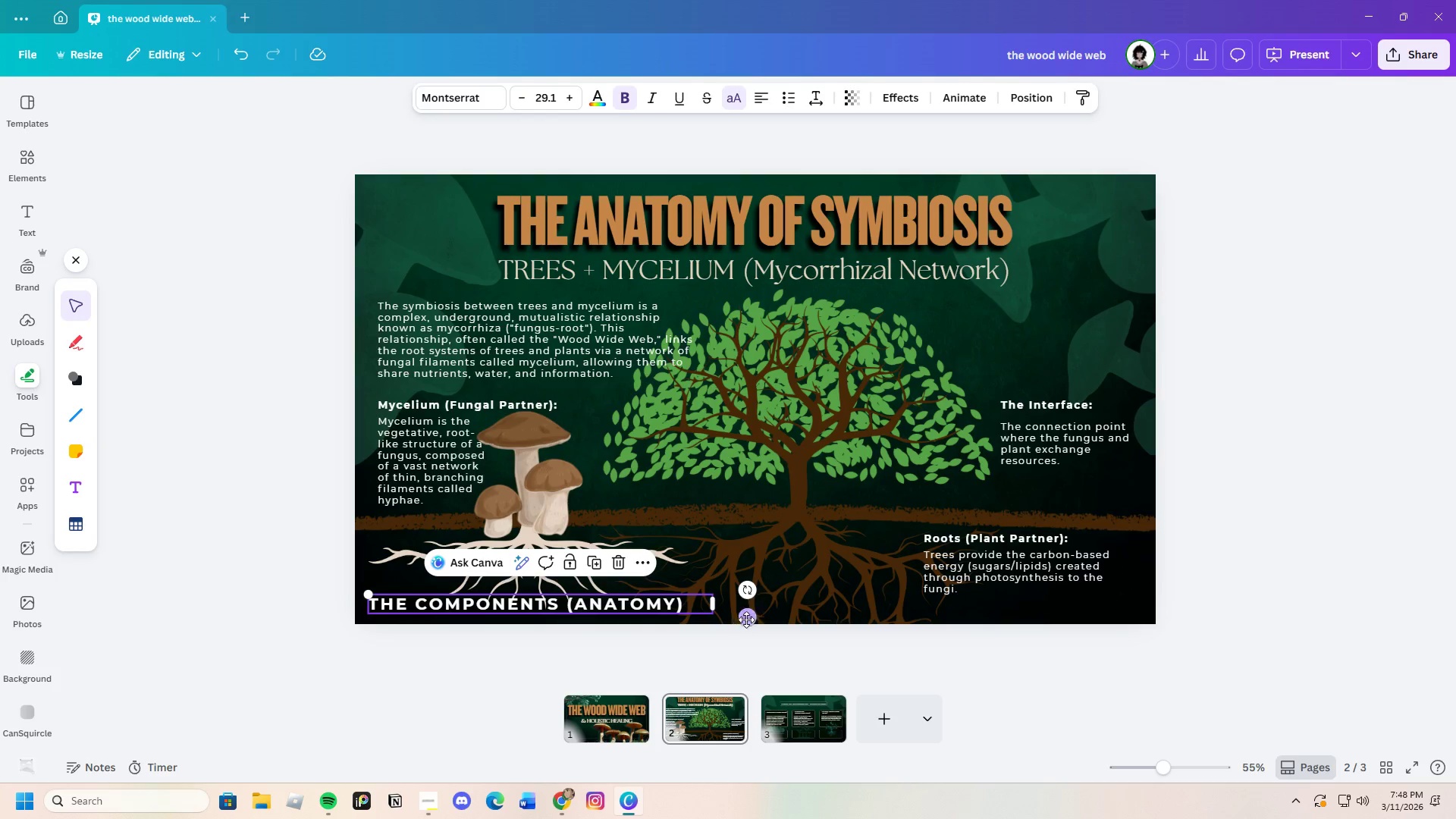 
left_click_drag(start_coordinate=[748, 619], to_coordinate=[756, 618])
 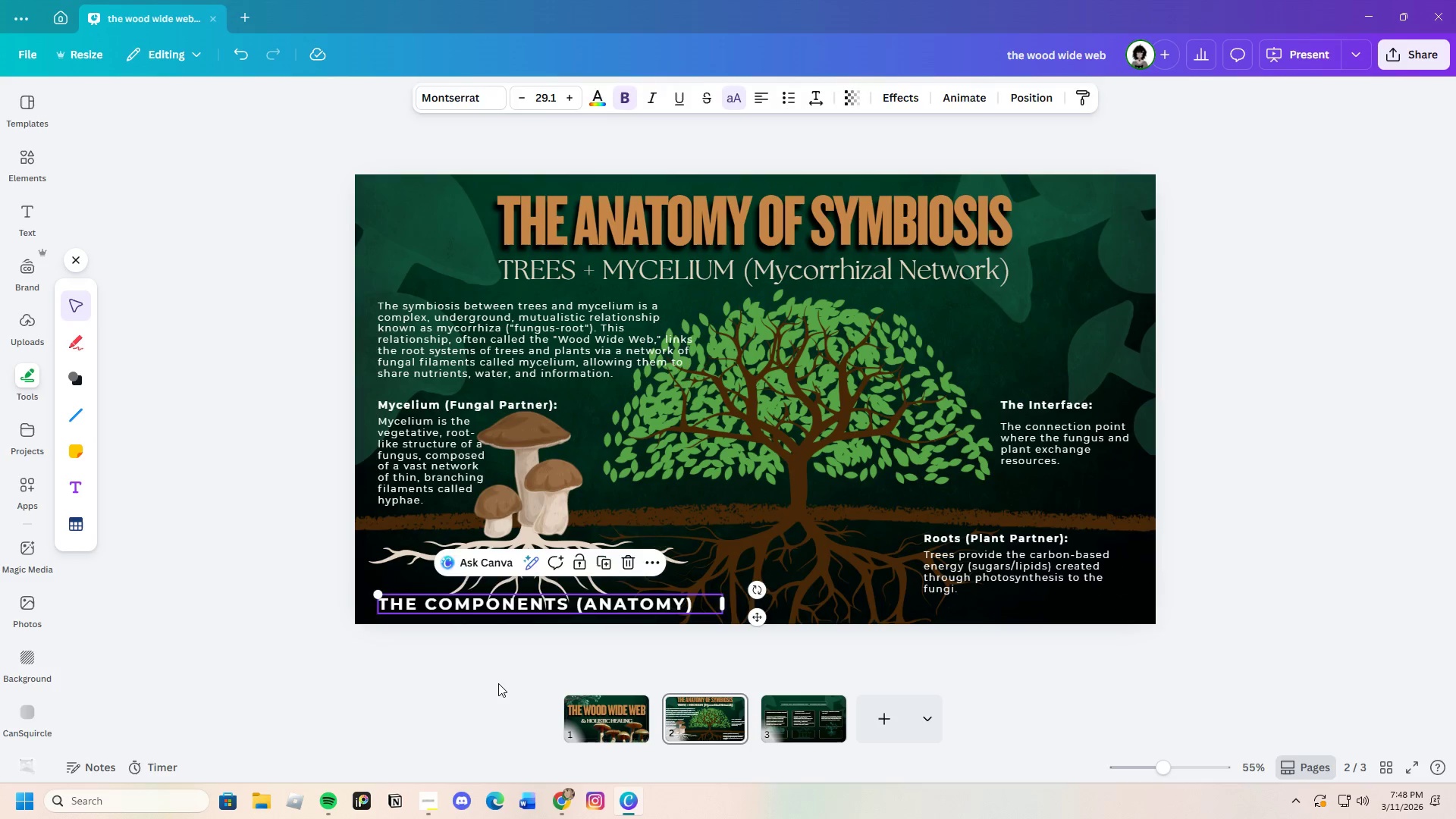 
left_click([497, 684])
 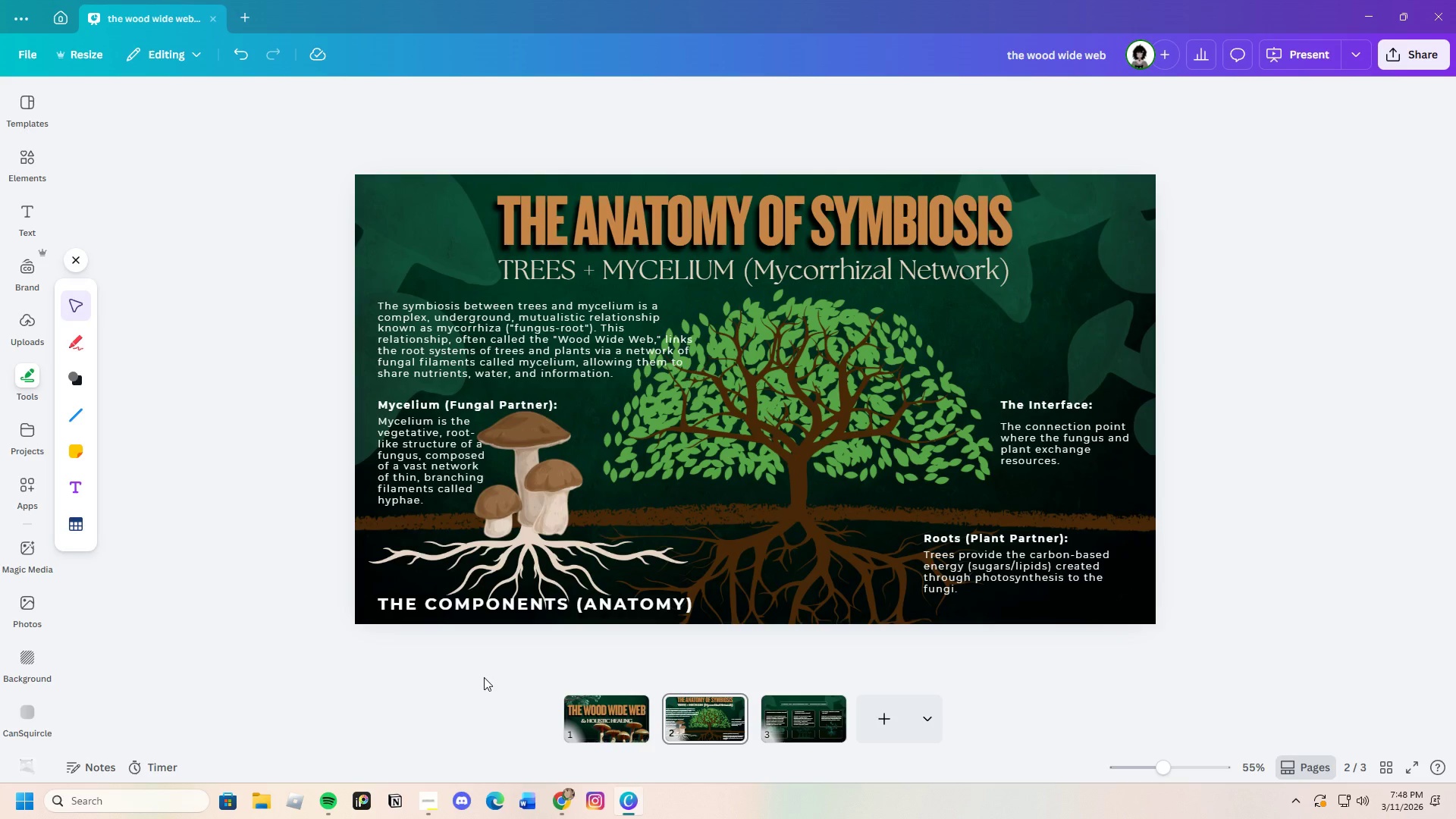 
wait(6.06)
 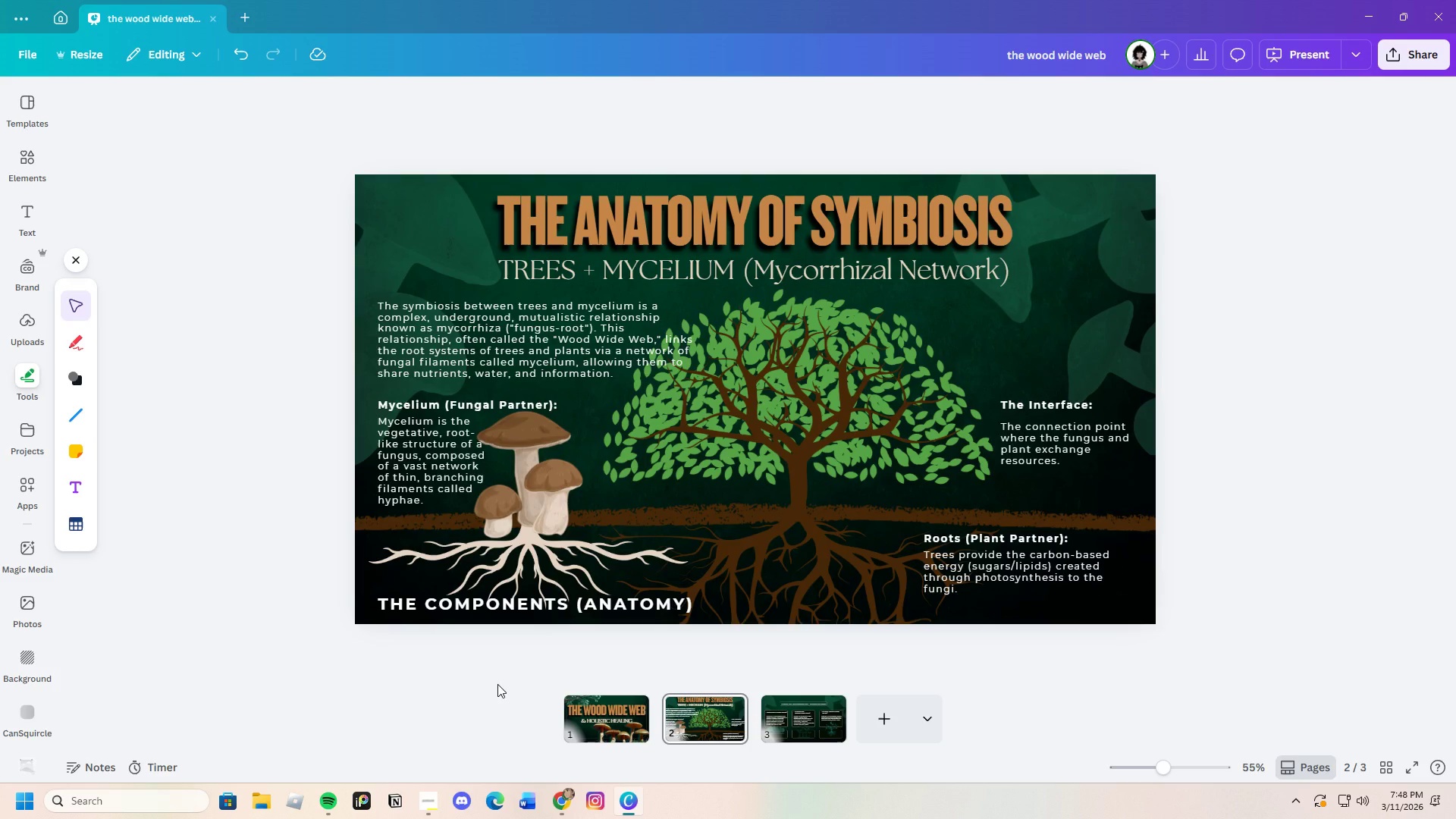 
left_click([789, 721])
 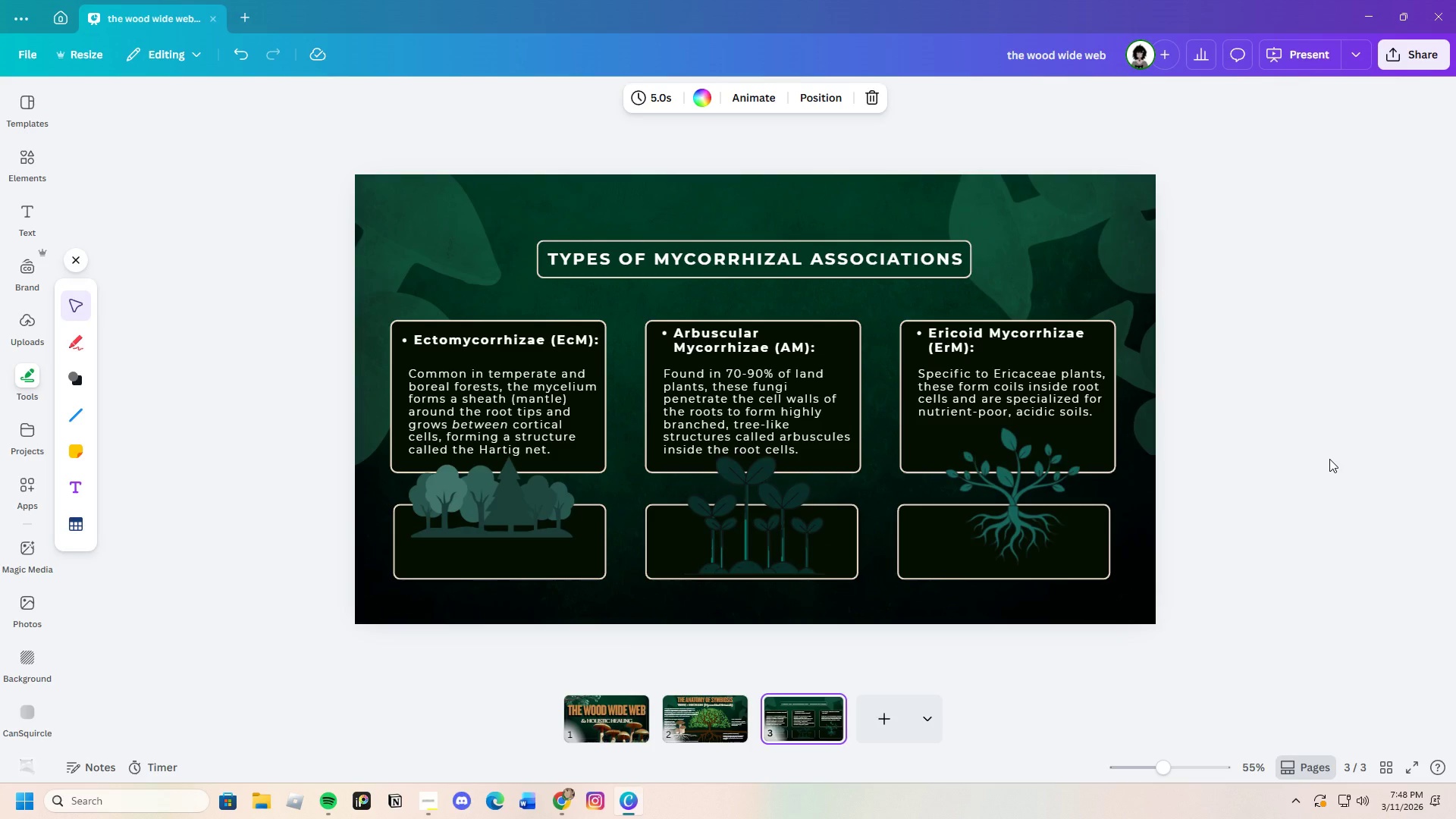 
wait(20.47)
 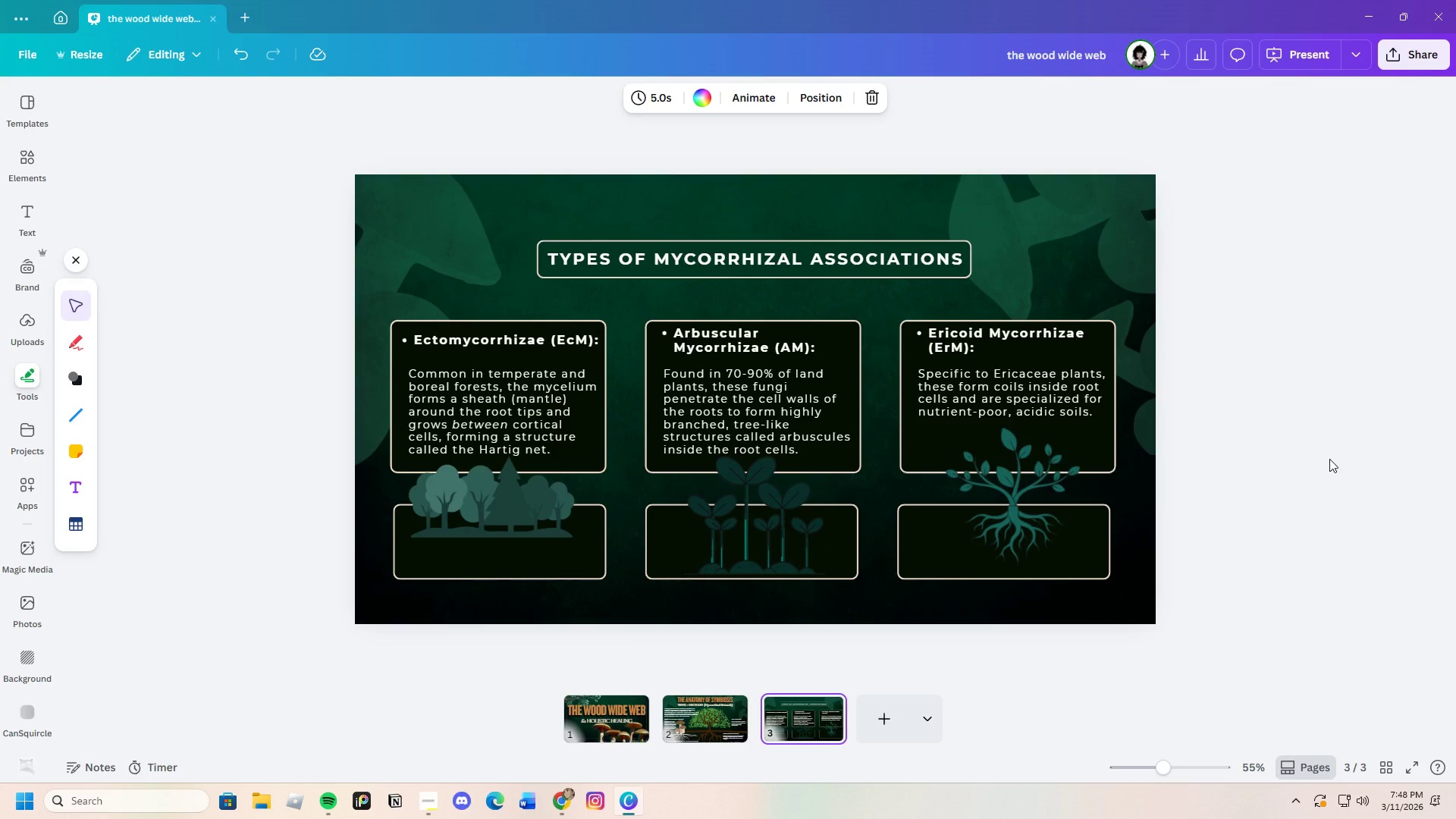 
left_click([603, 730])
 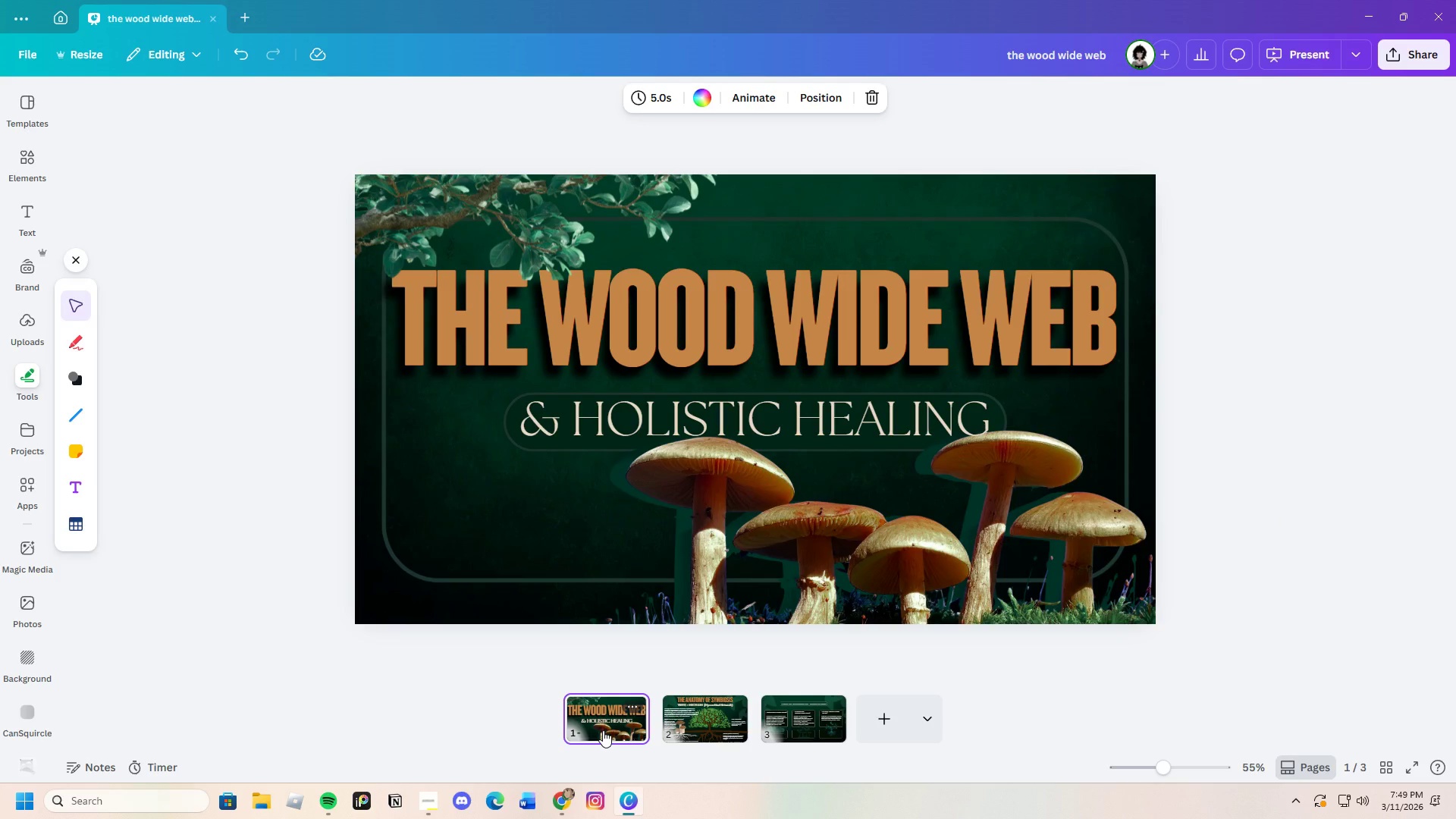 
left_click([703, 724])
 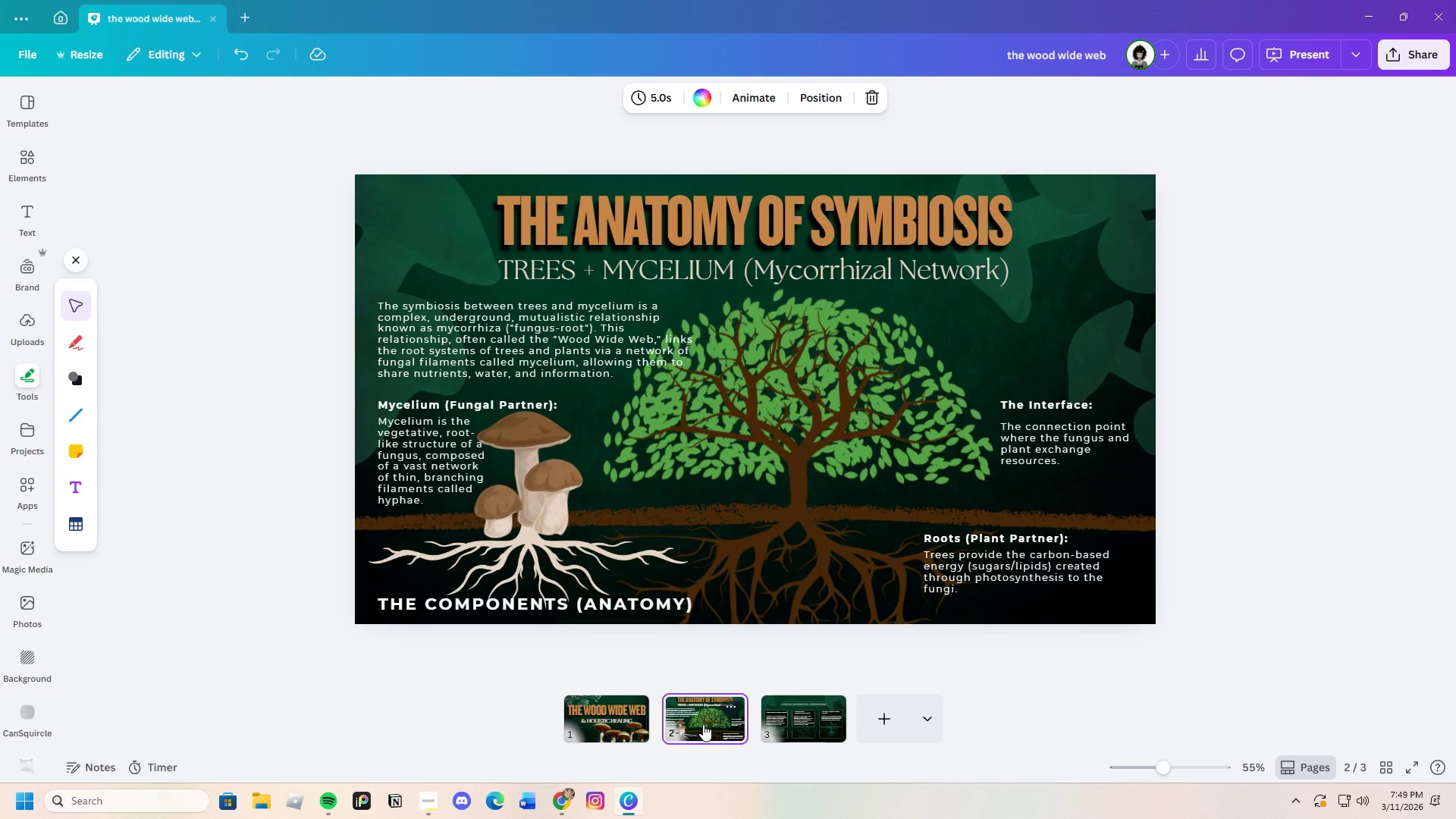 
mouse_move([806, 721])
 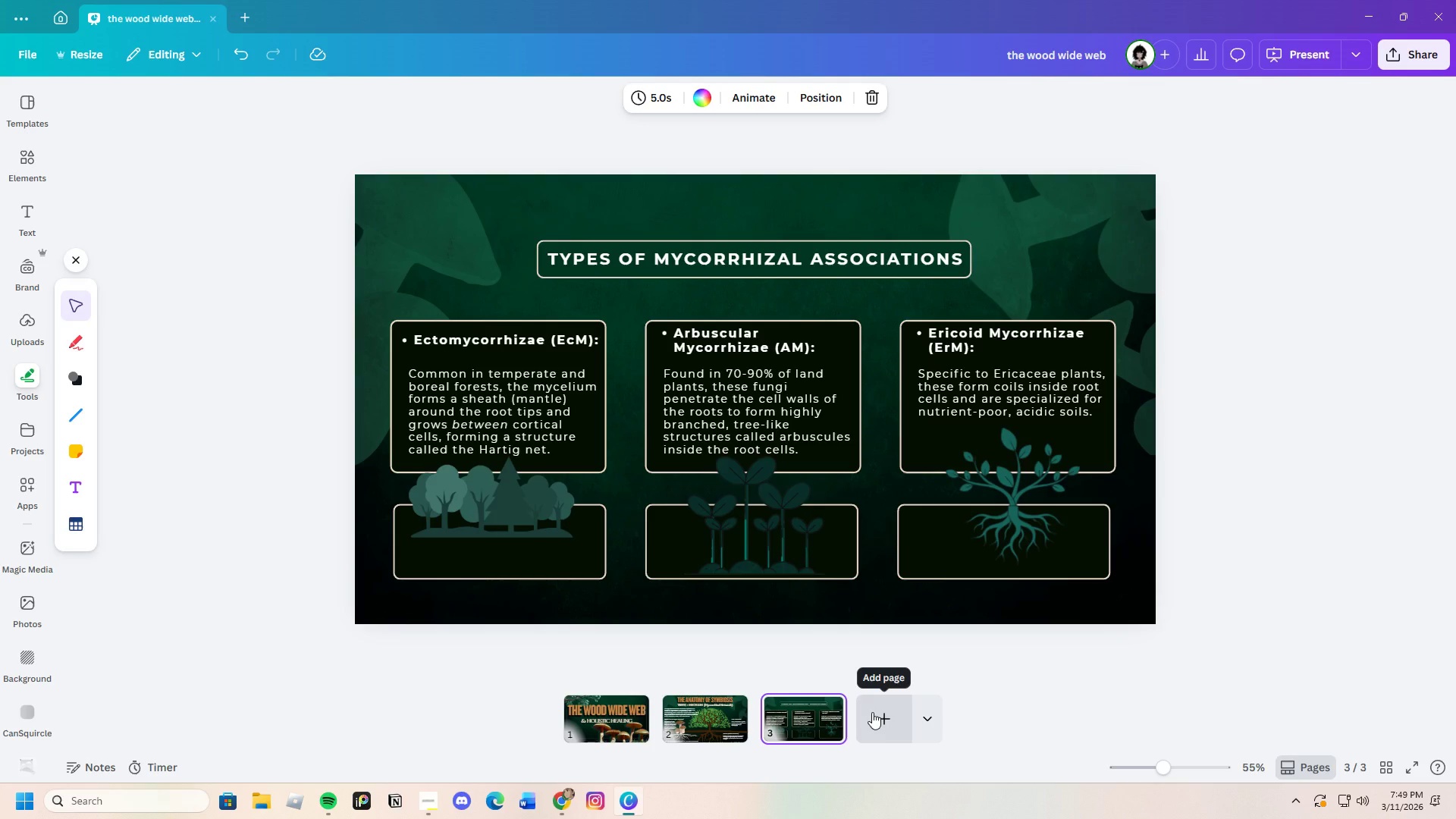 
wait(8.2)
 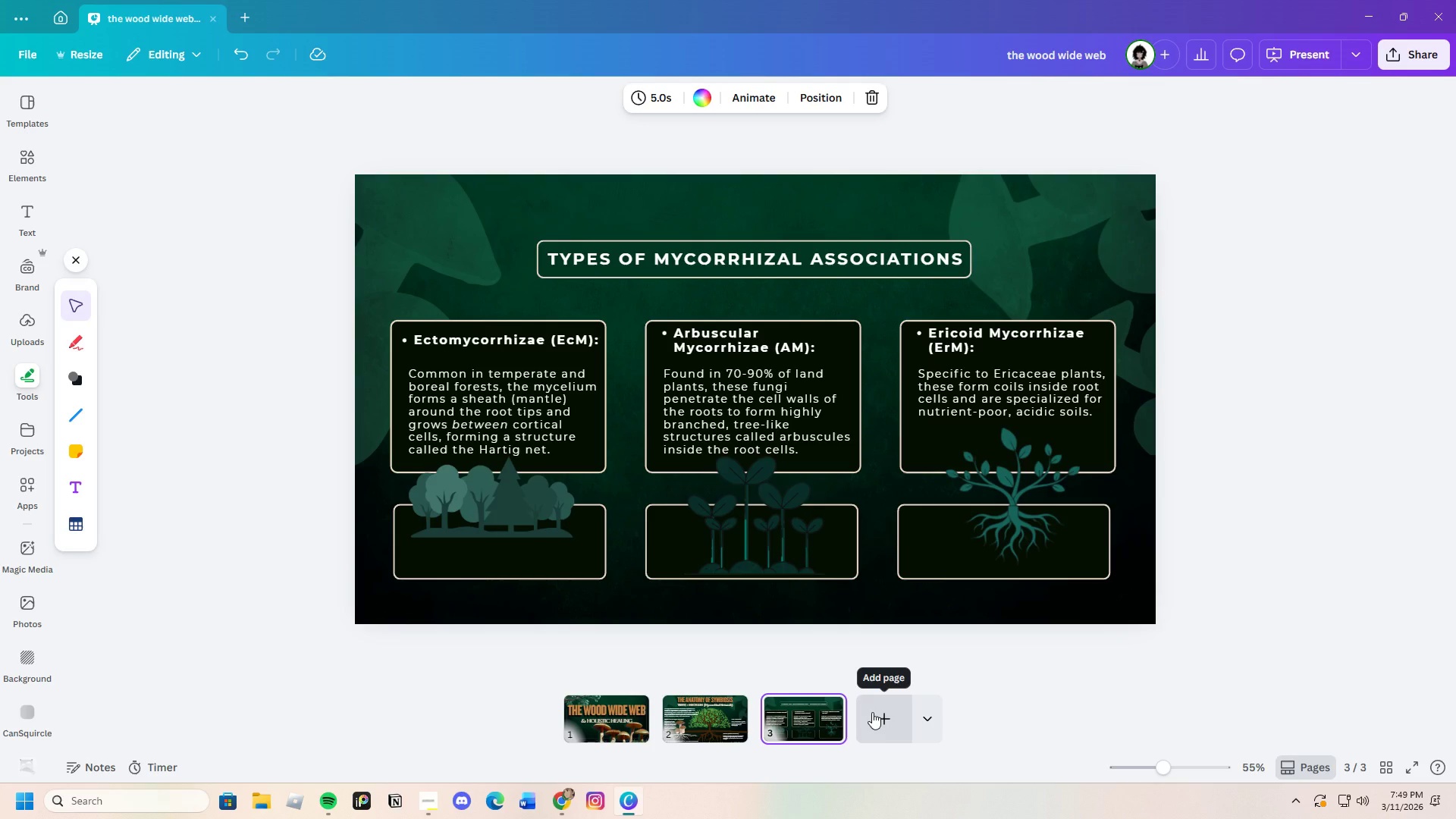 
left_click([827, 705])
 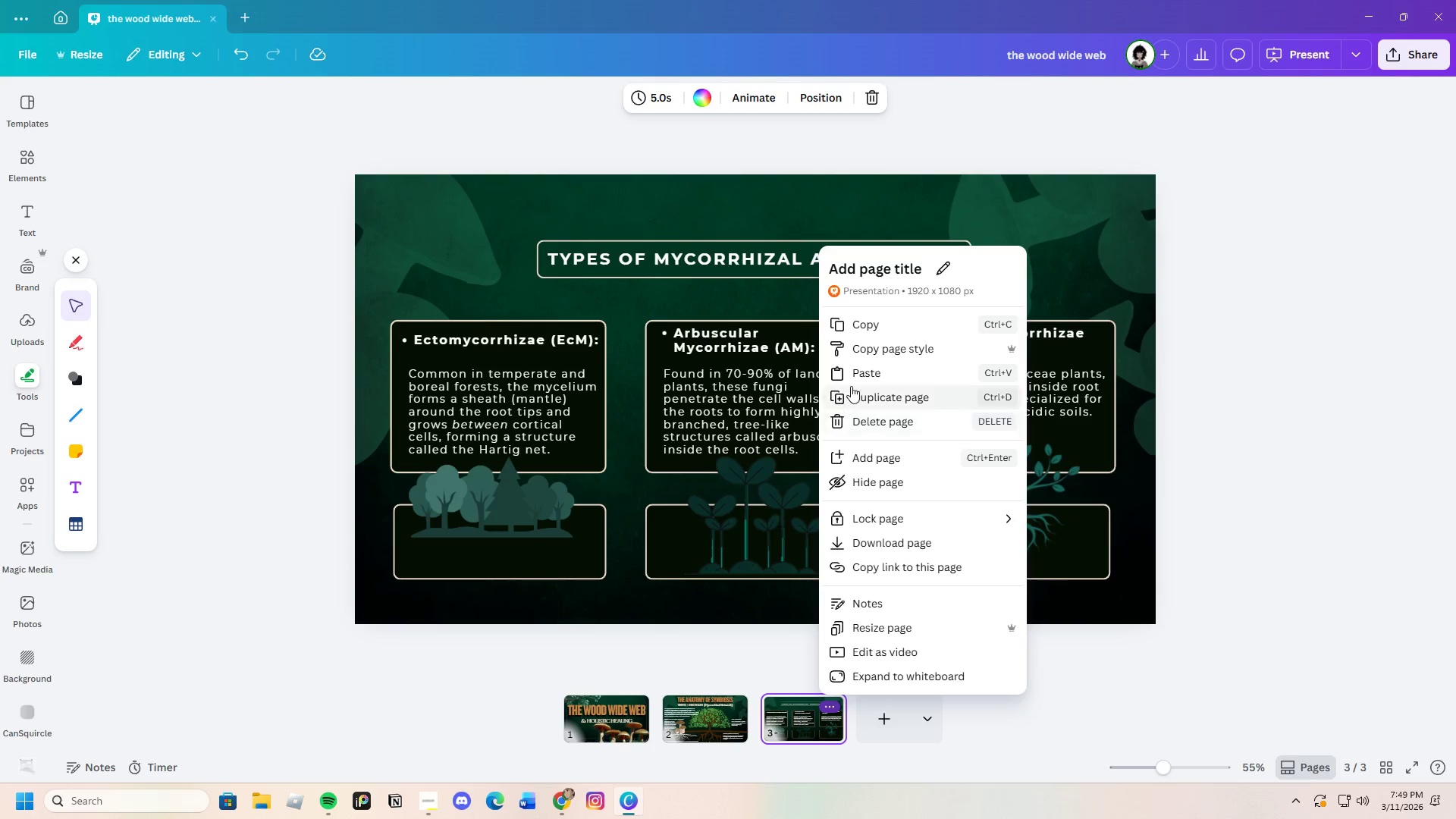 
left_click([863, 401])
 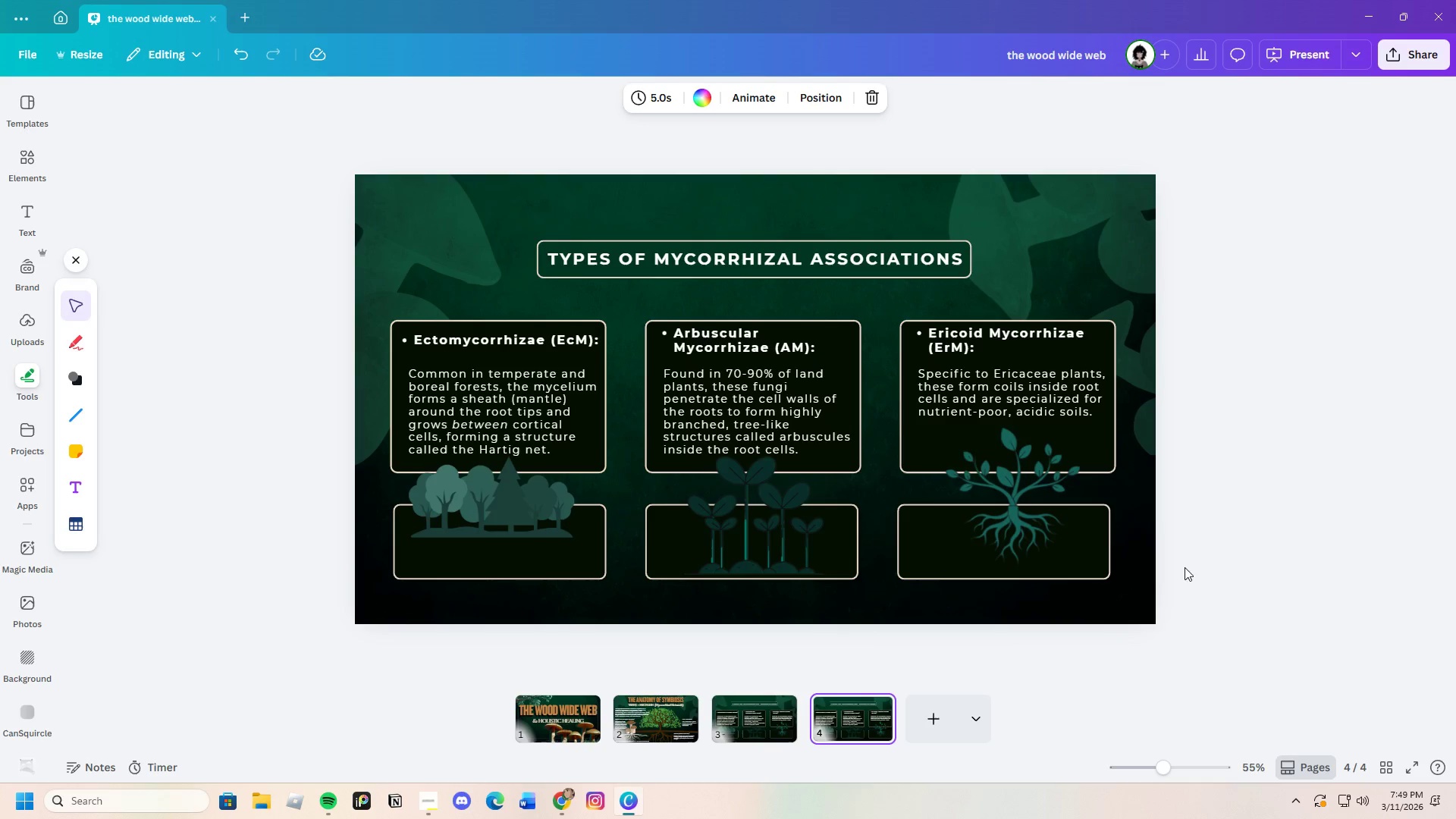 
left_click([1225, 595])
 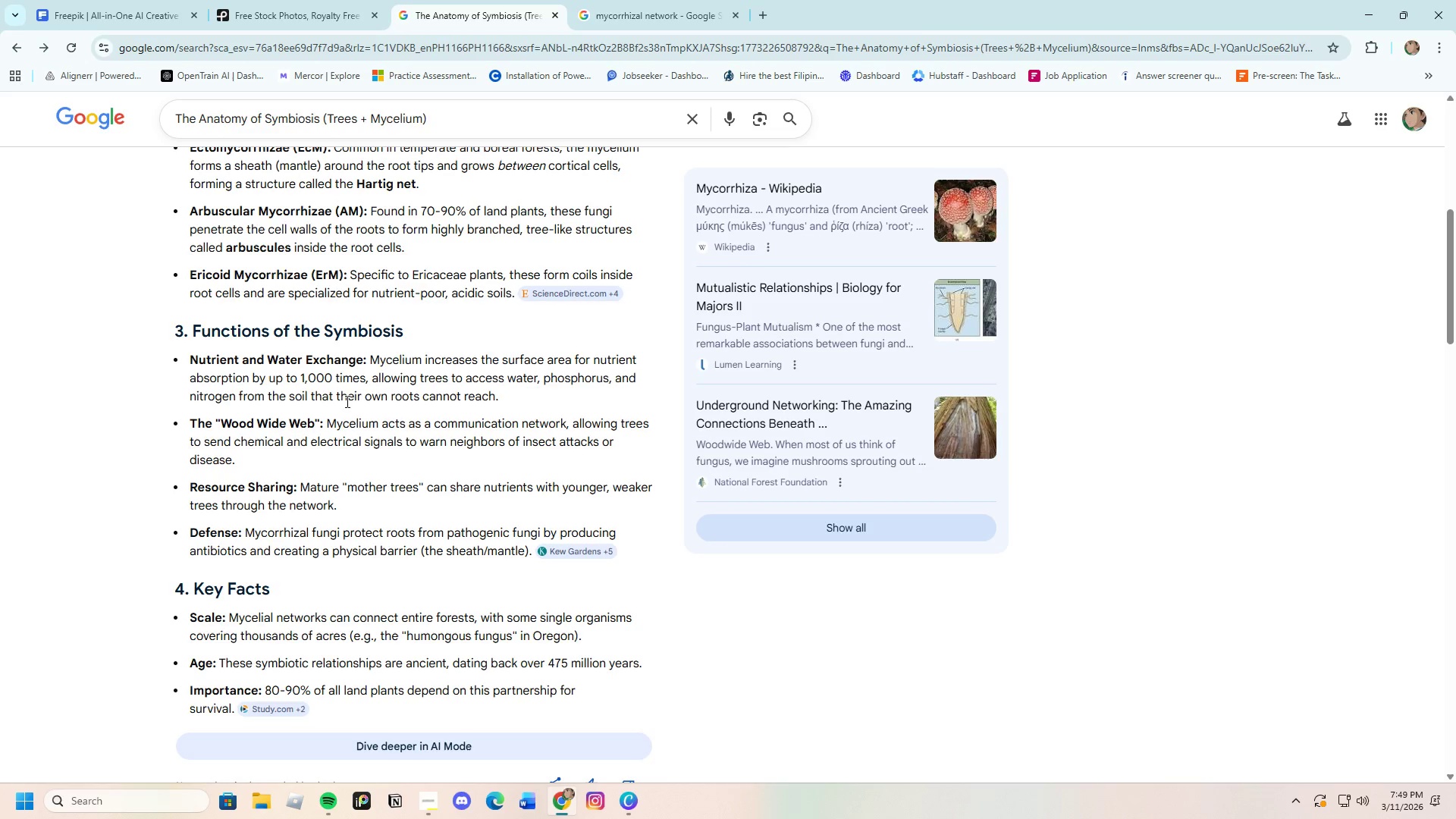 
left_click_drag(start_coordinate=[416, 327], to_coordinate=[192, 333])
 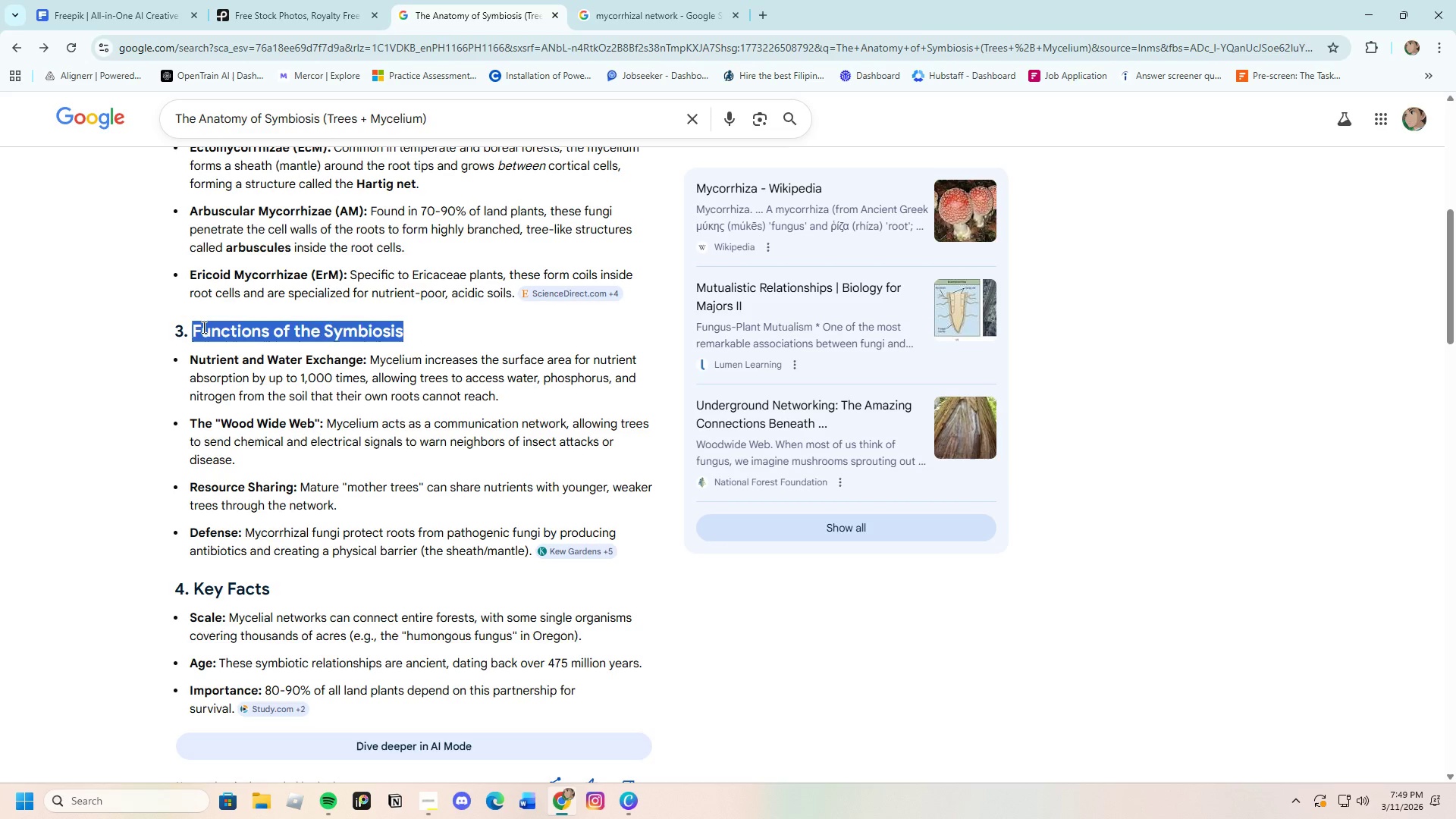 
right_click([202, 327])
 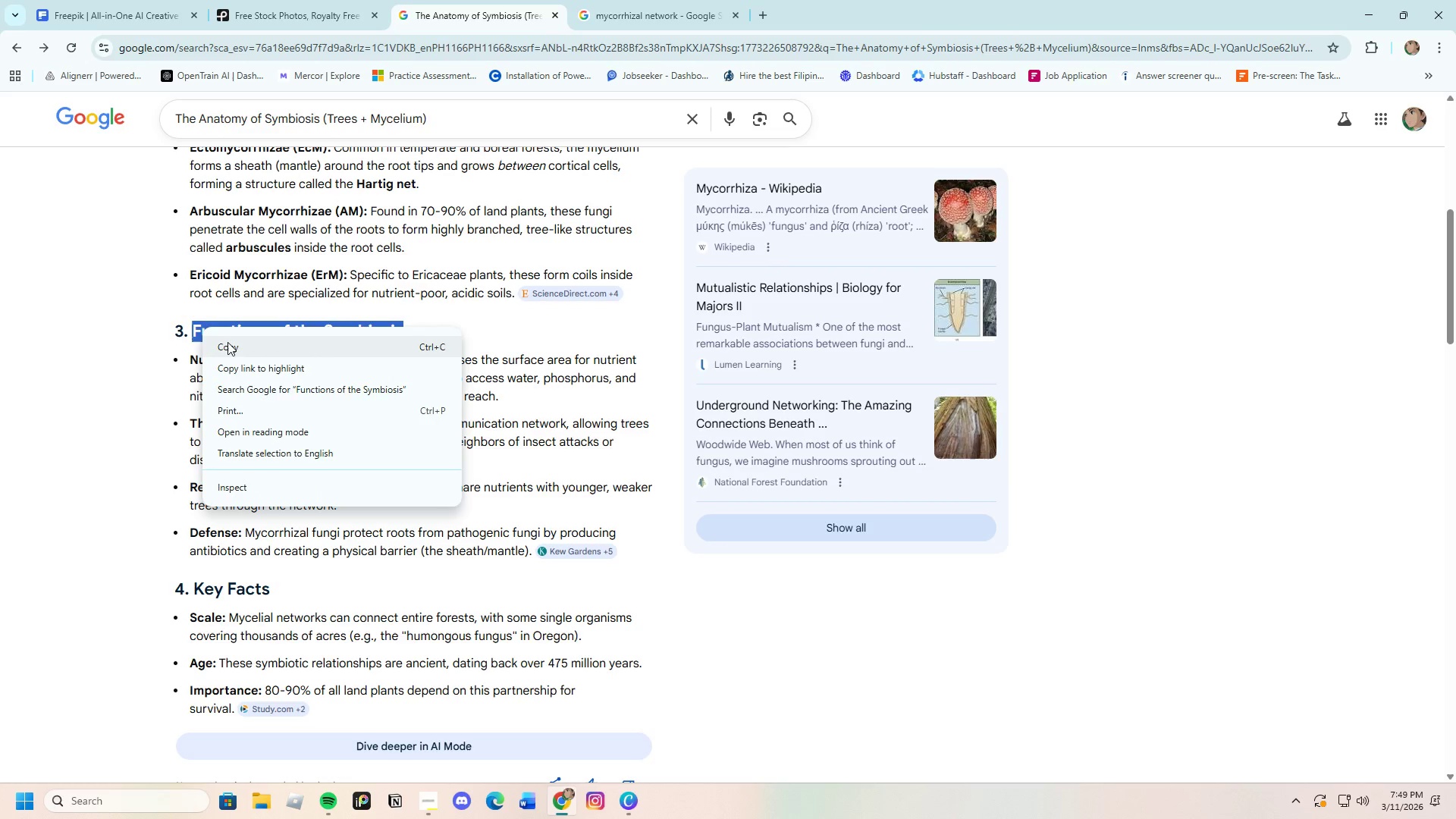 
left_click([228, 342])
 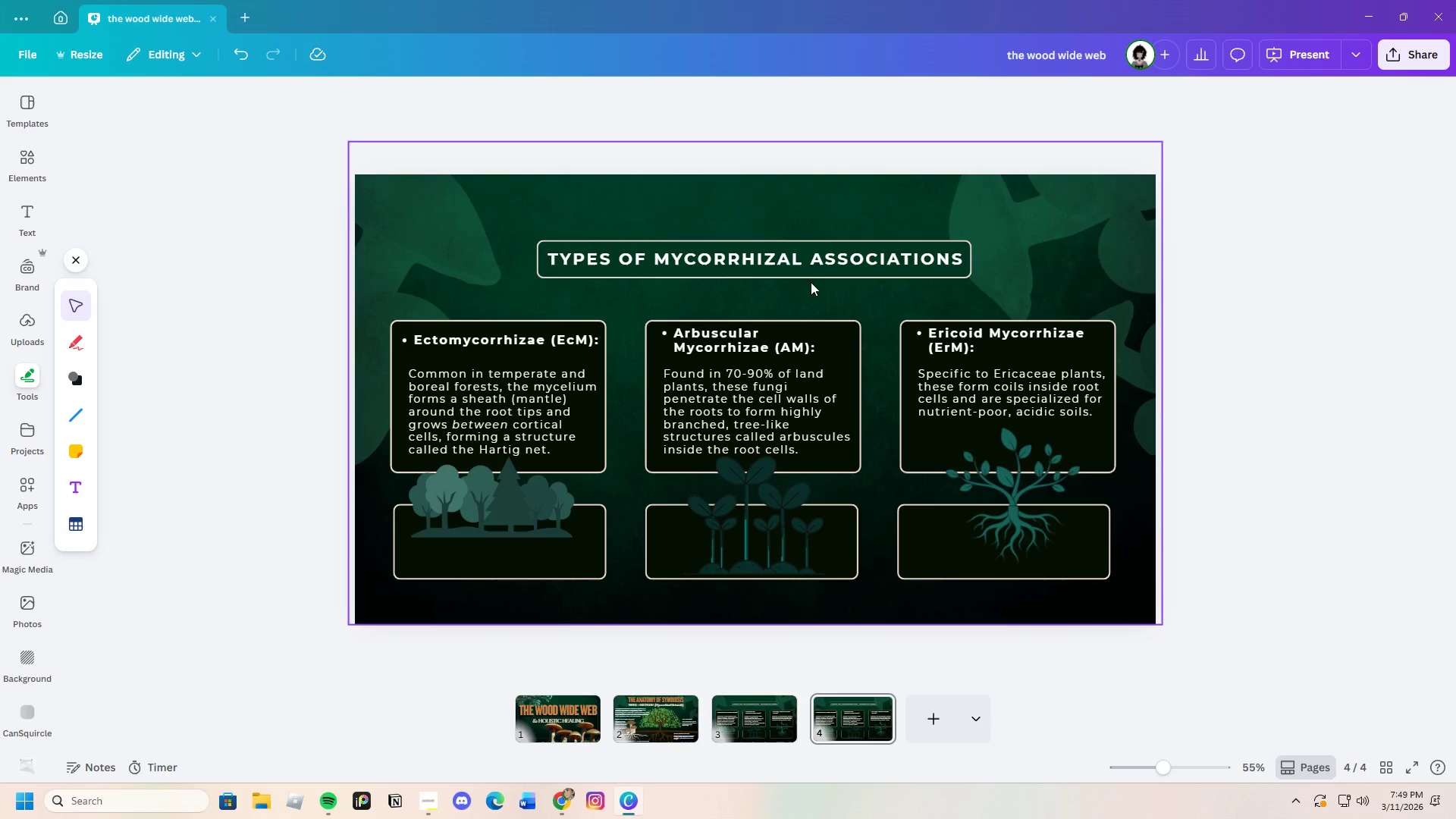 
double_click([824, 263])
 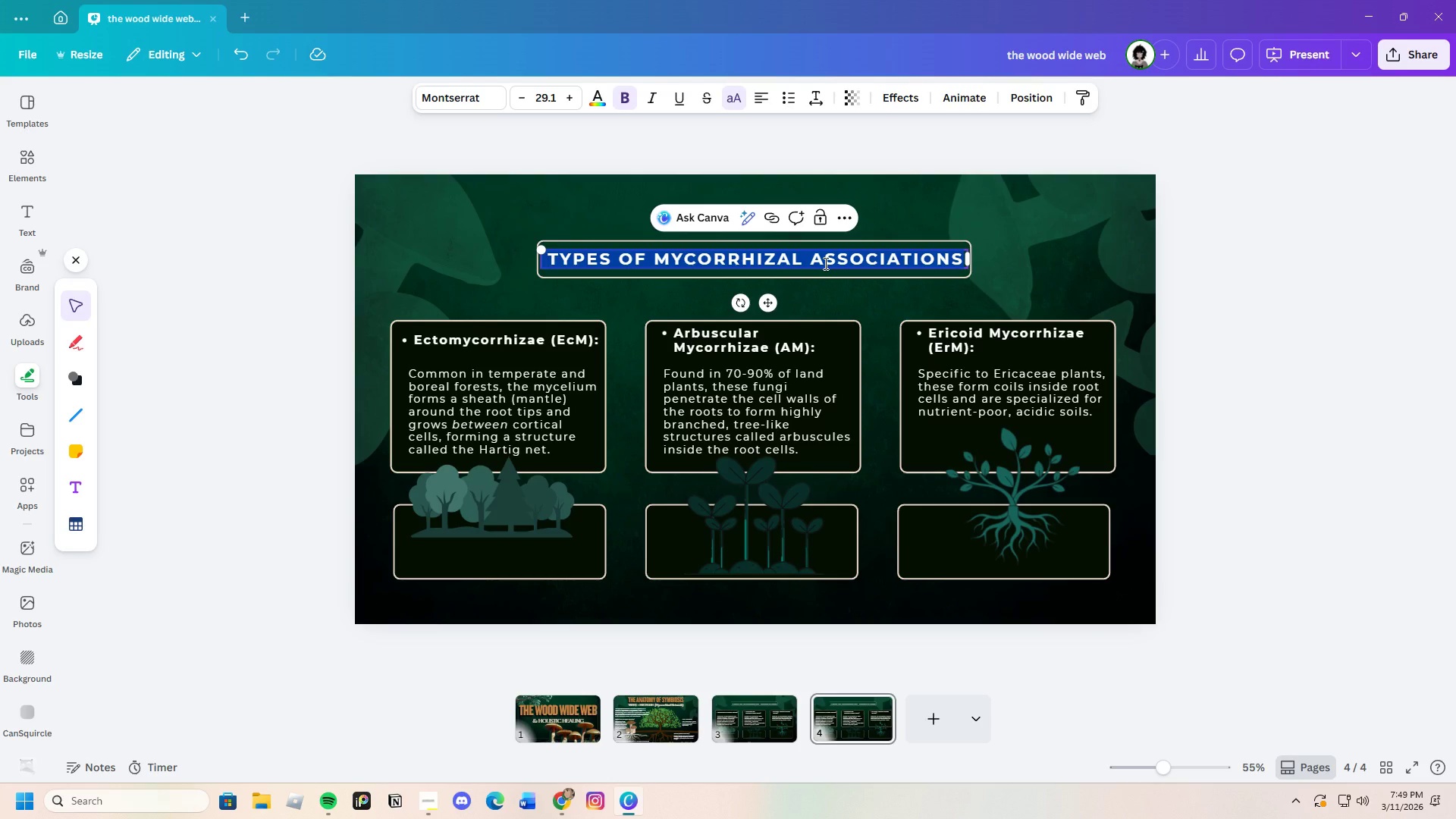 
key(Backspace)
 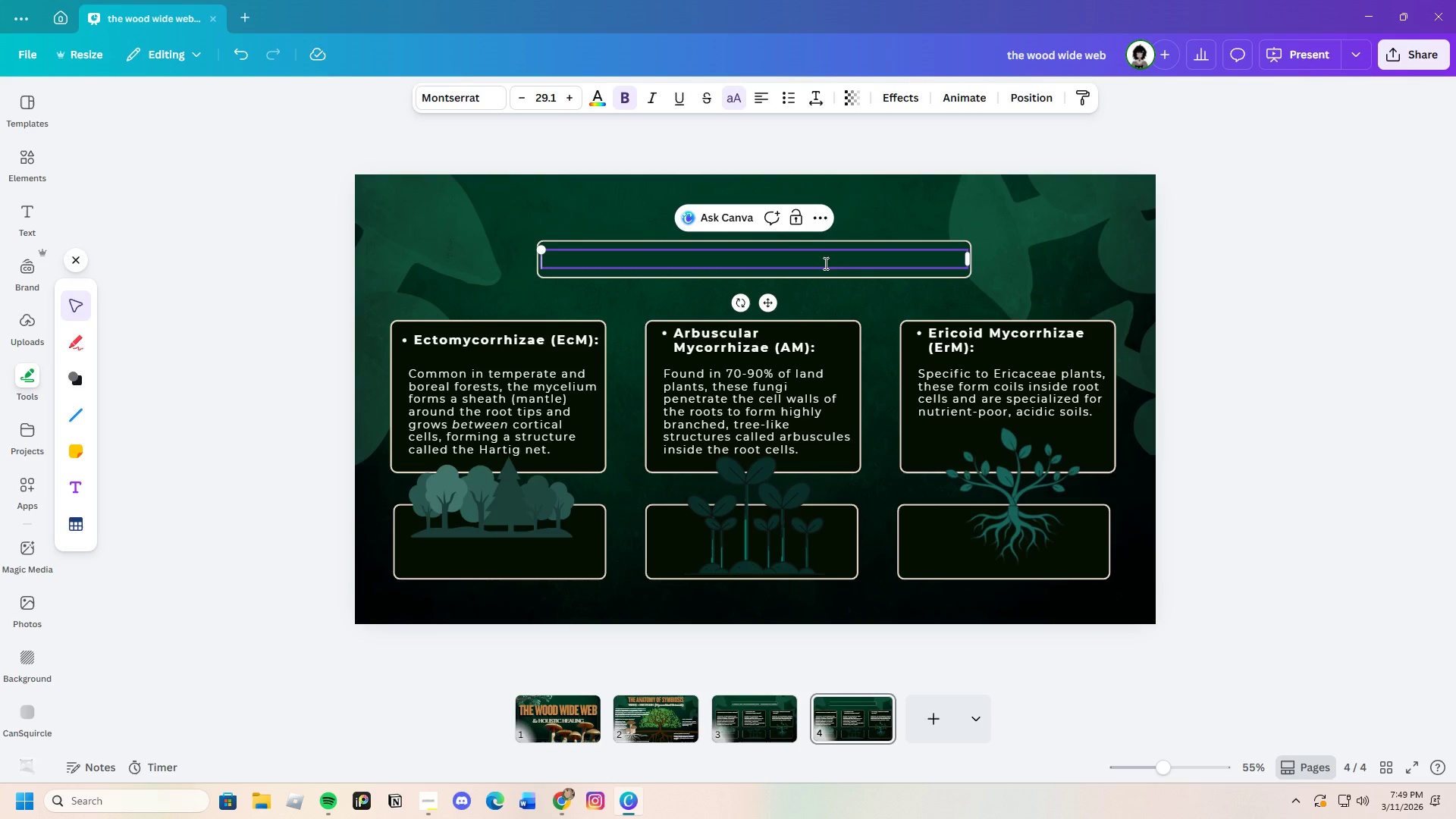 
key(Control+V)
 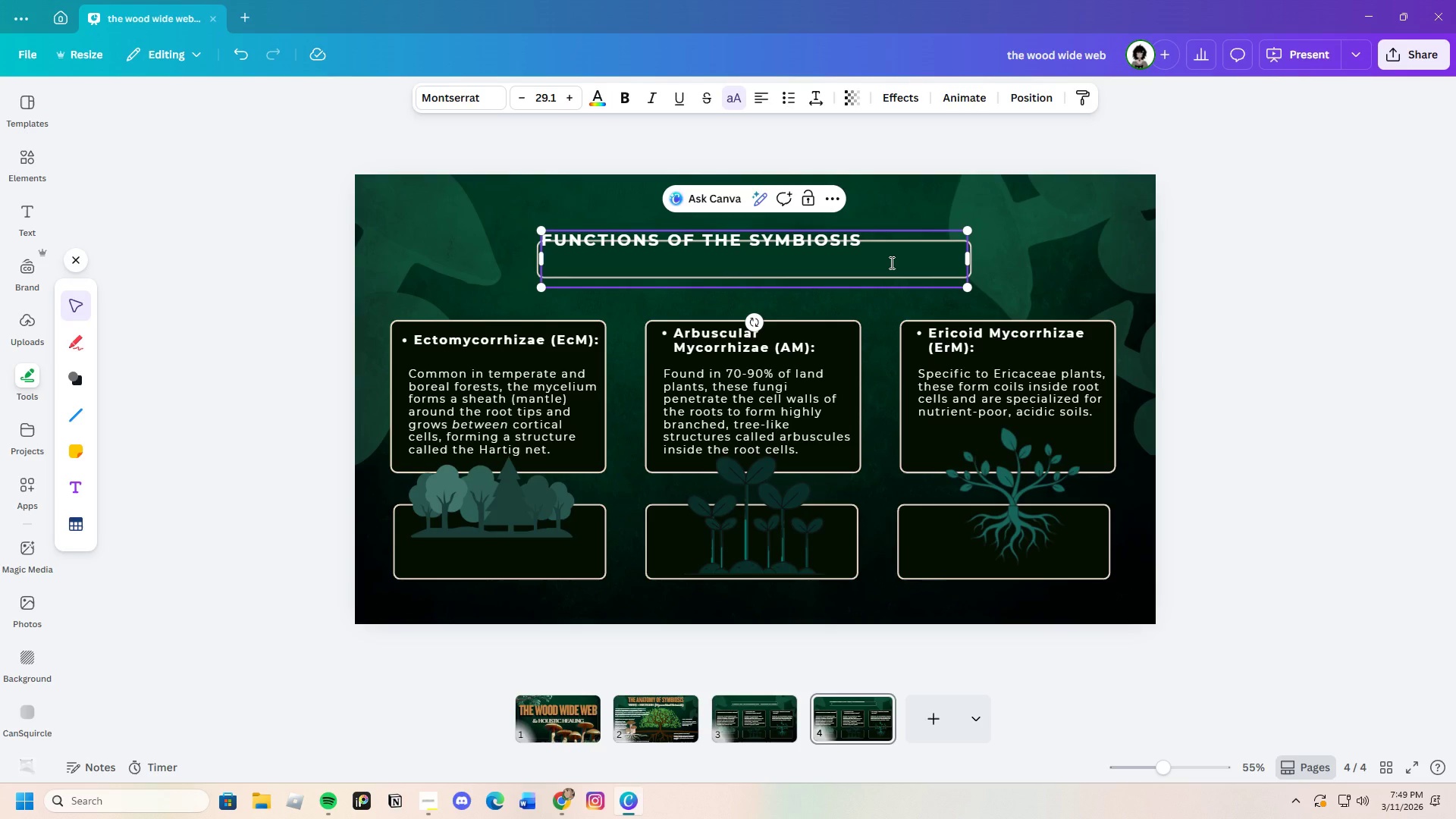 
key(Backspace)
 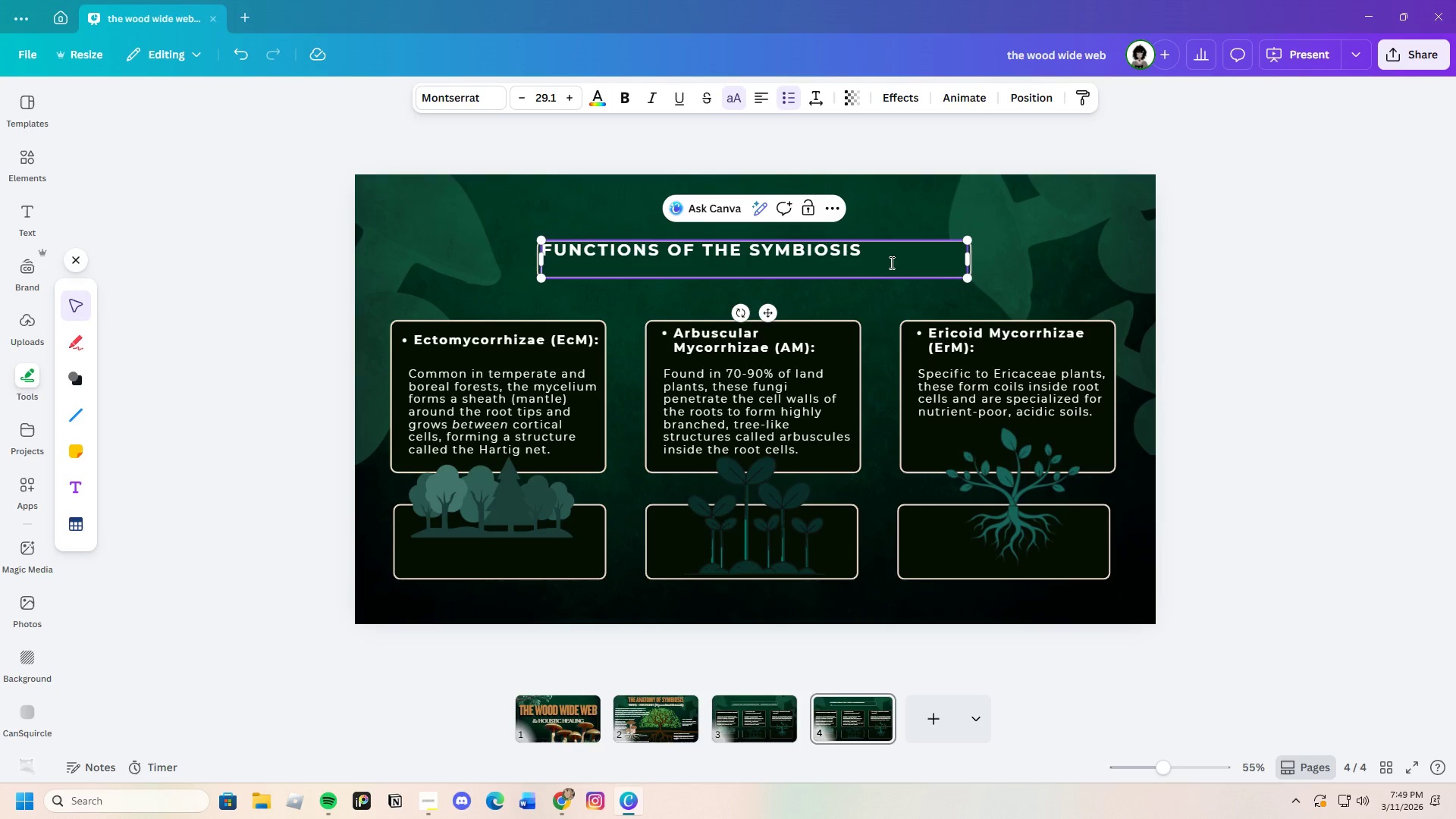 
key(Backspace)
 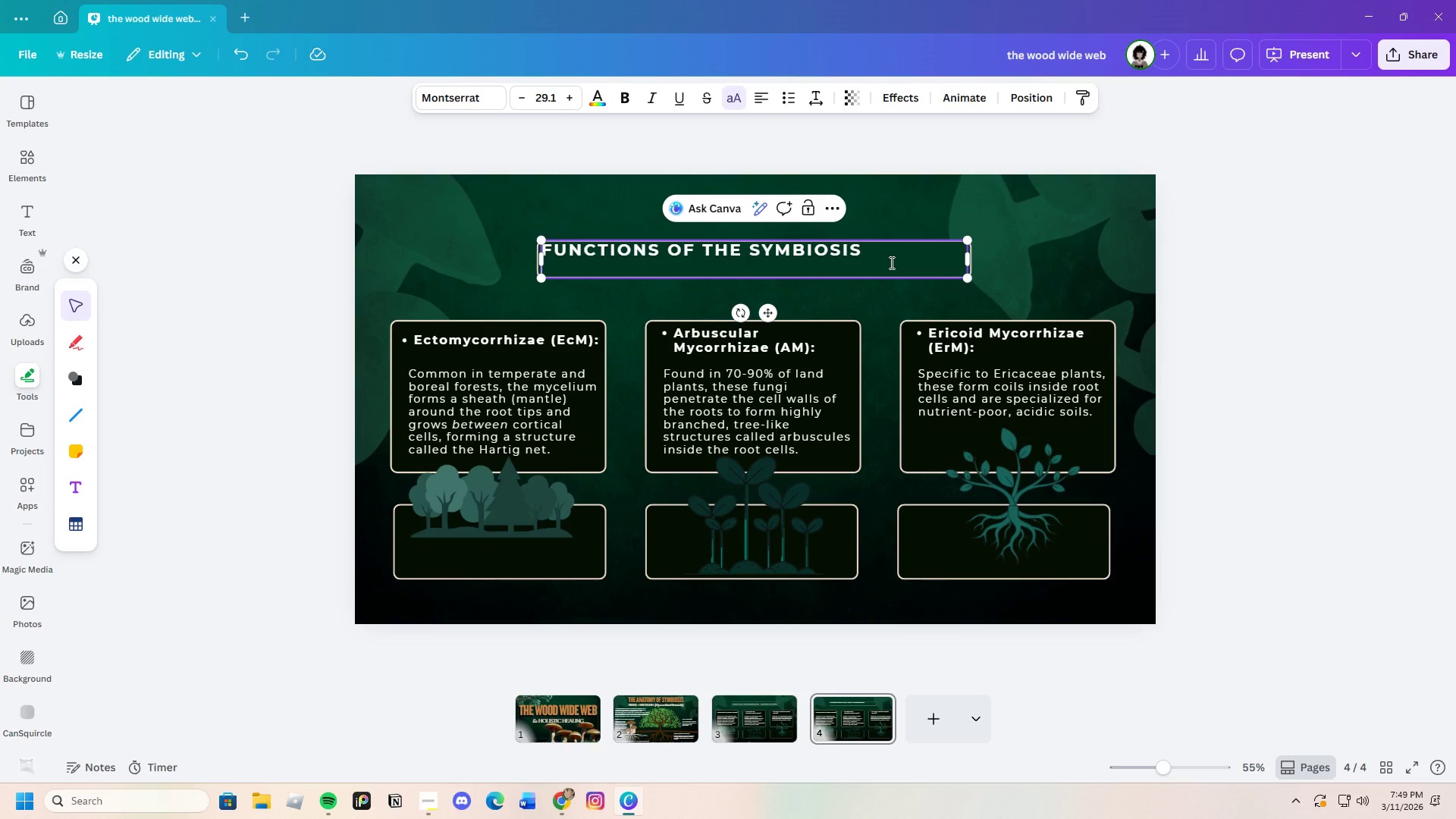 
key(Backspace)
 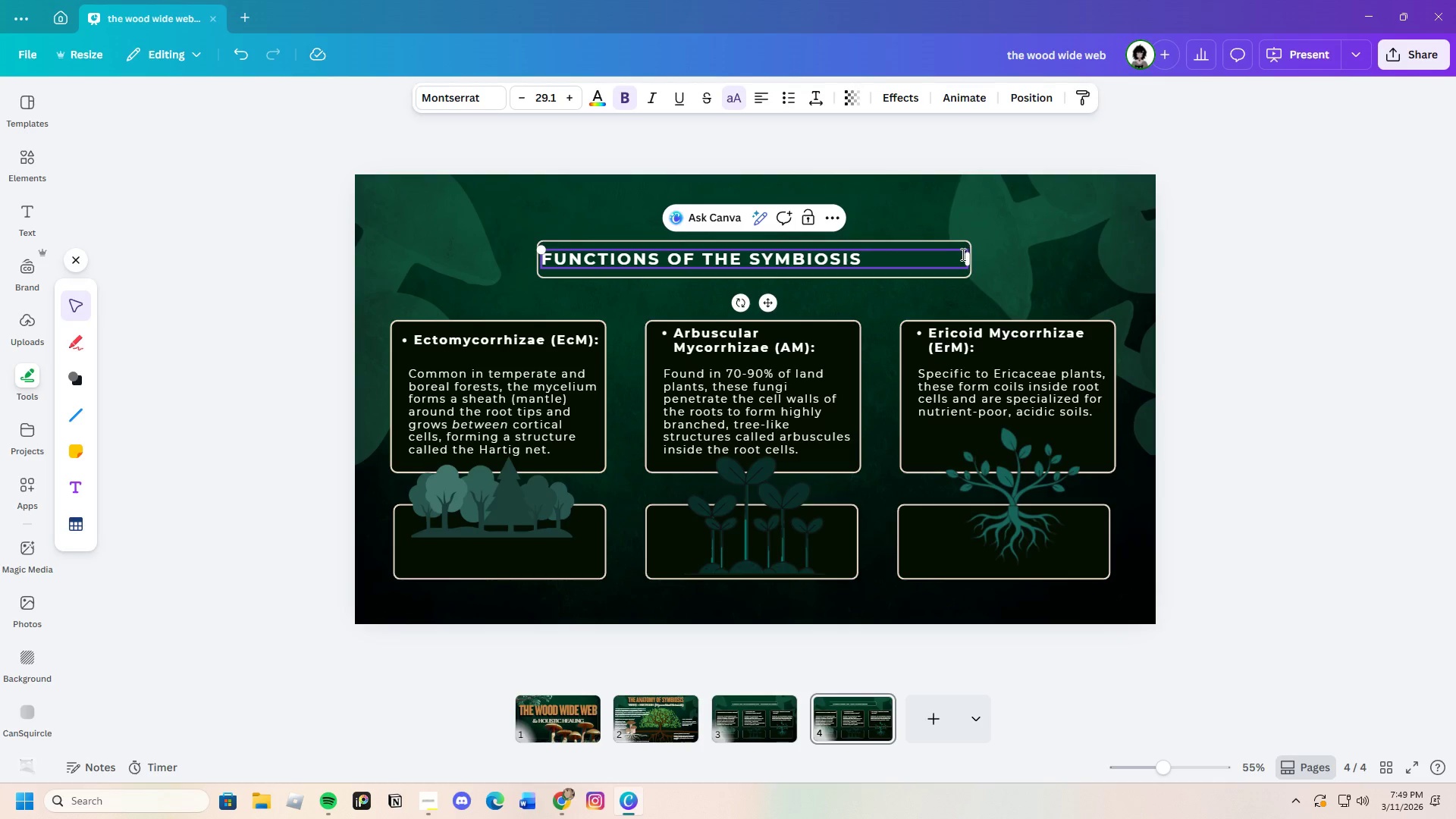 
left_click_drag(start_coordinate=[968, 258], to_coordinate=[896, 258])
 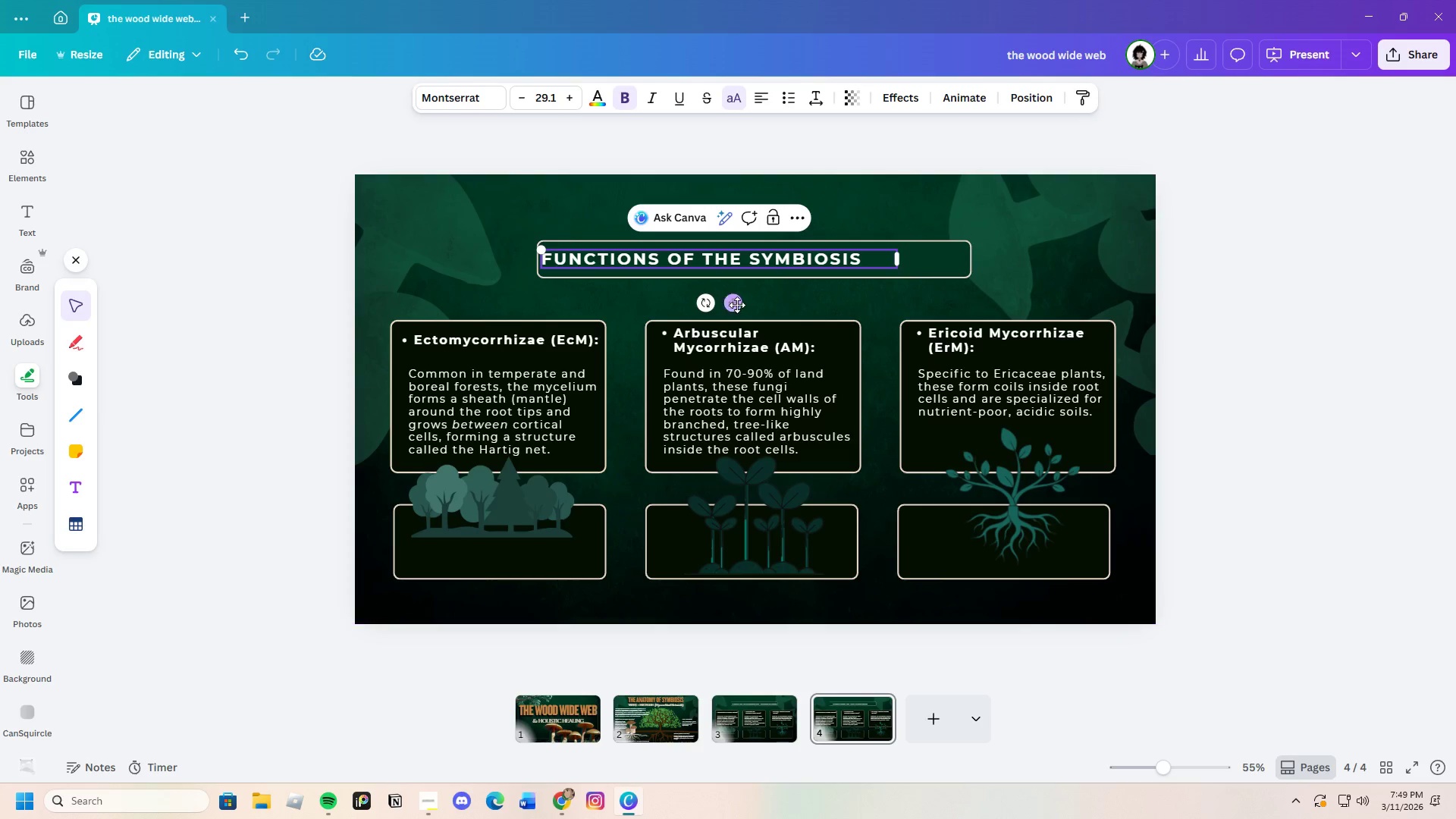 
left_click_drag(start_coordinate=[736, 304], to_coordinate=[786, 303])
 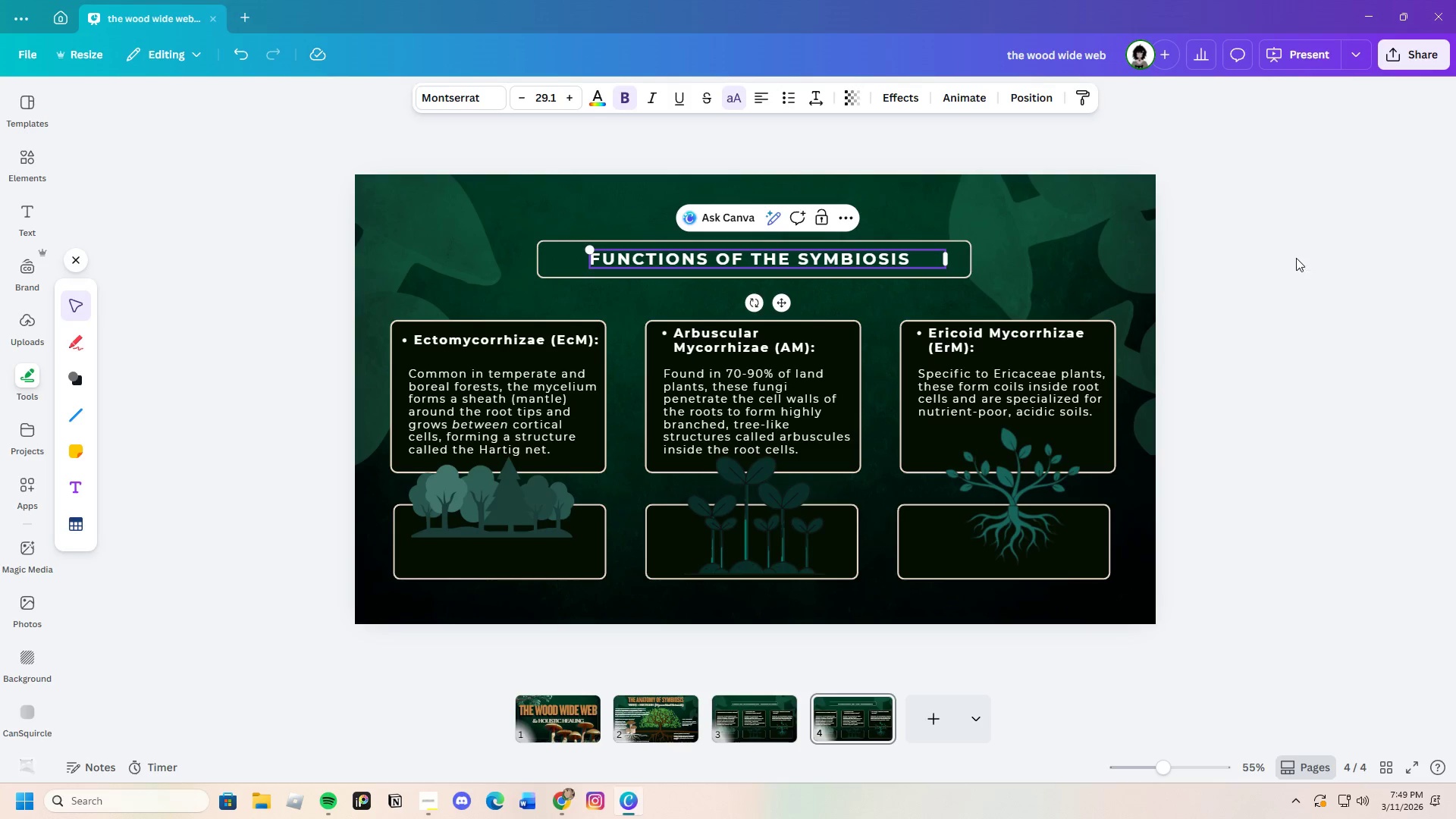 
left_click([1298, 258])
 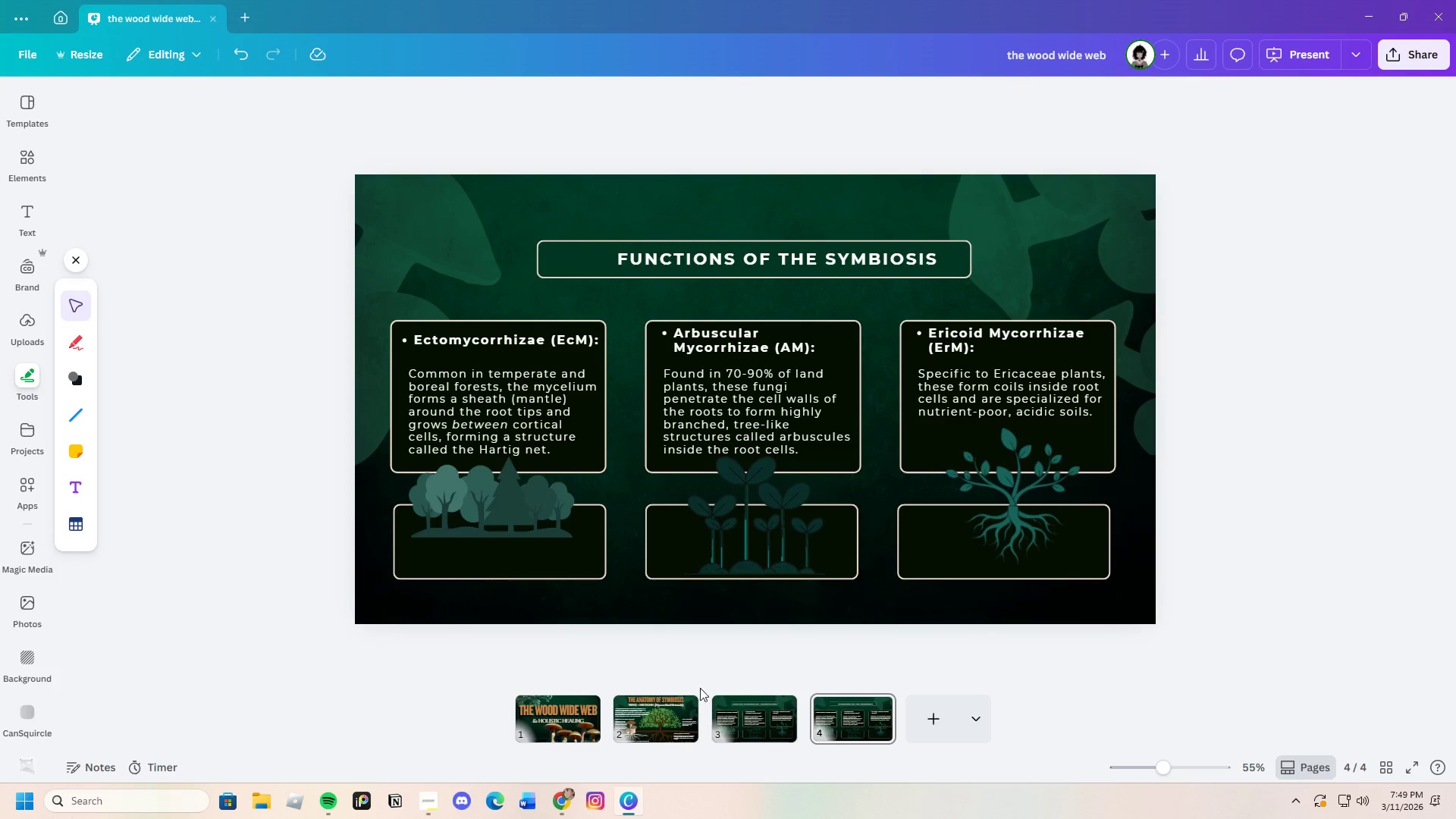 
left_click([561, 529])
 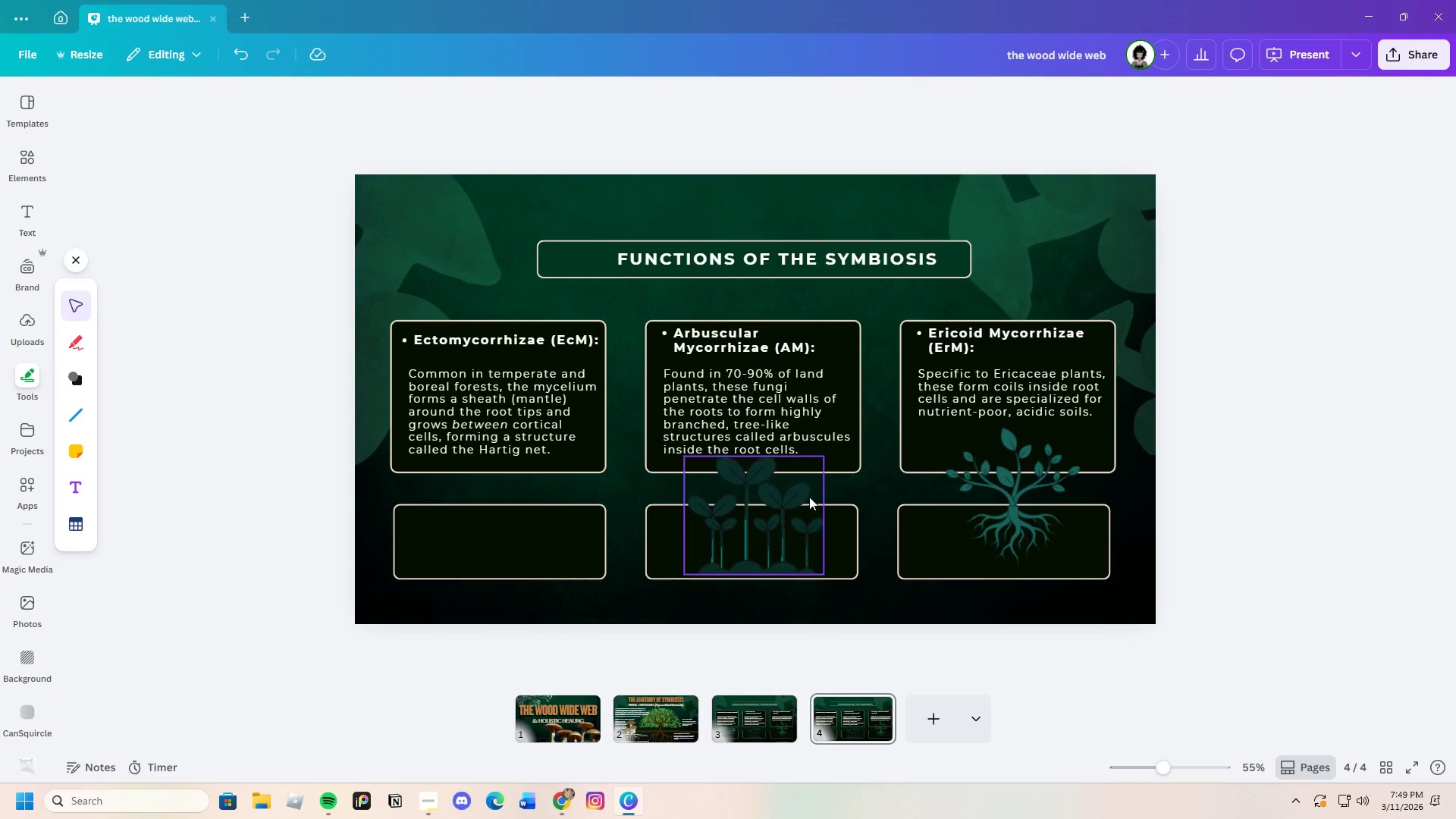 
left_click([808, 497])
 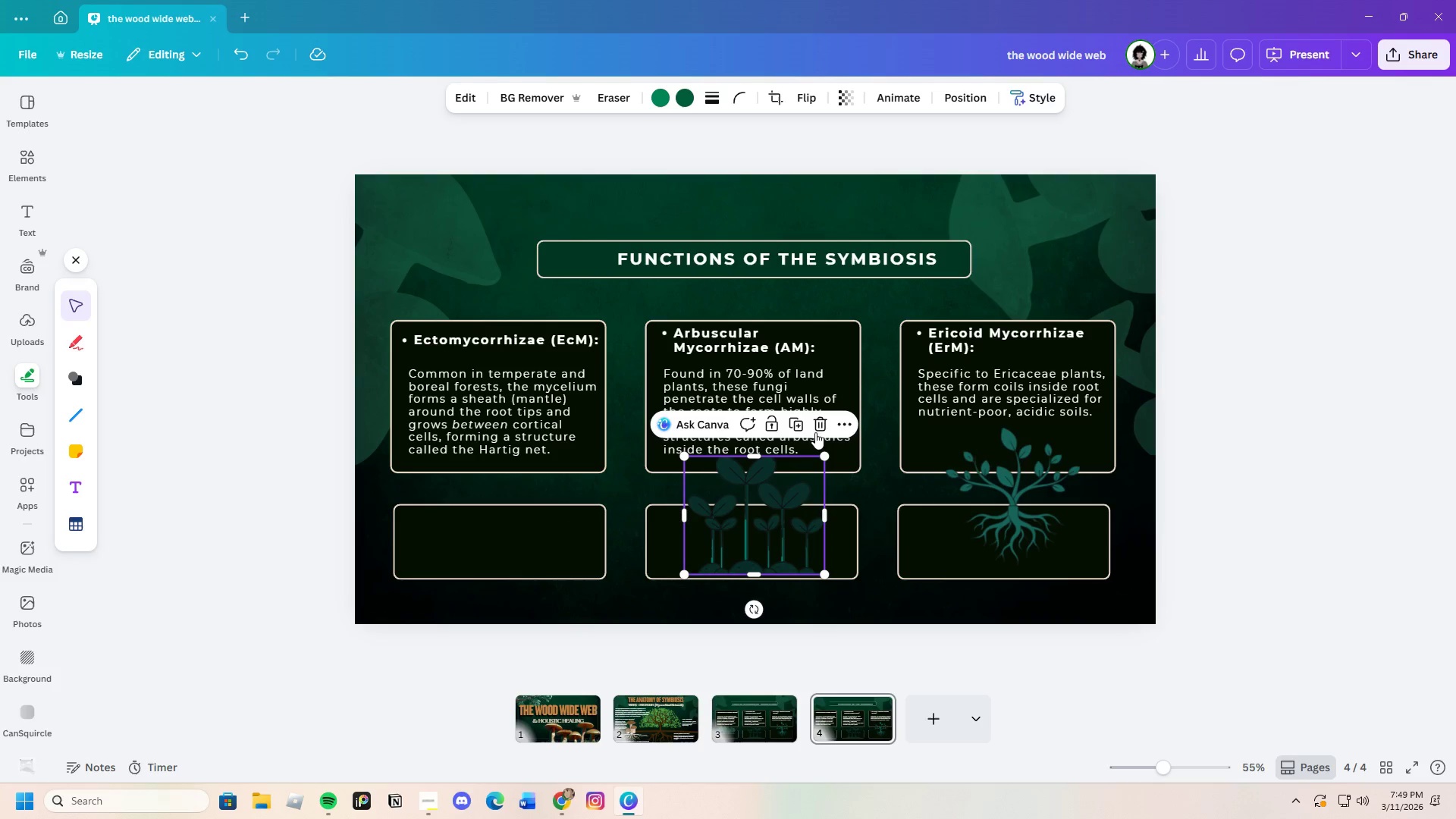 
left_click([818, 429])
 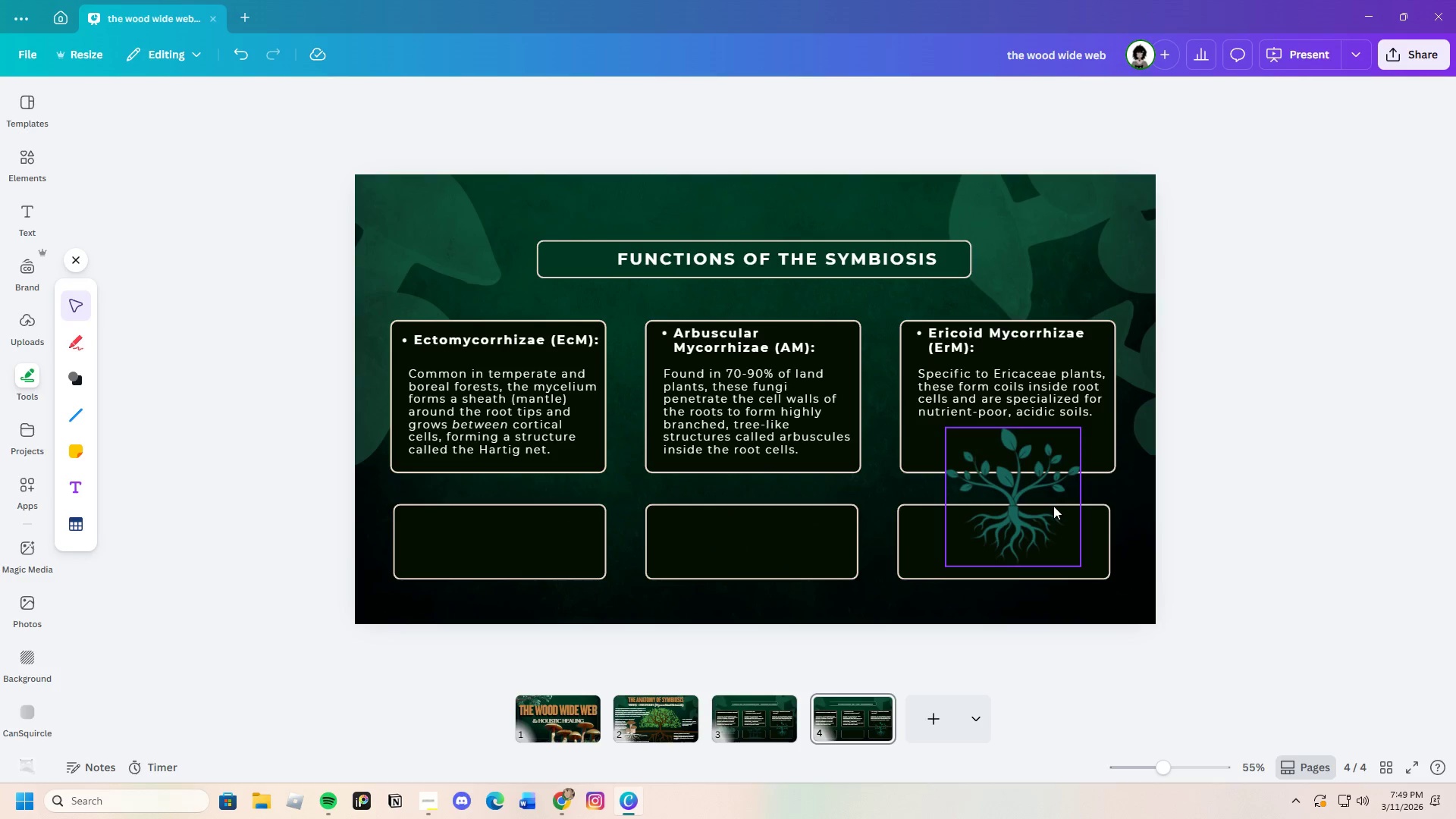 
left_click([1053, 507])
 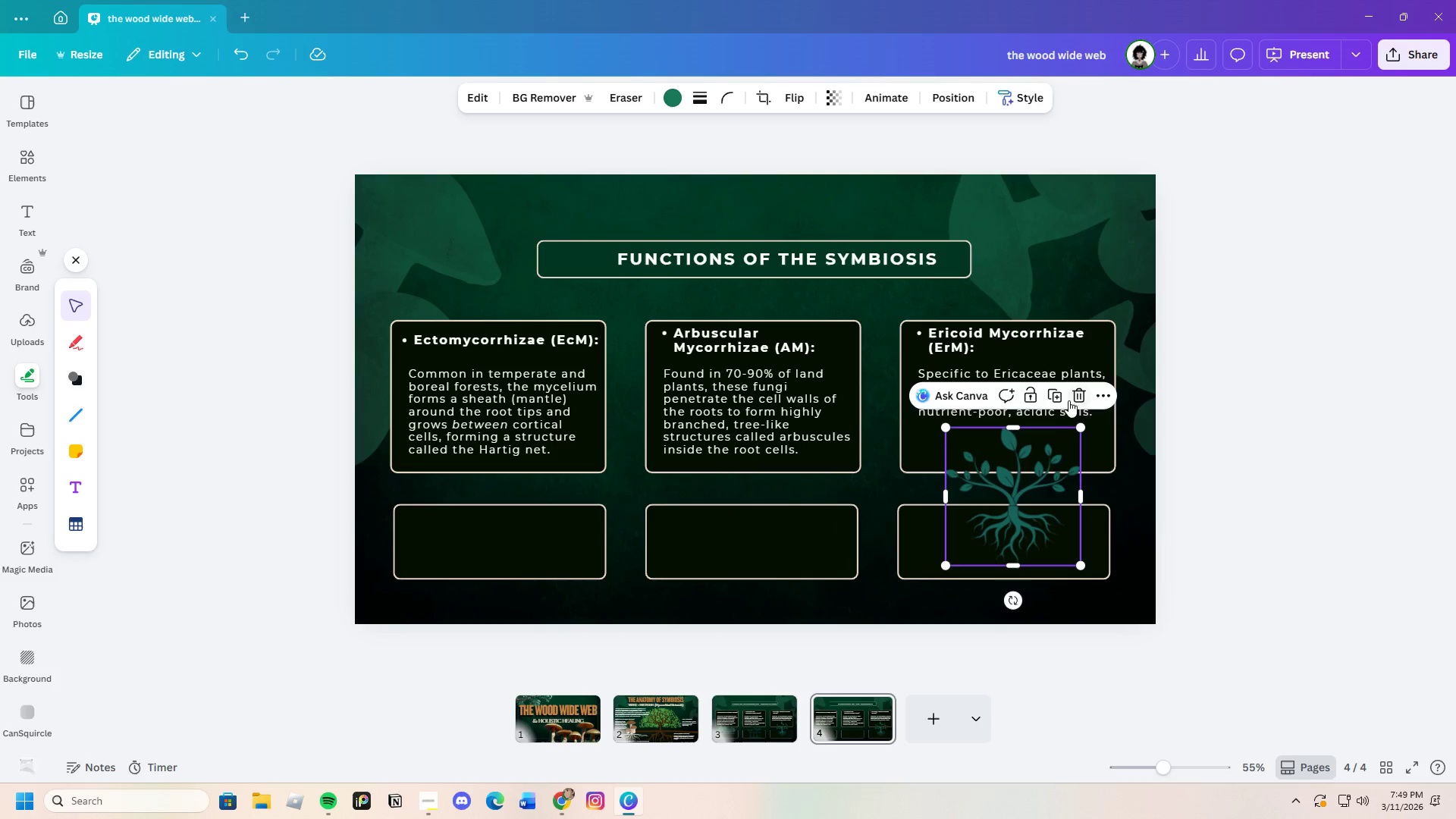 
left_click([1075, 398])
 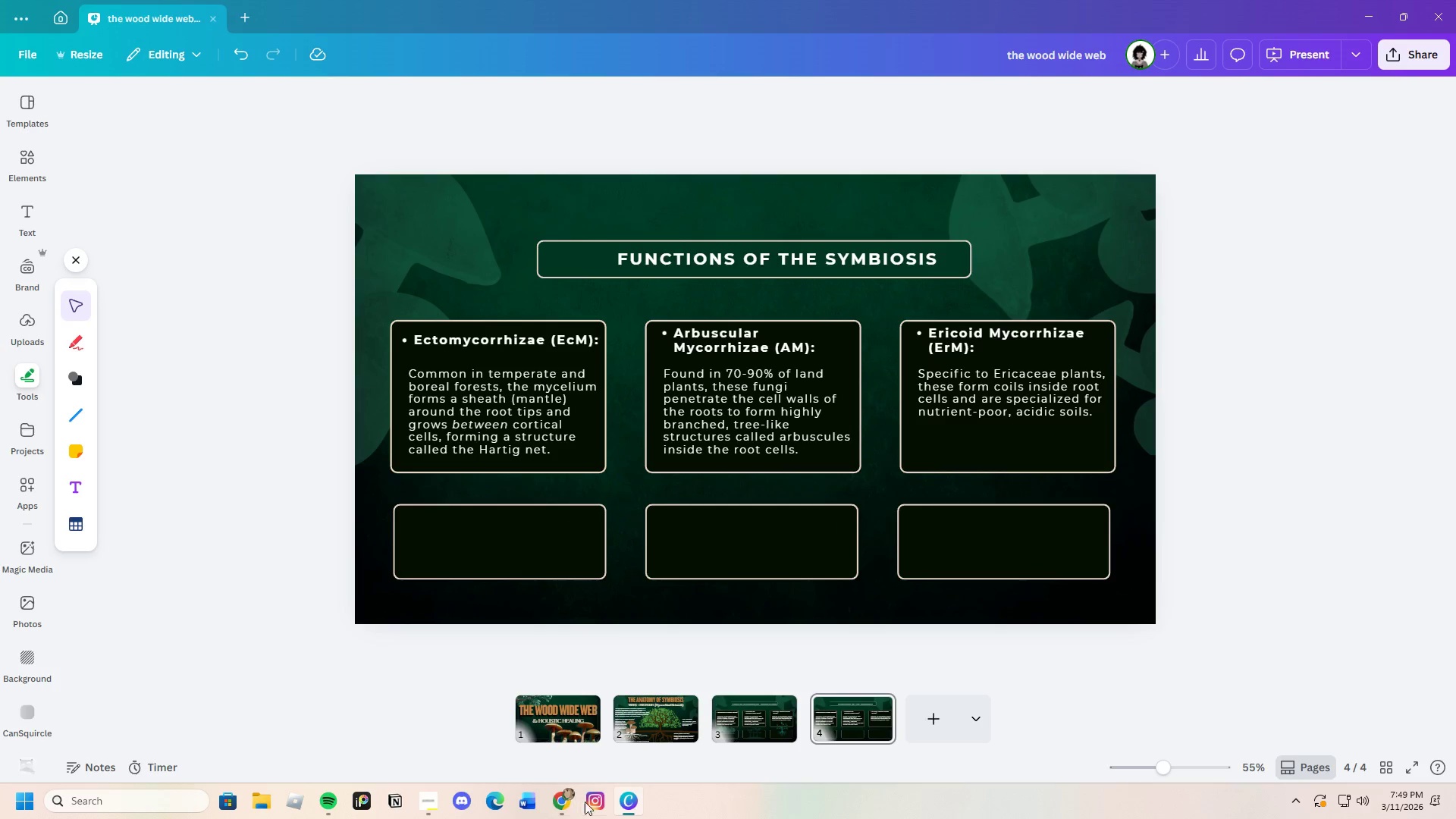 
left_click([563, 806])
 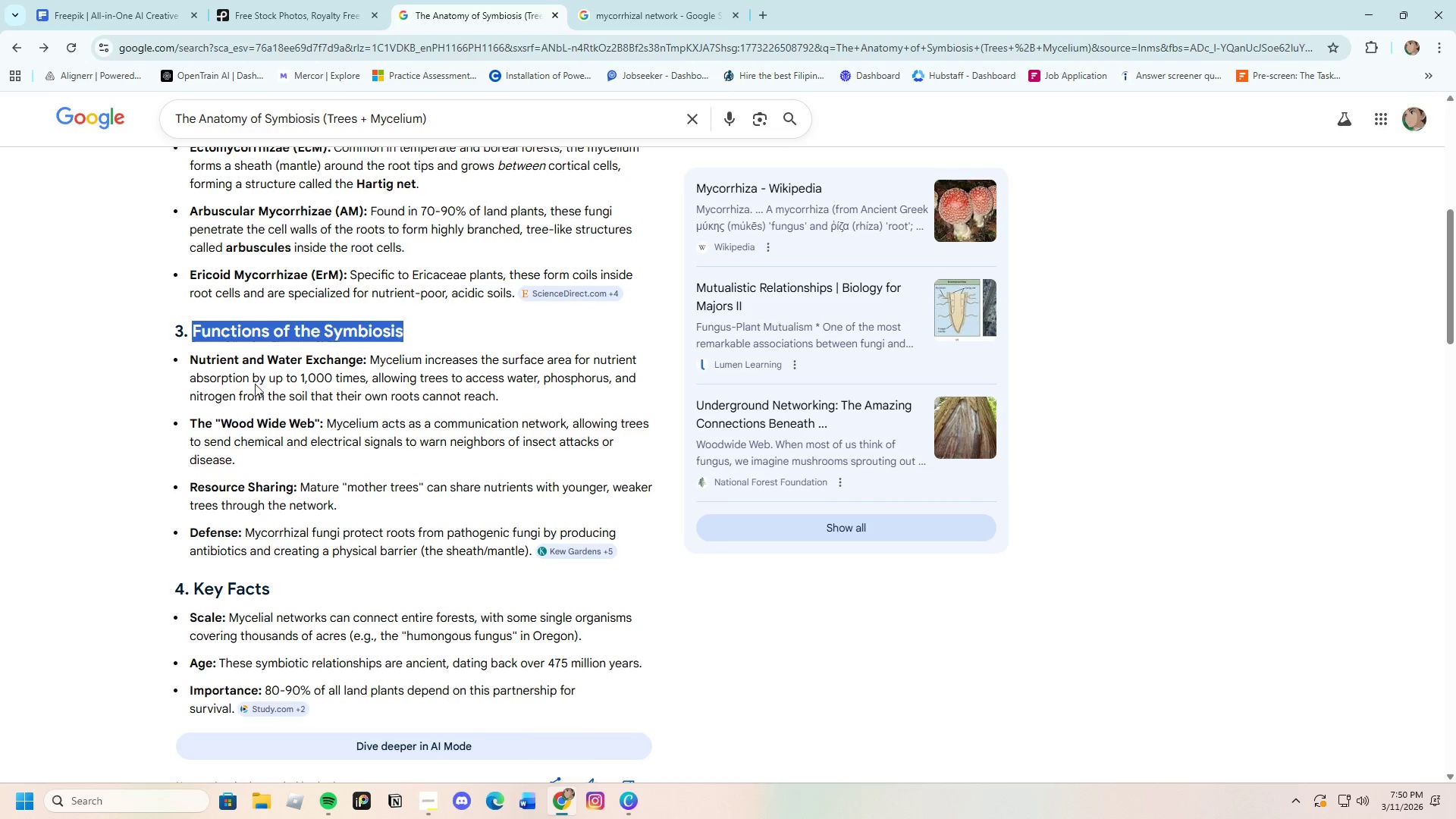 
left_click([350, 403])
 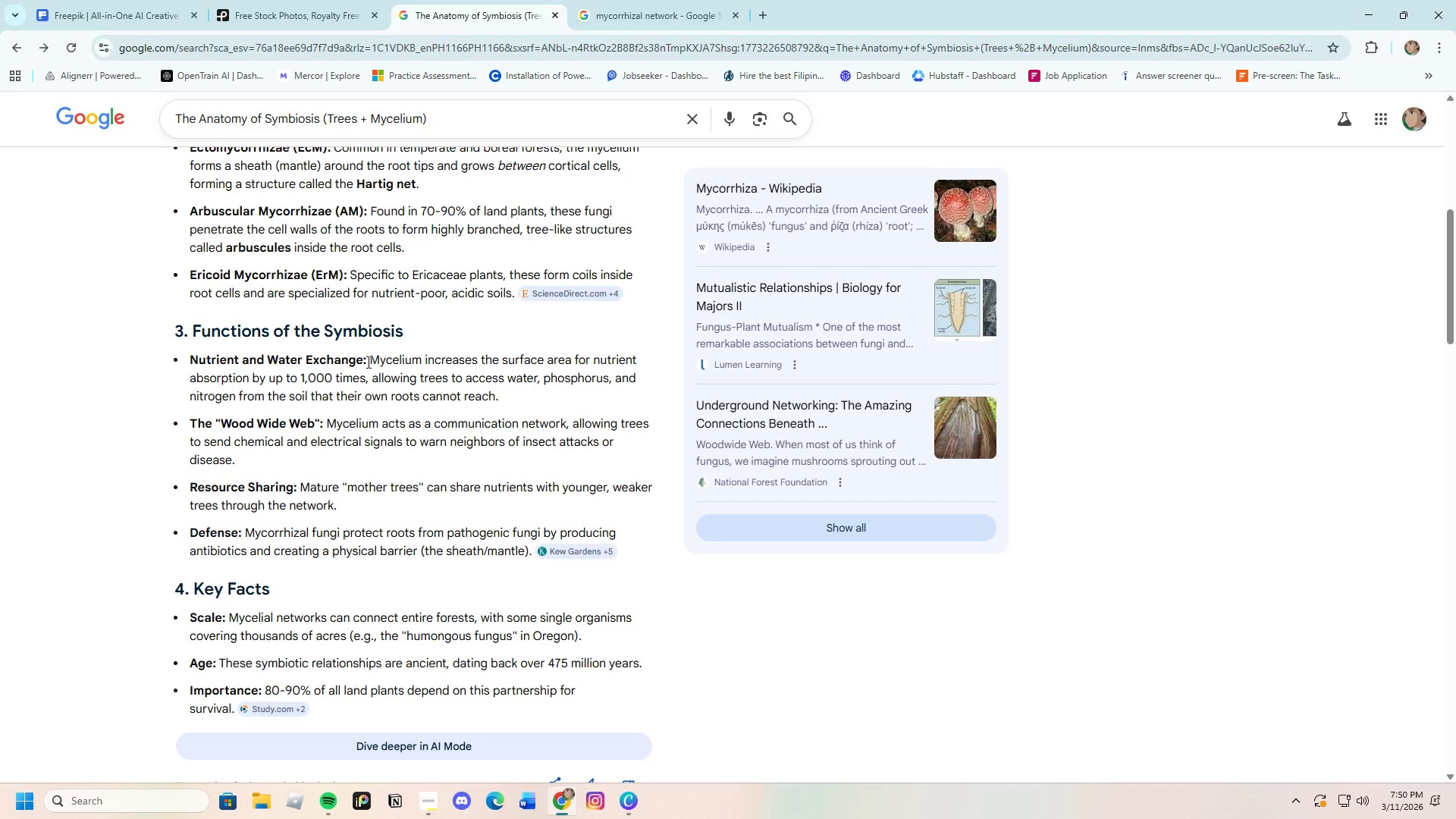 
left_click_drag(start_coordinate=[367, 362], to_coordinate=[192, 360])
 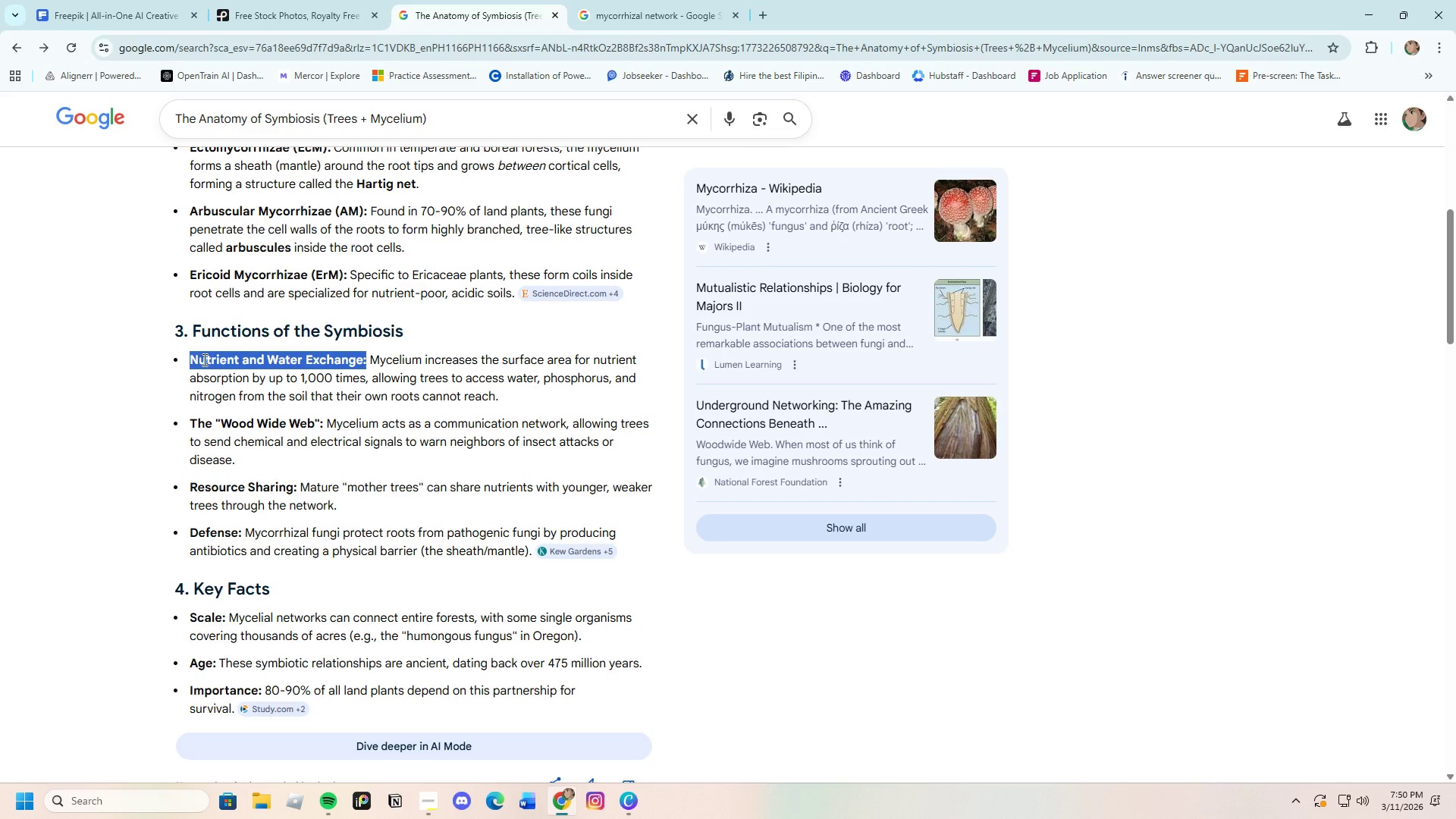 
right_click([203, 359])
 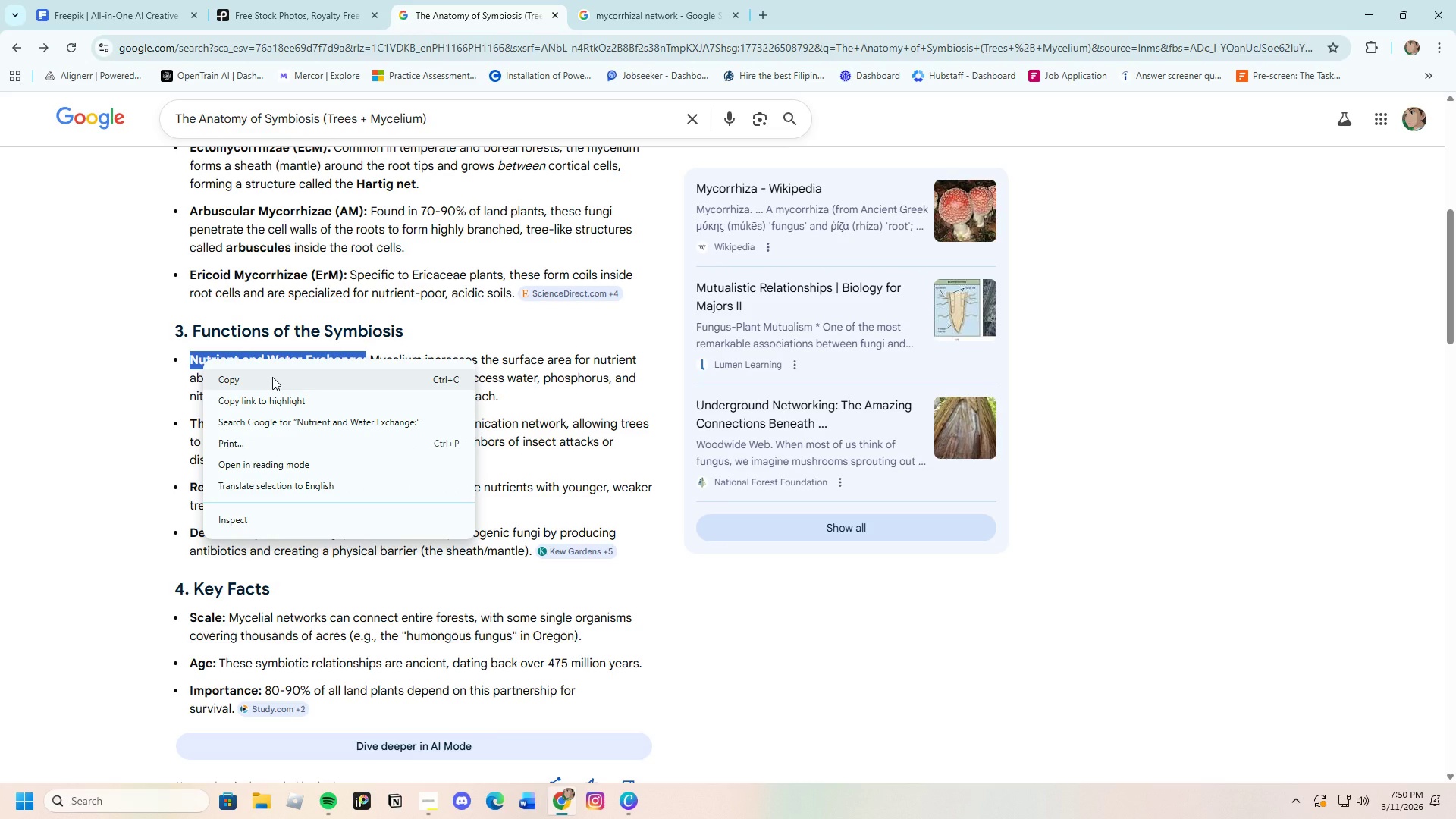 
left_click([272, 377])
 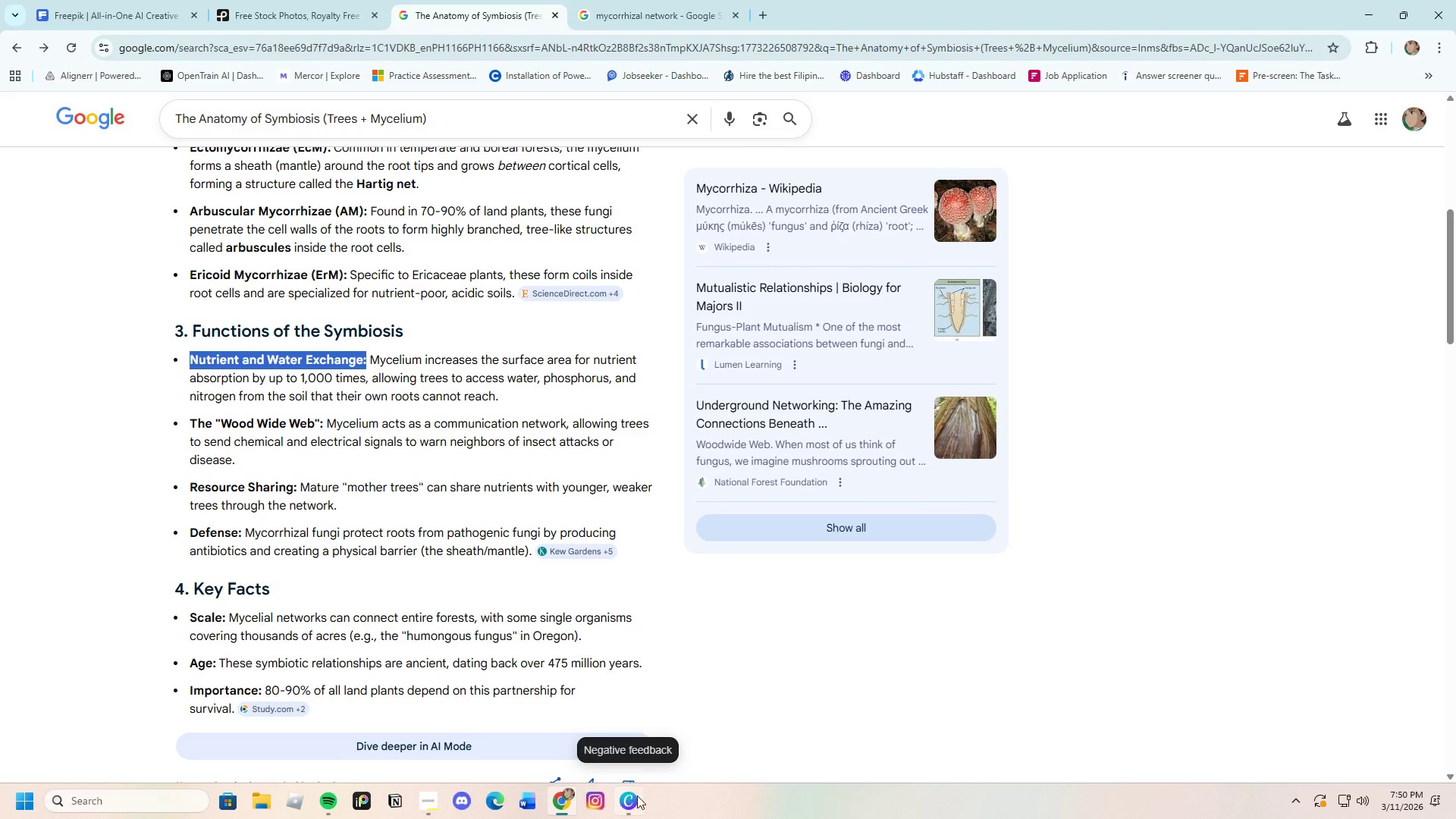 
left_click([635, 799])
 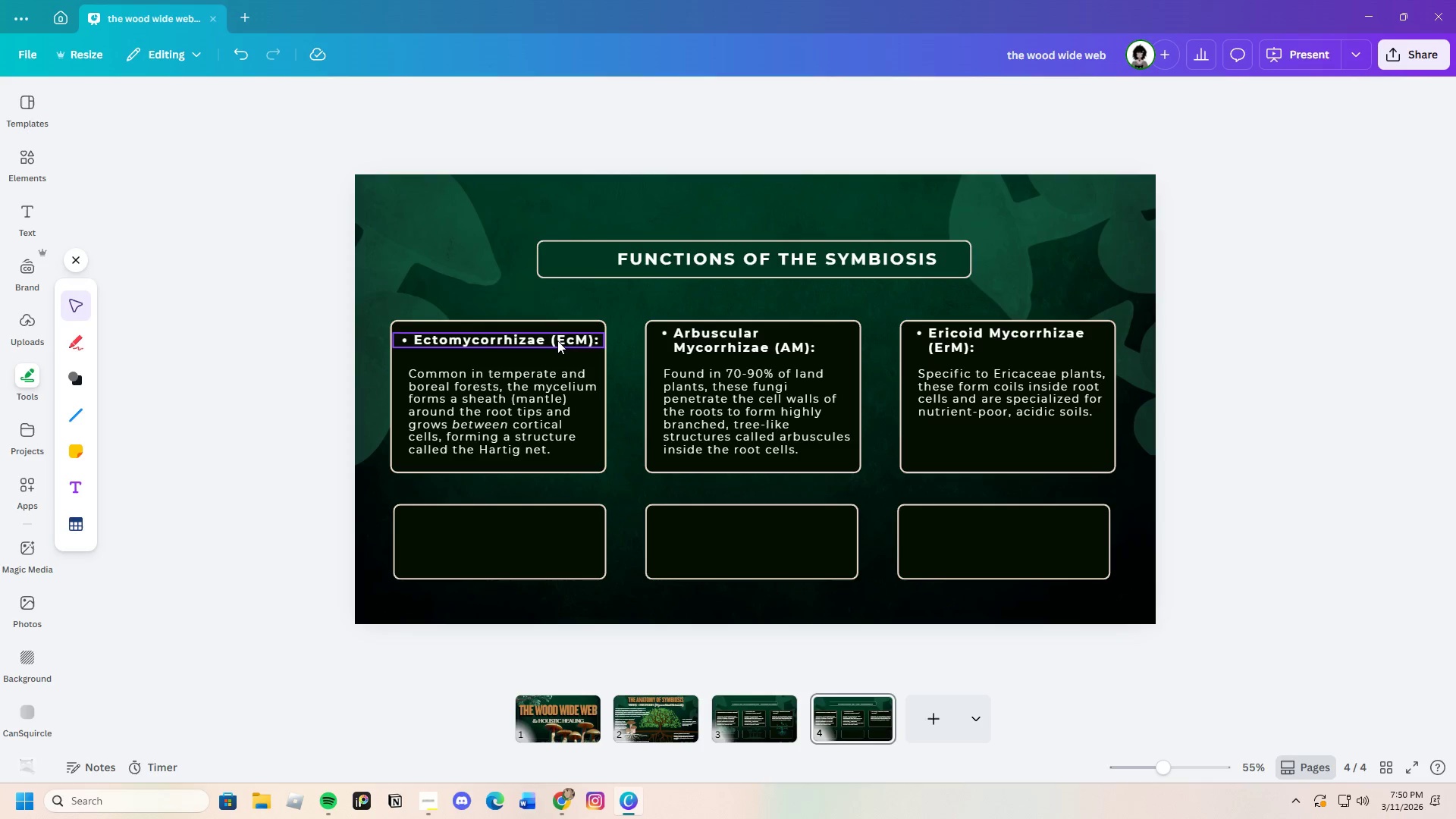 
double_click([557, 340])
 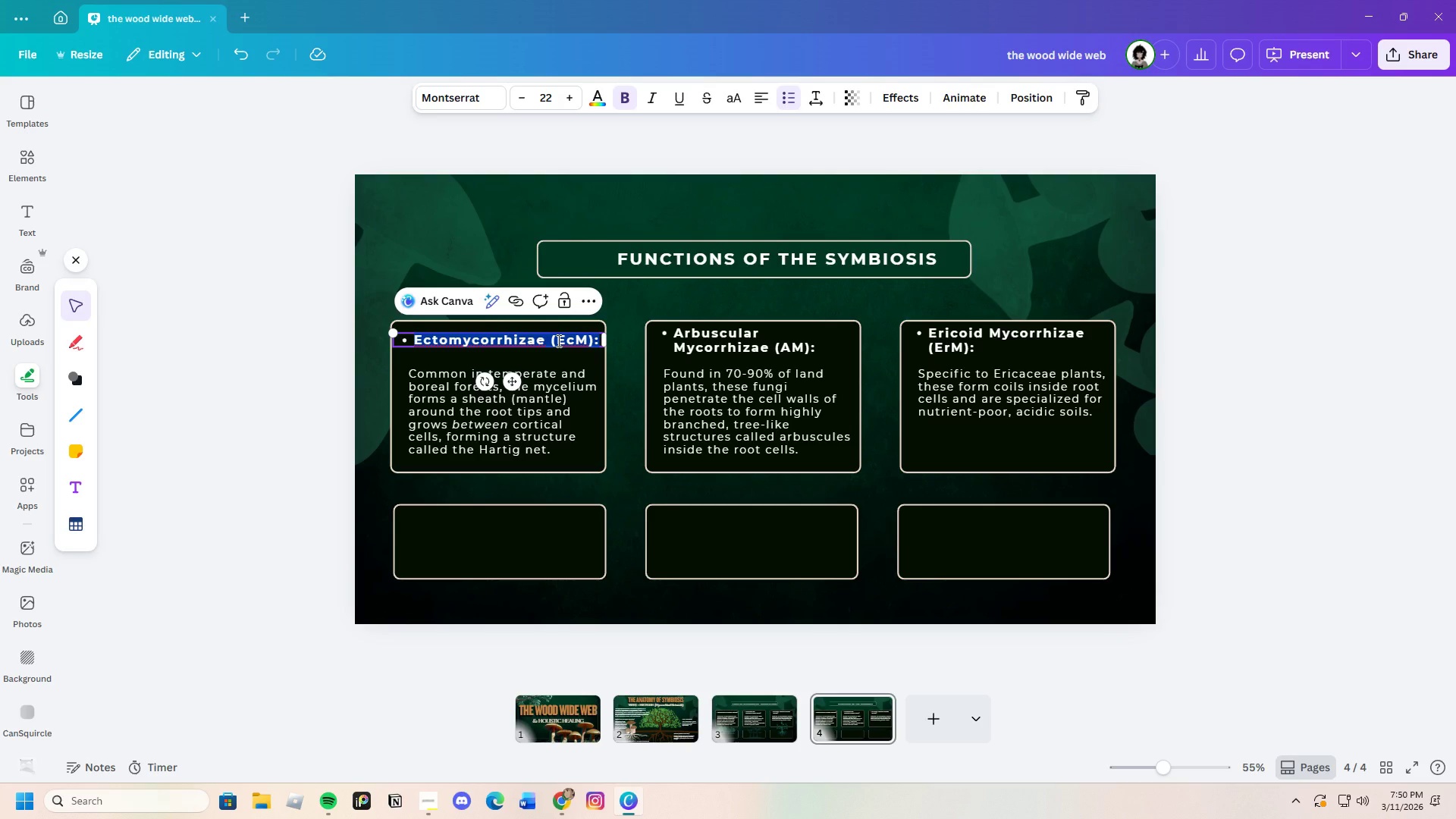 
key(Backspace)
 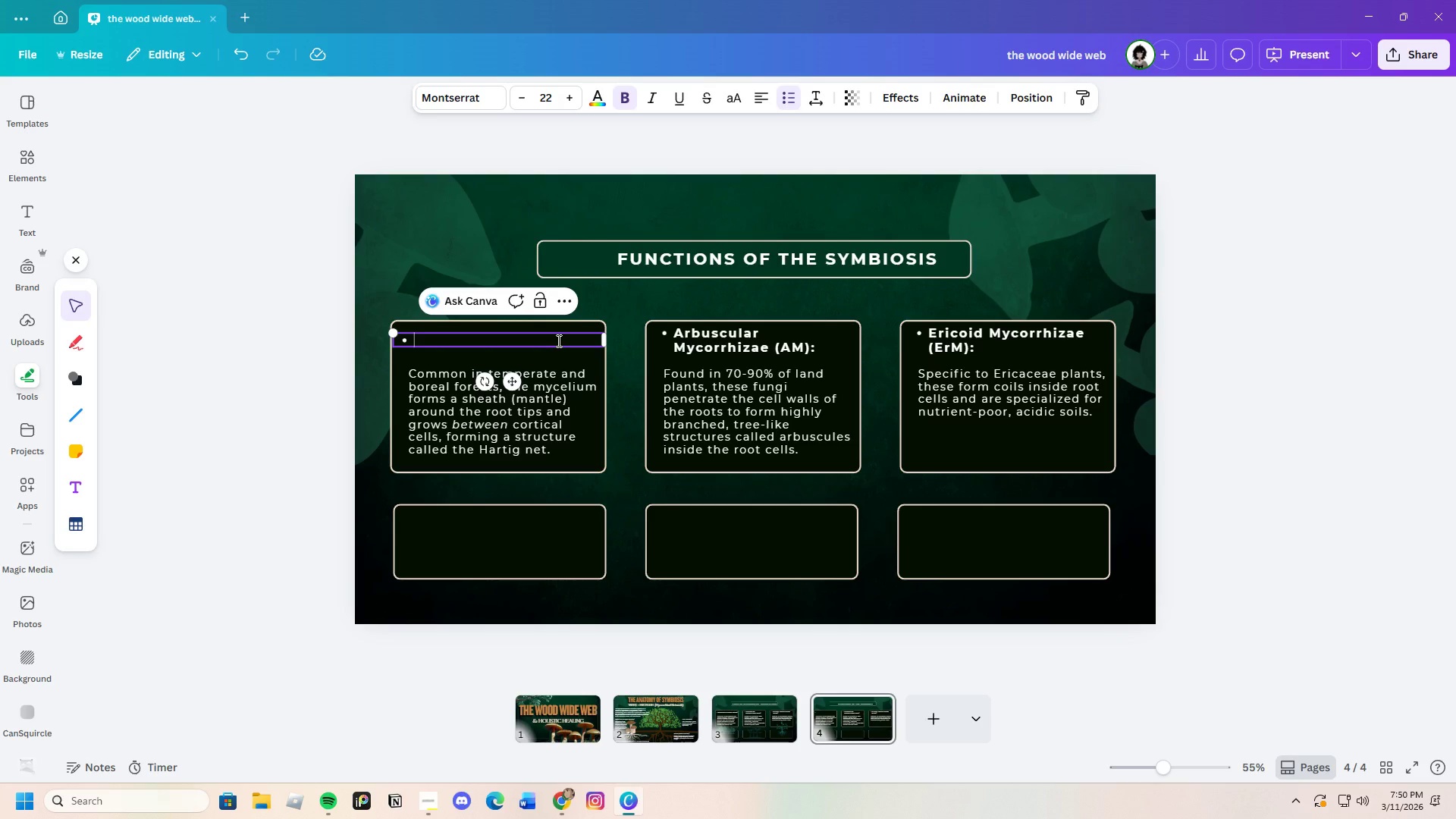 
key(Control+ControlLeft)
 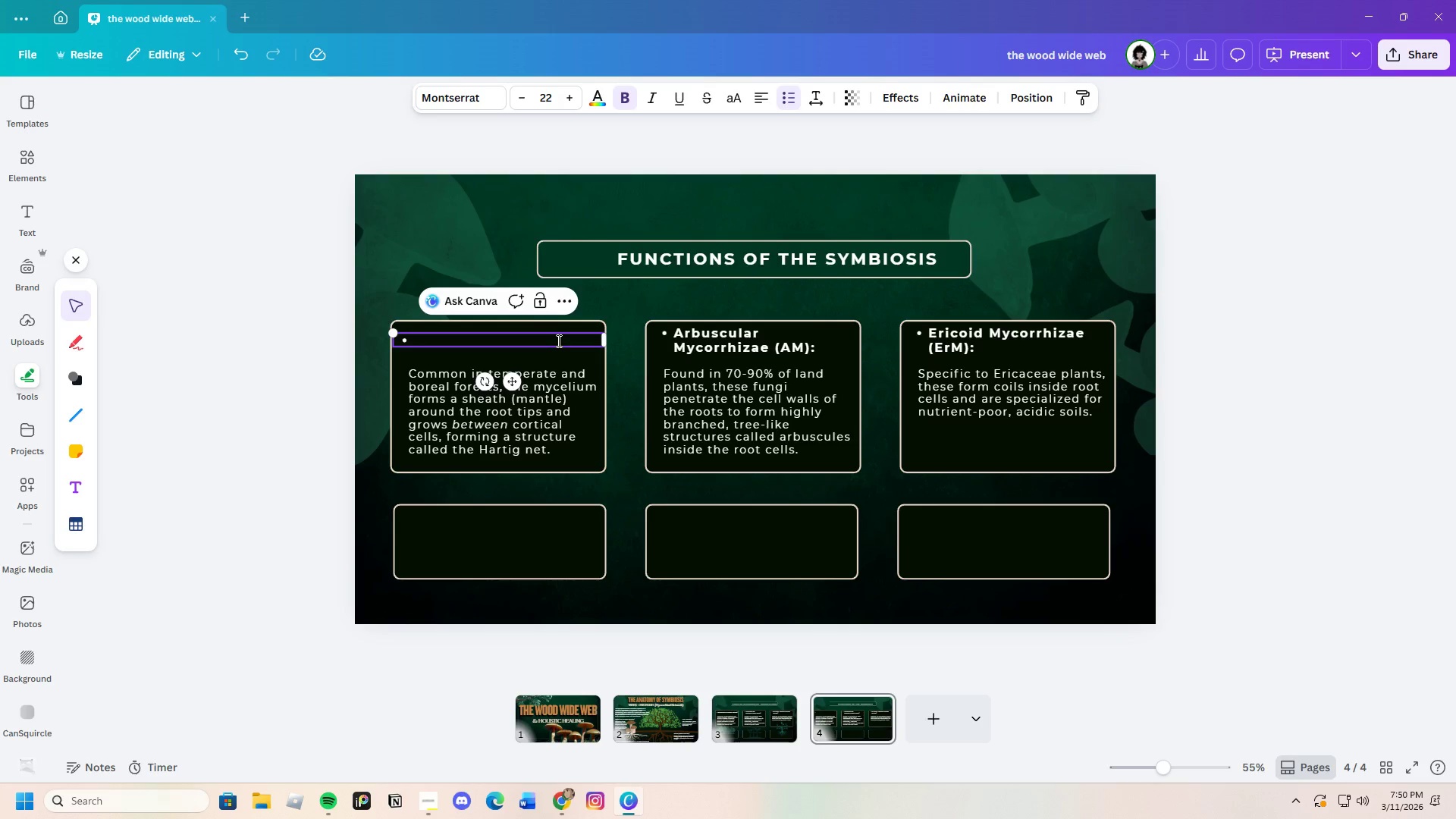 
key(Control+V)
 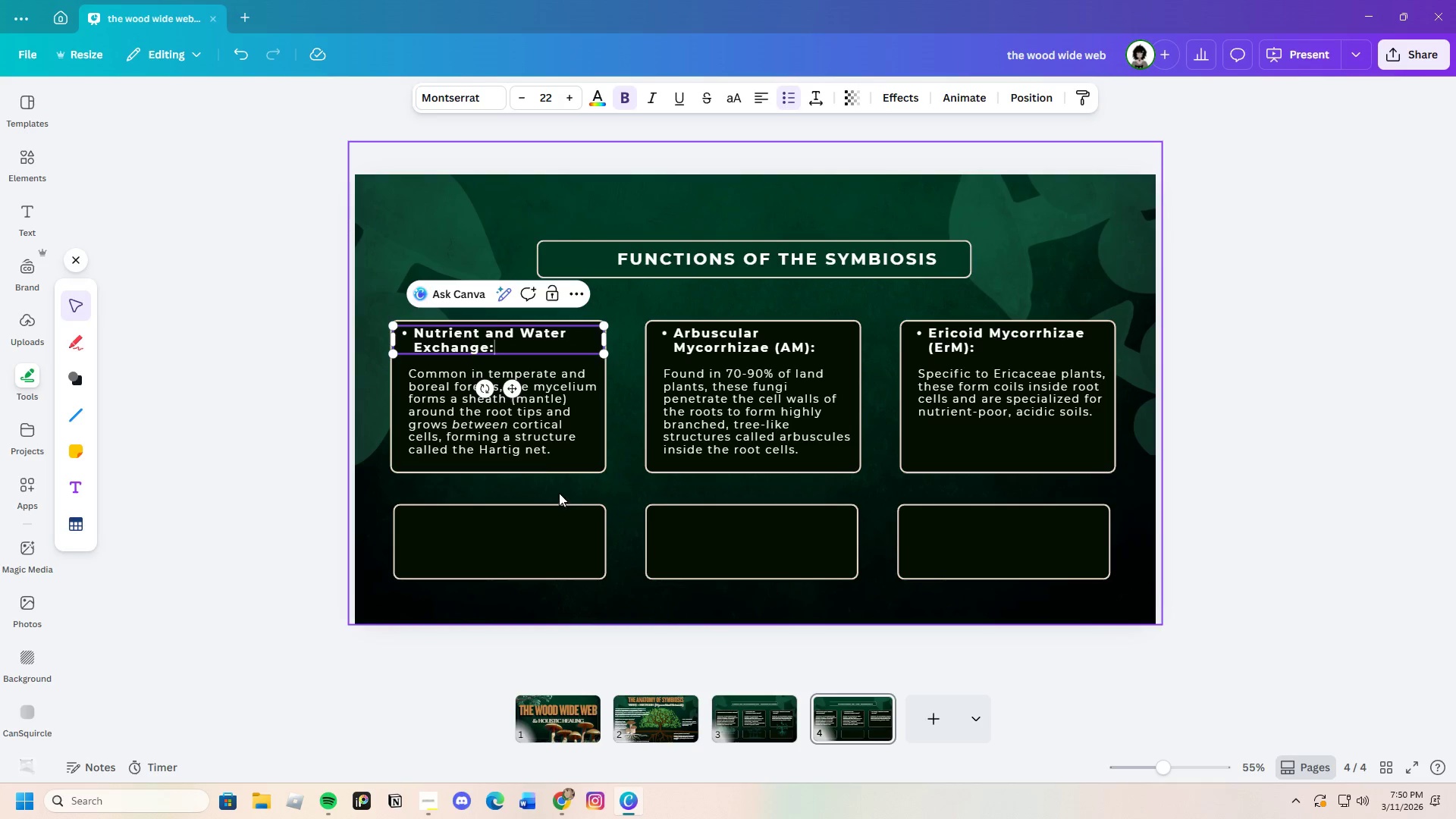 
left_click([479, 436])
 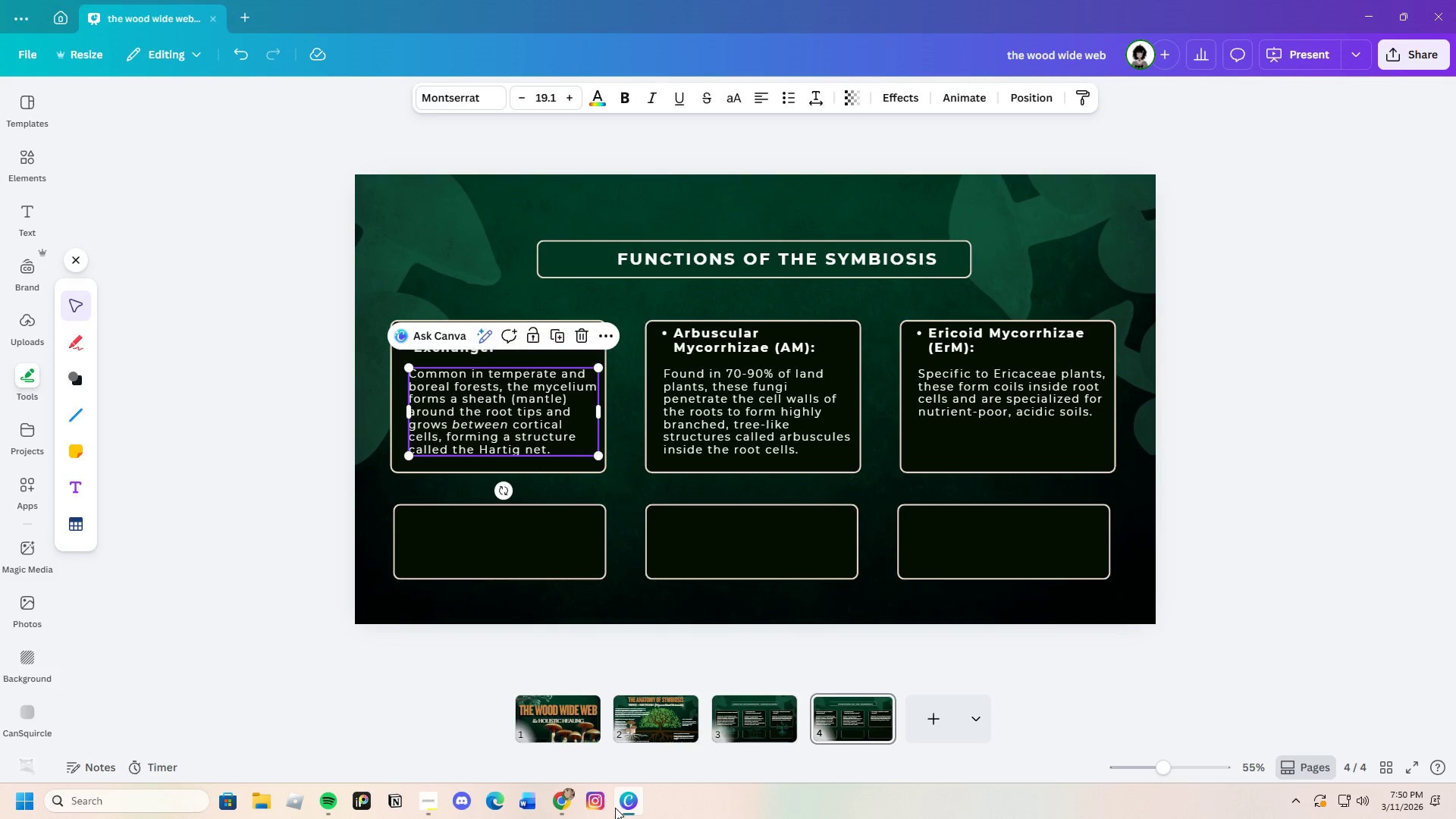 
left_click([632, 808])
 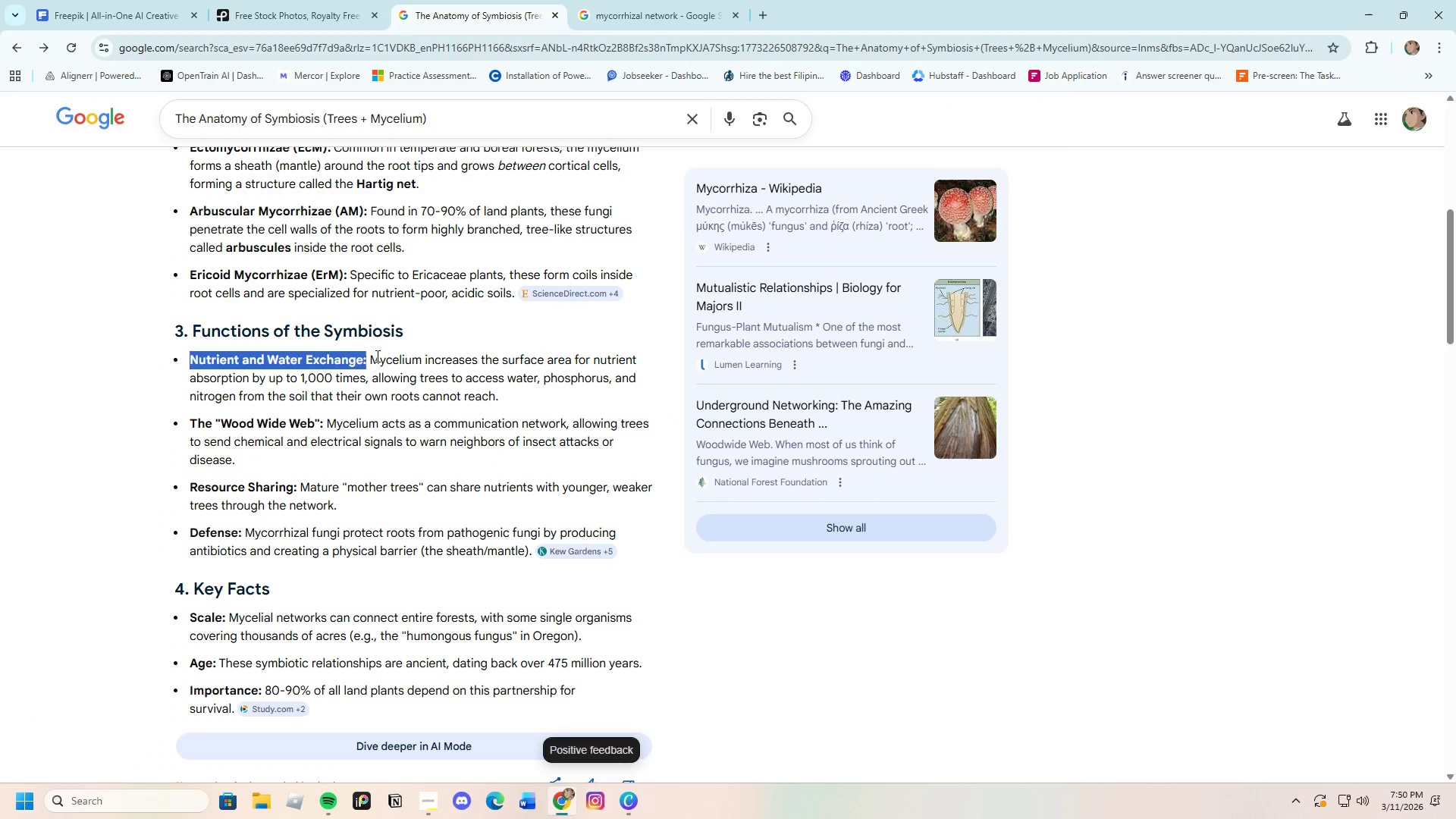 
left_click_drag(start_coordinate=[369, 358], to_coordinate=[544, 393])
 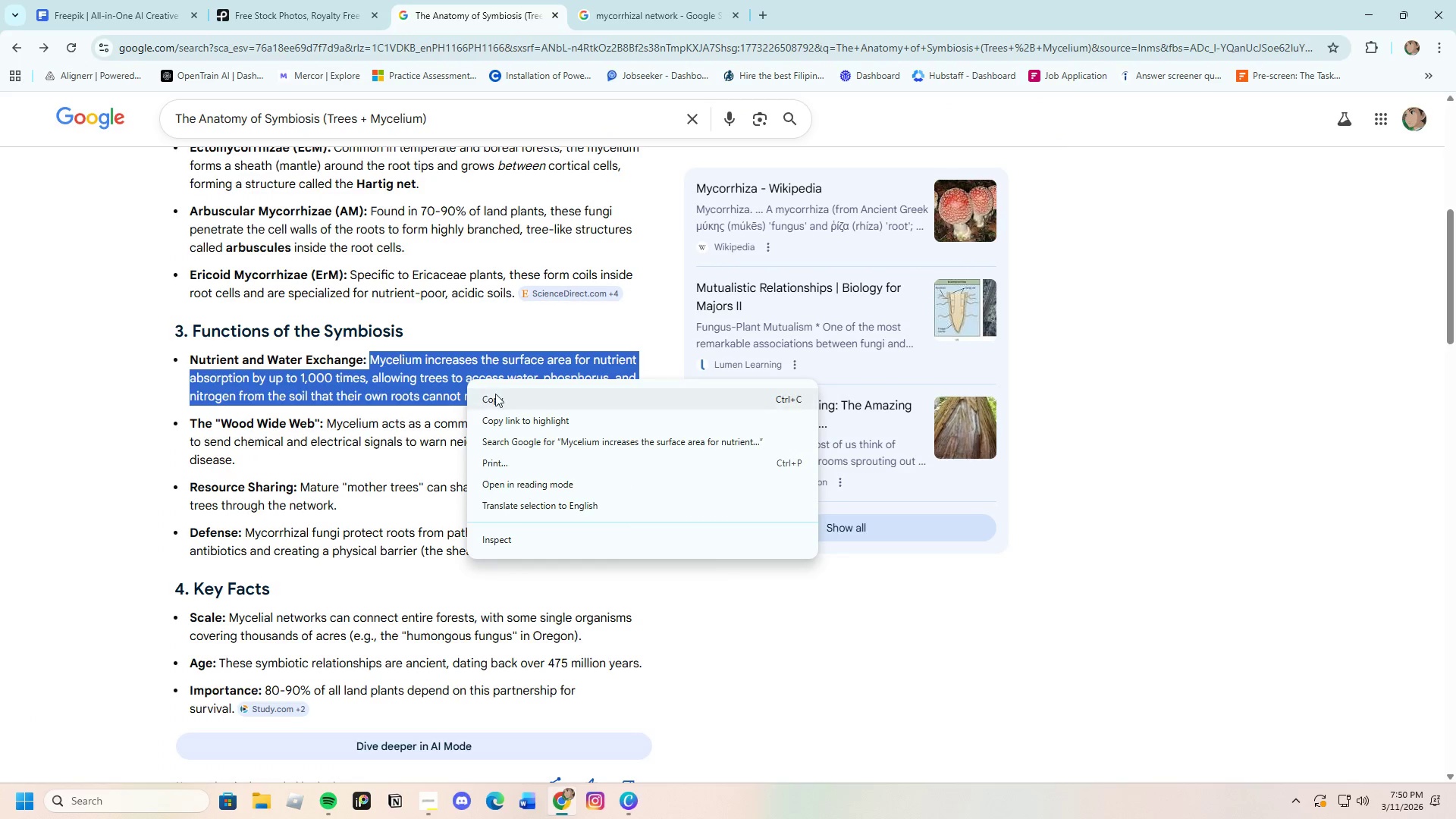 
left_click([498, 395])
 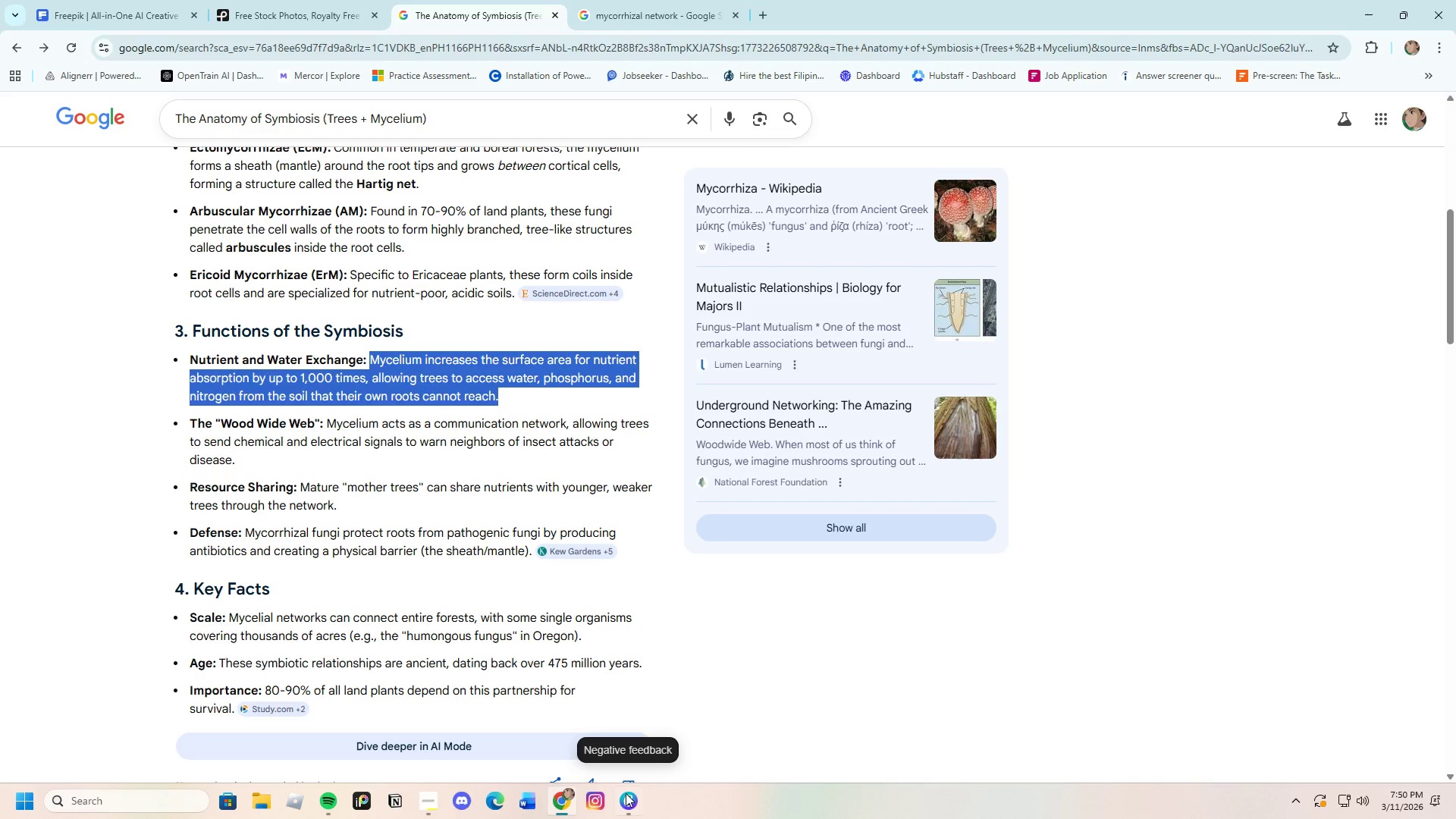 
left_click([623, 800])
 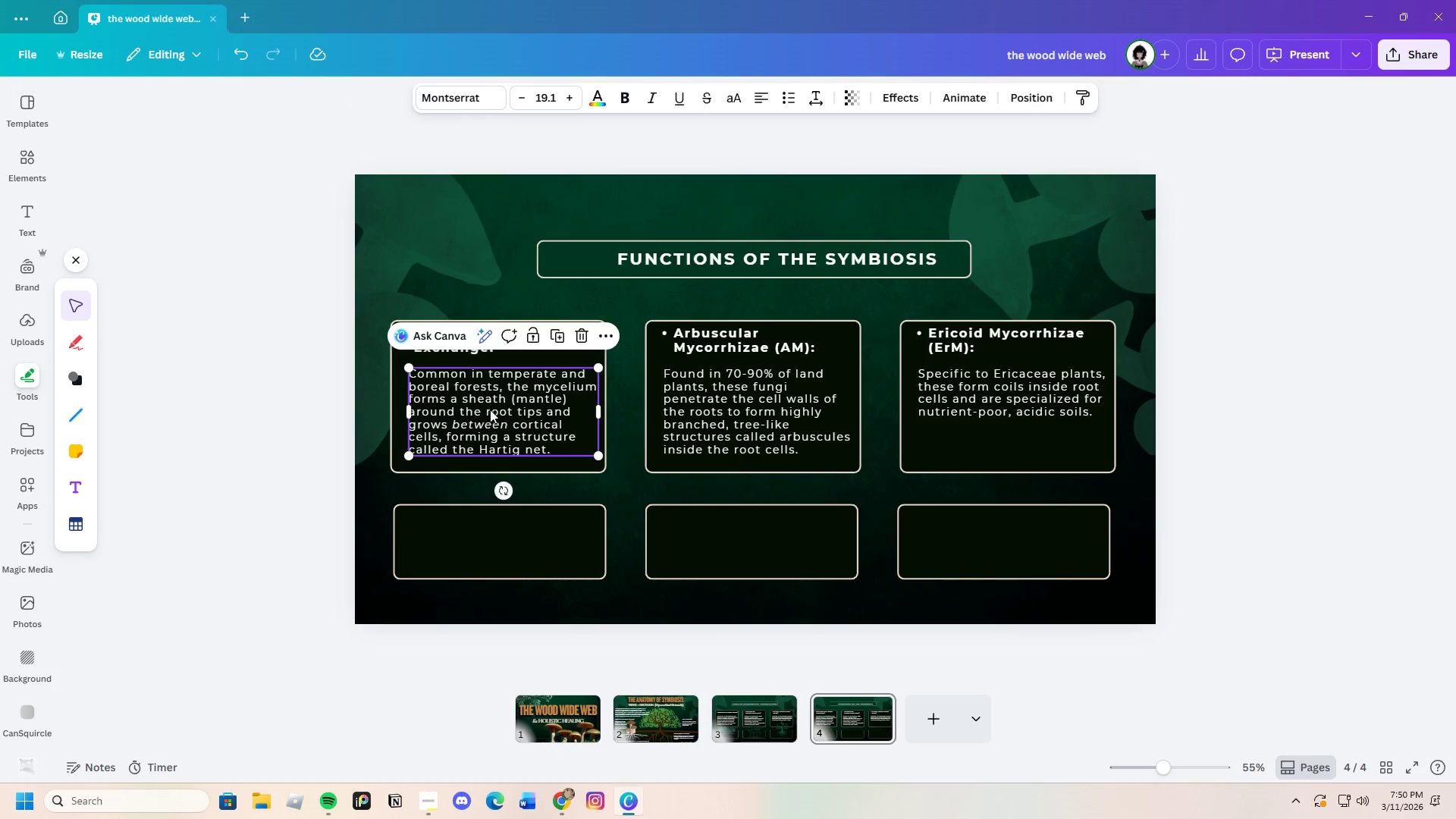 
double_click([491, 410])
 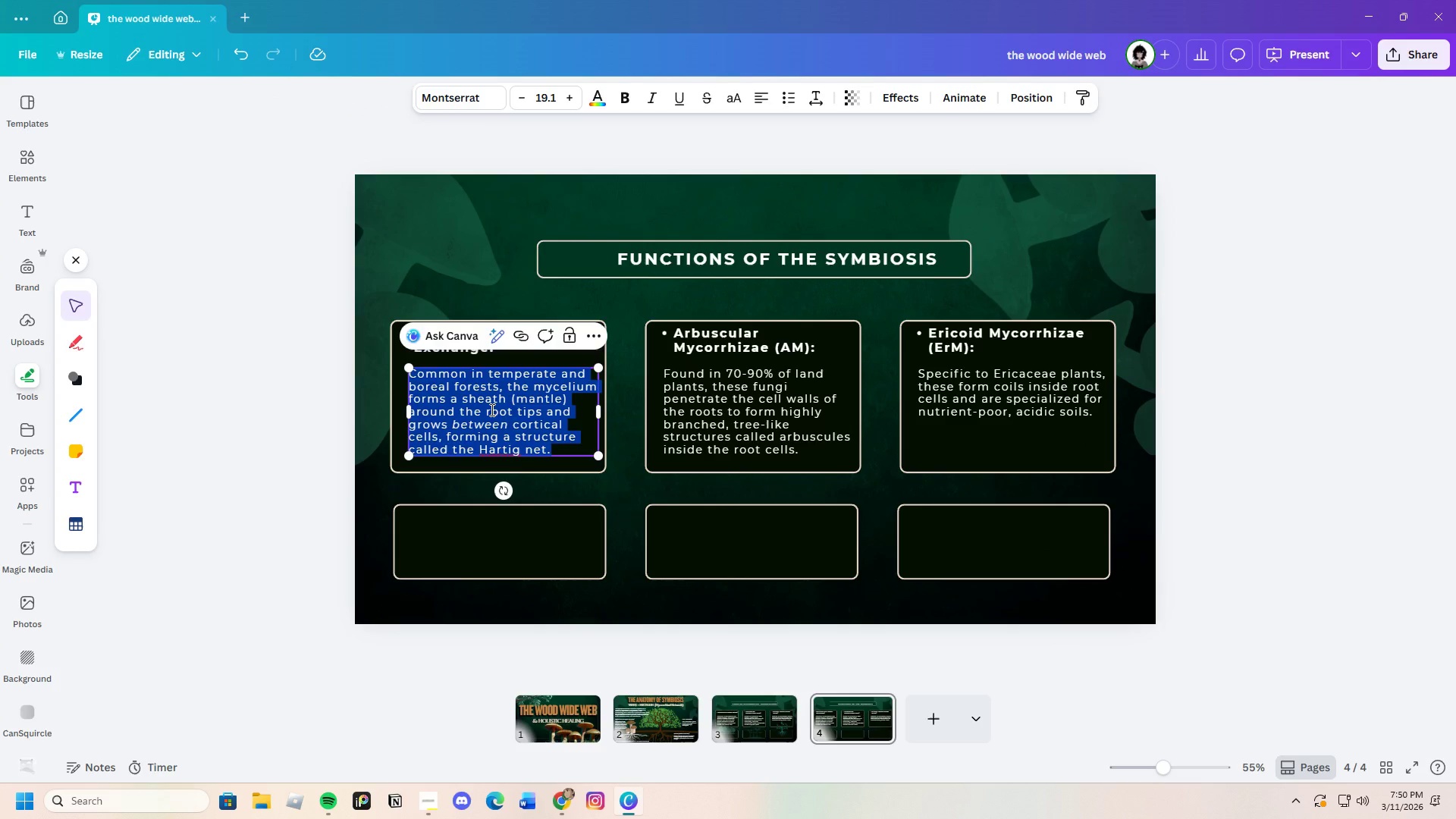 
key(Backspace)
 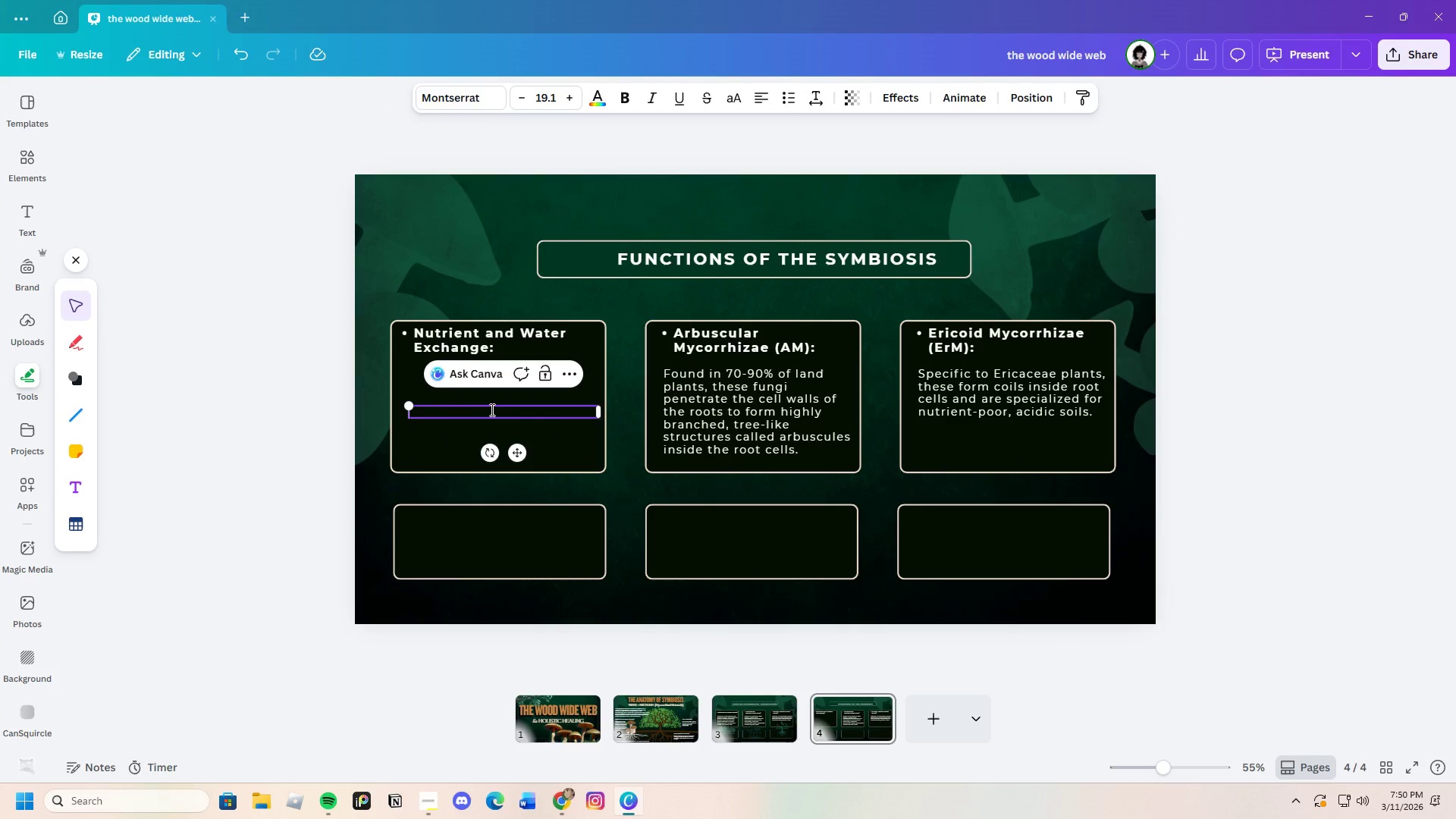 
key(Control+V)
 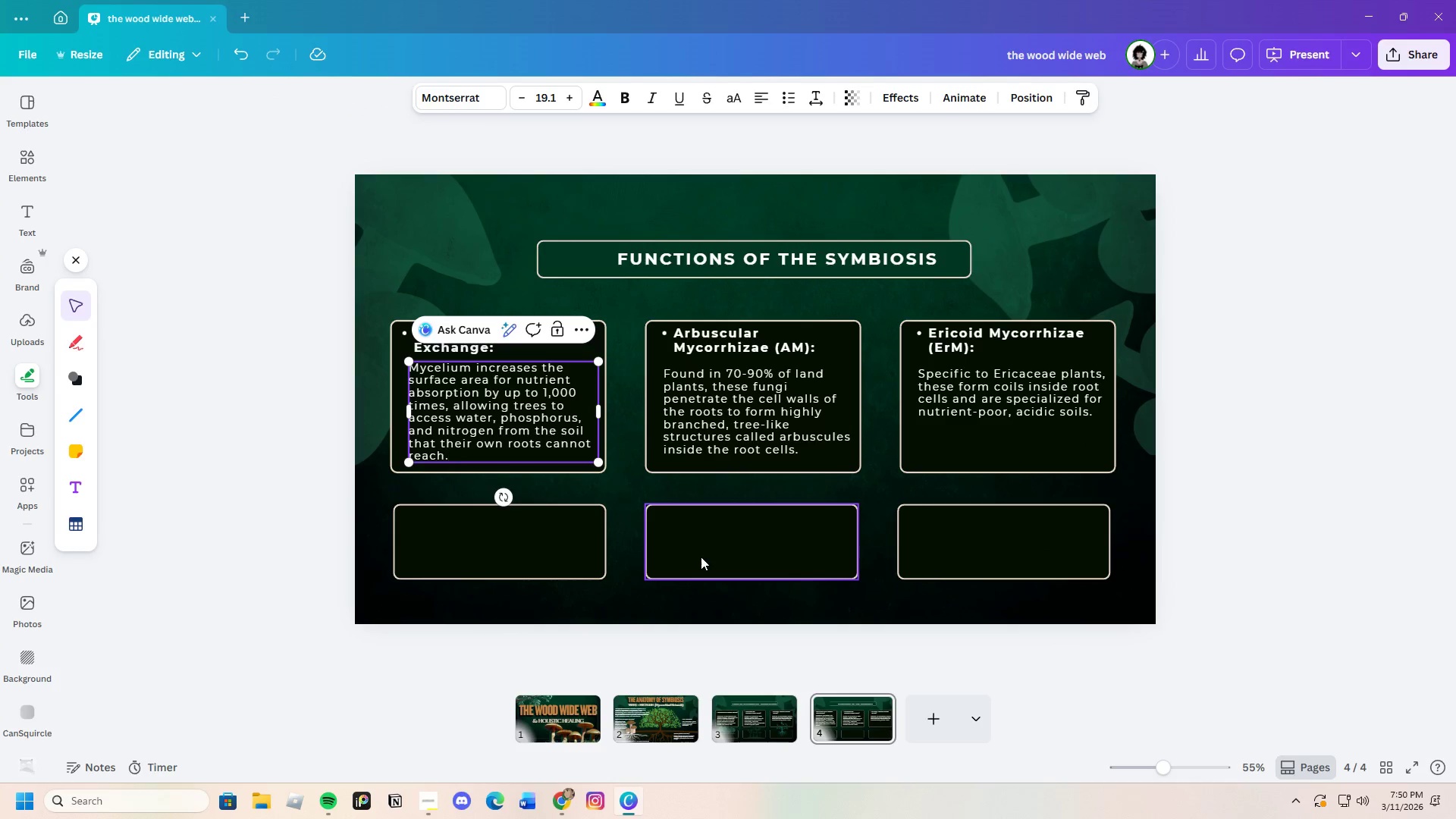 
left_click([1236, 466])
 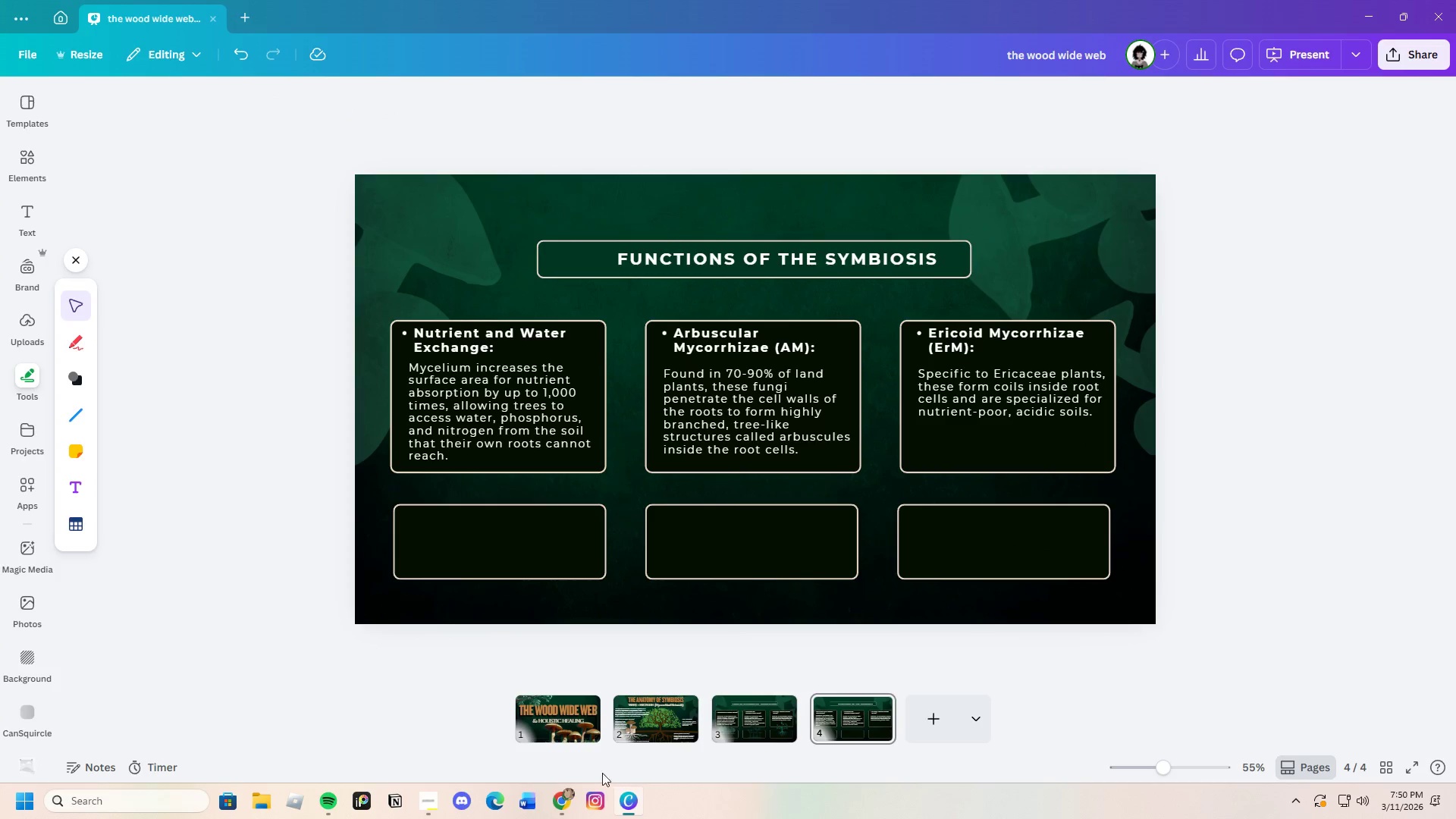 
left_click([566, 797])
 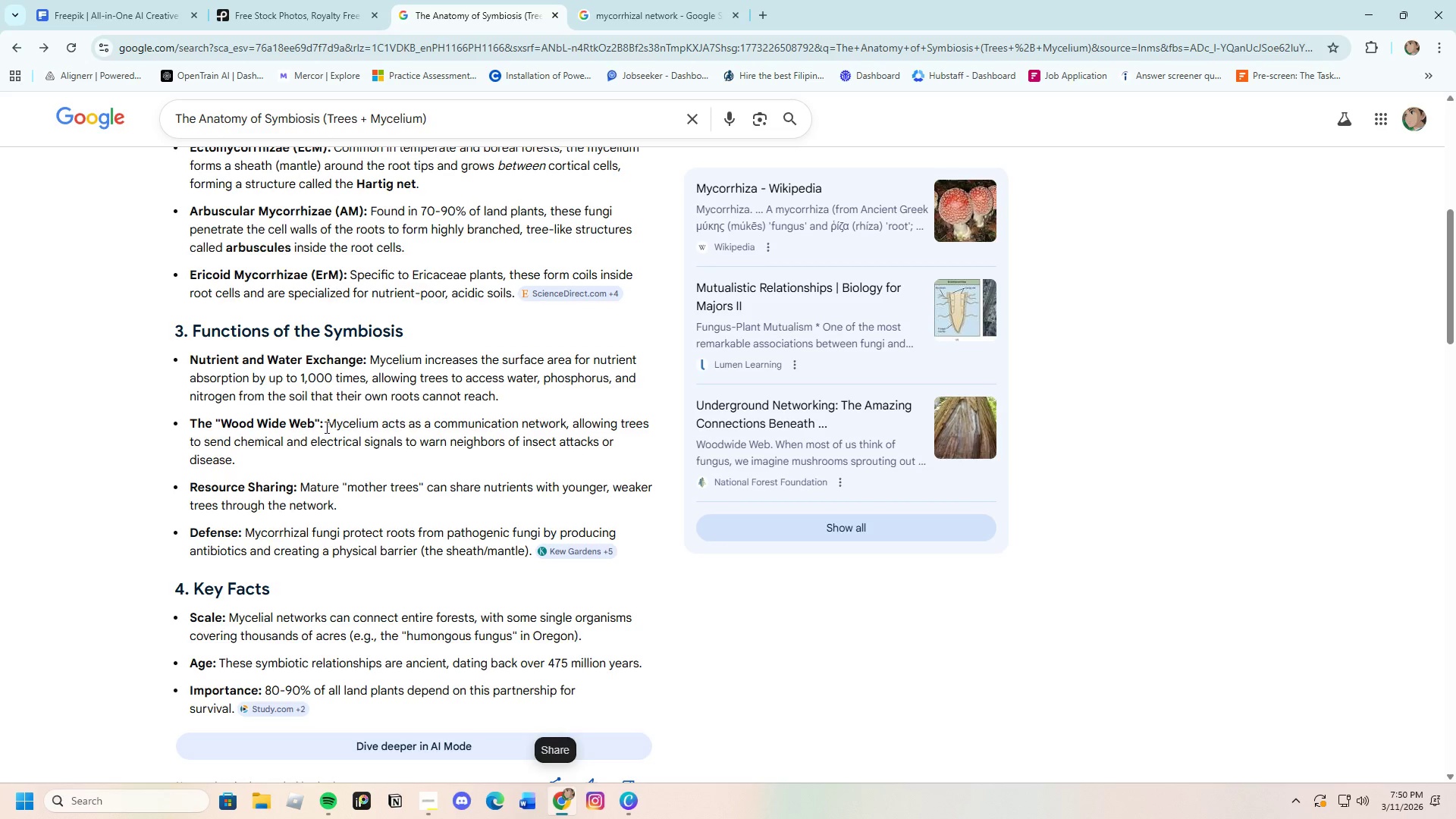 
left_click_drag(start_coordinate=[325, 425], to_coordinate=[185, 413])
 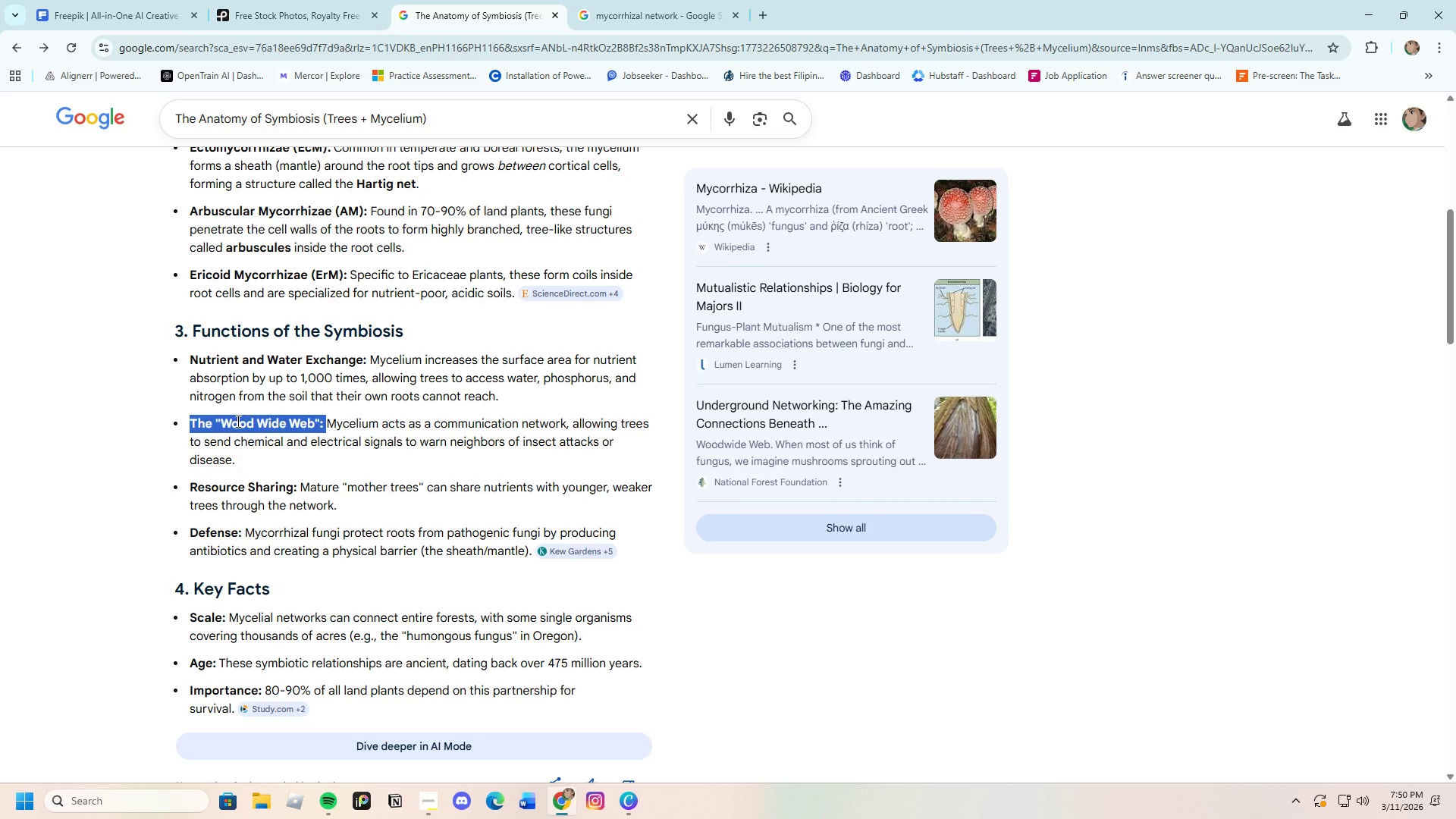 
right_click([237, 421])
 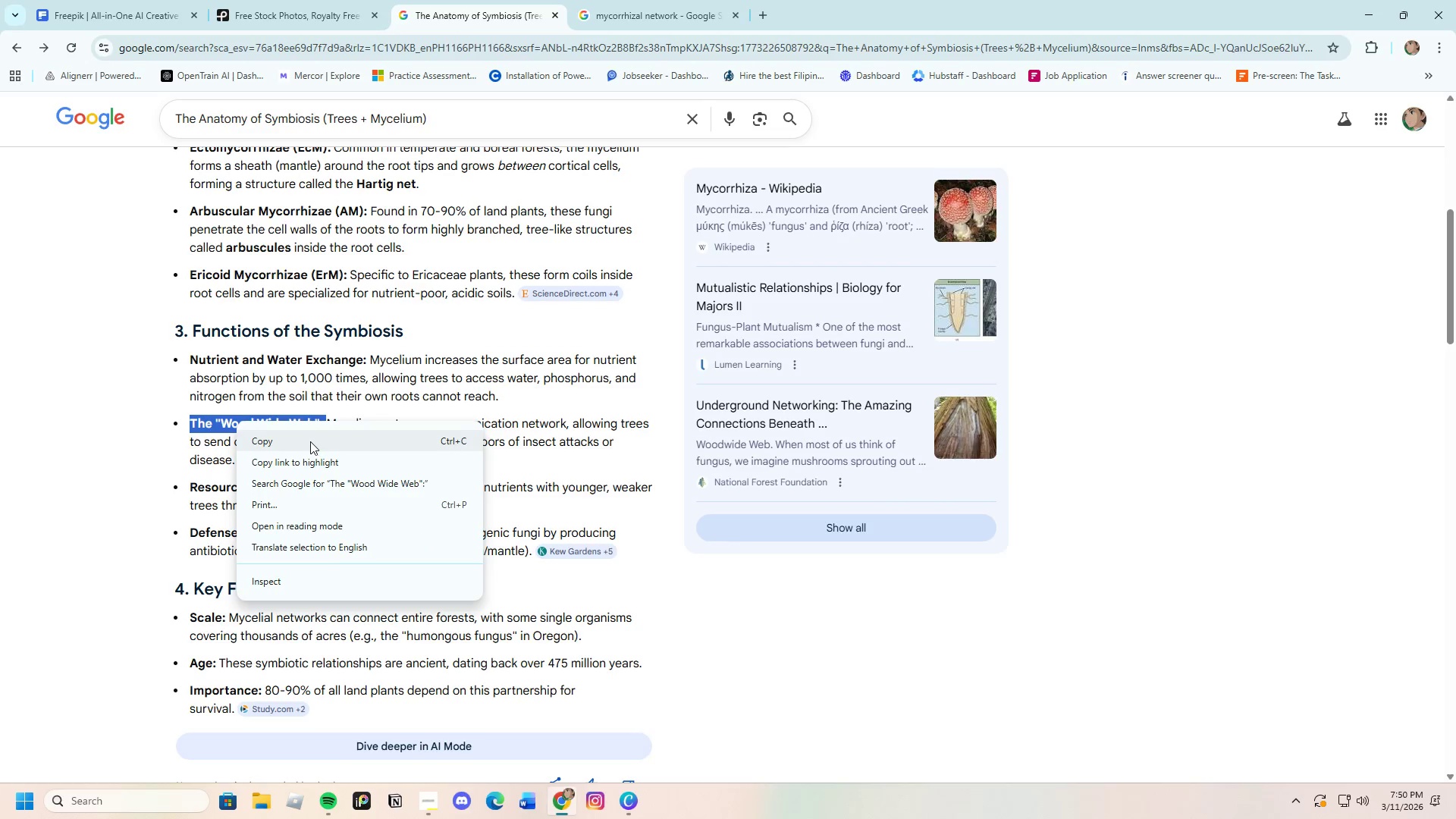 
left_click([308, 441])
 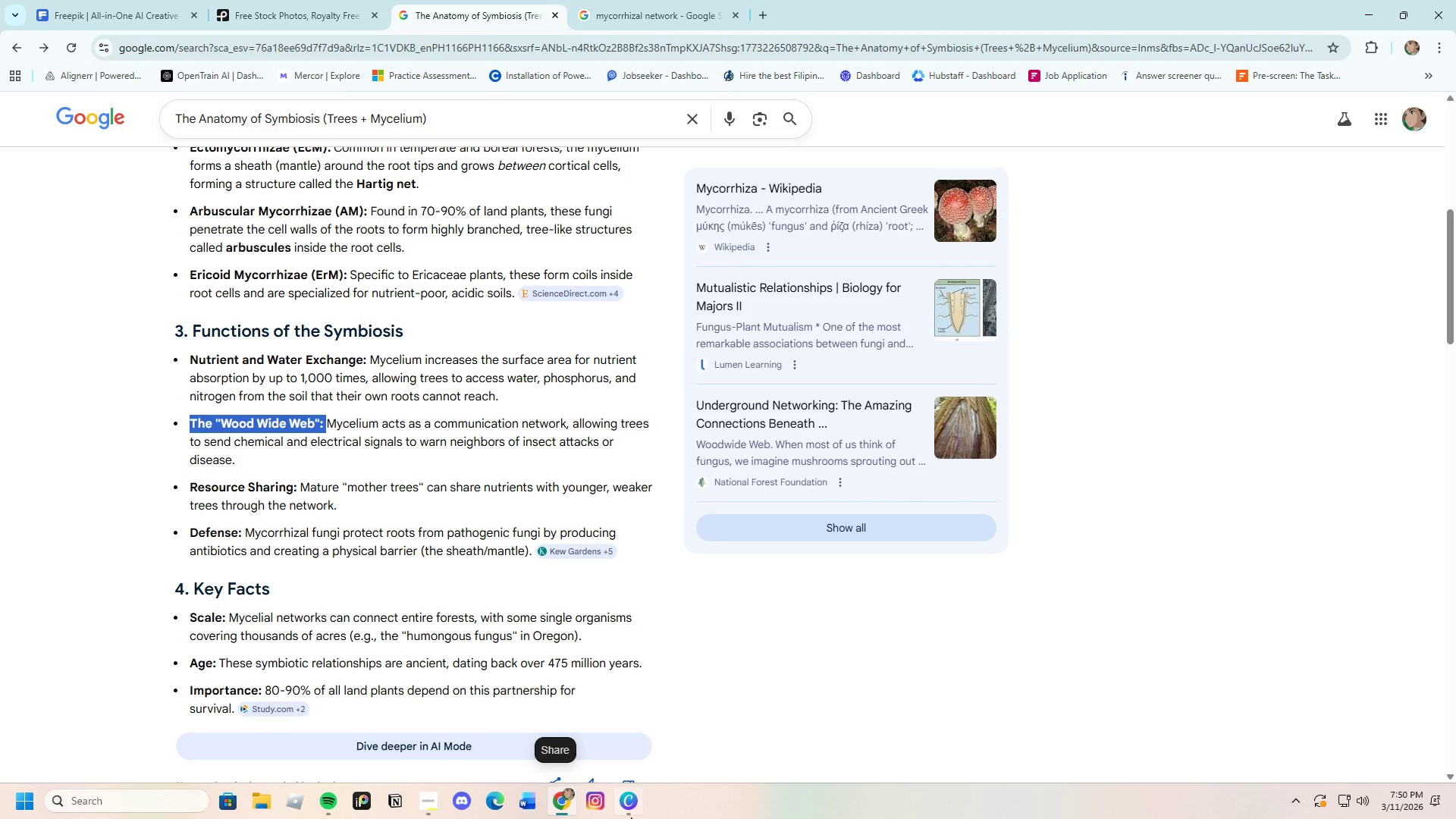 
left_click([635, 814])
 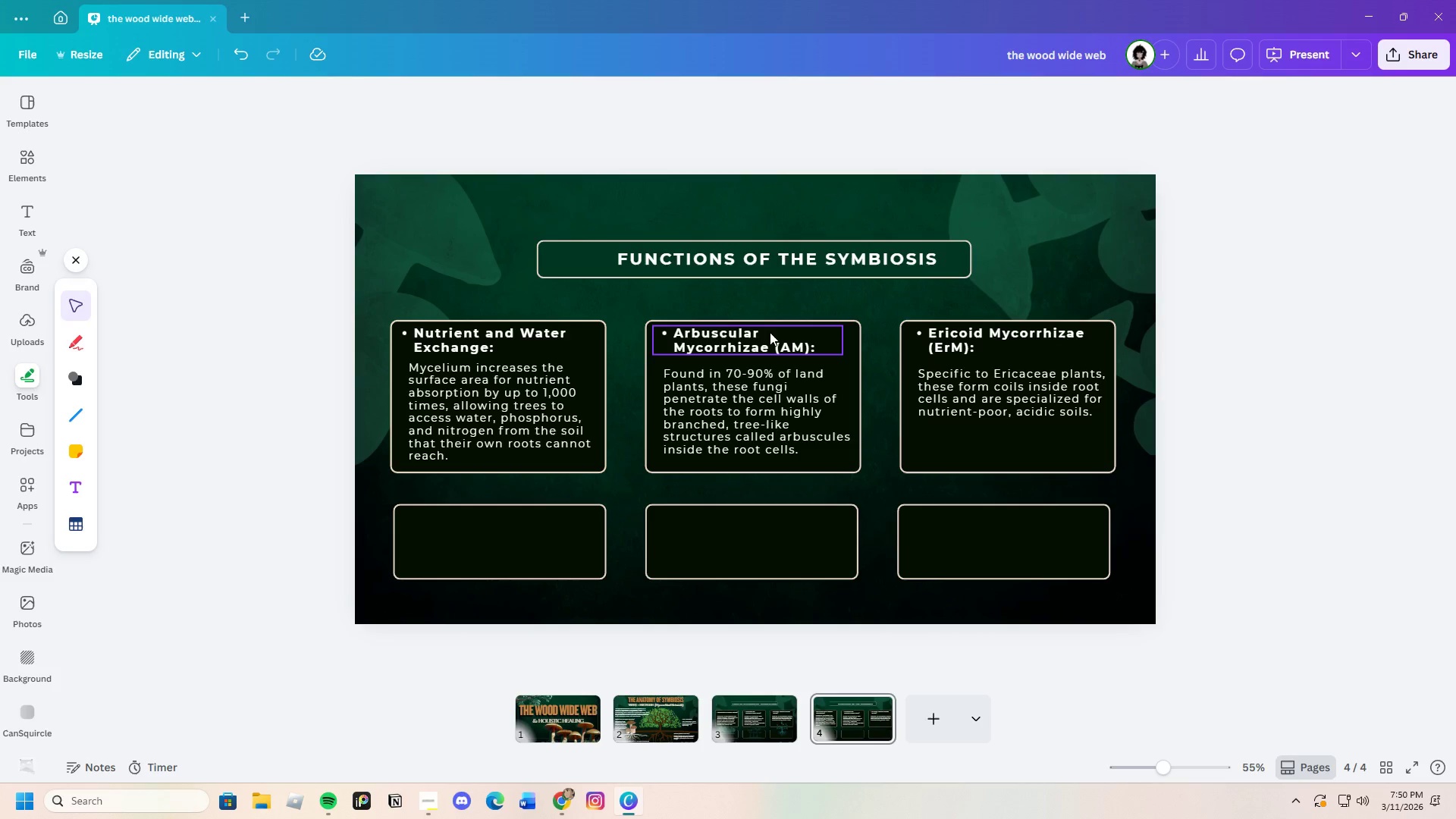 
double_click([770, 332])
 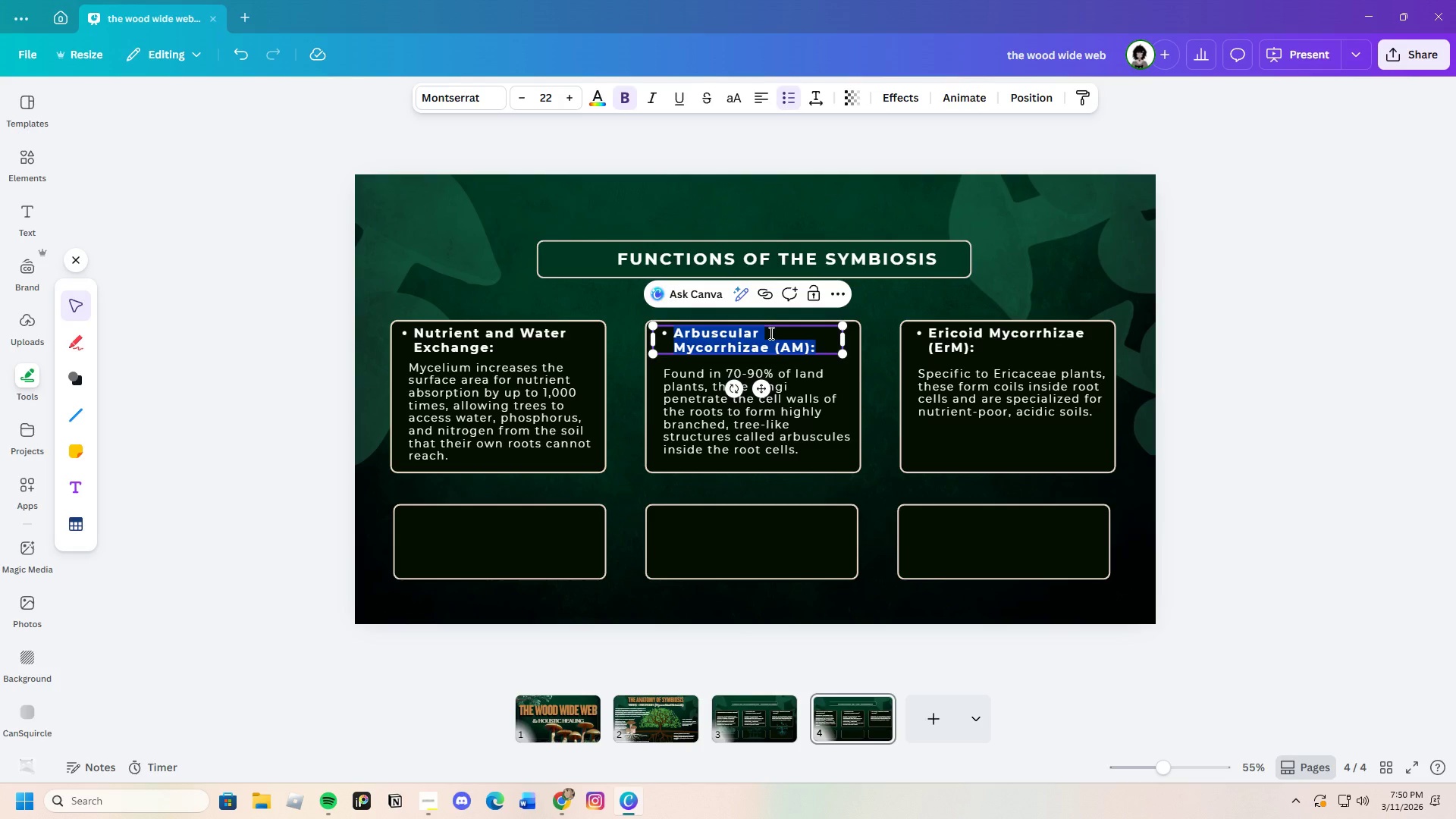 
key(Backspace)
 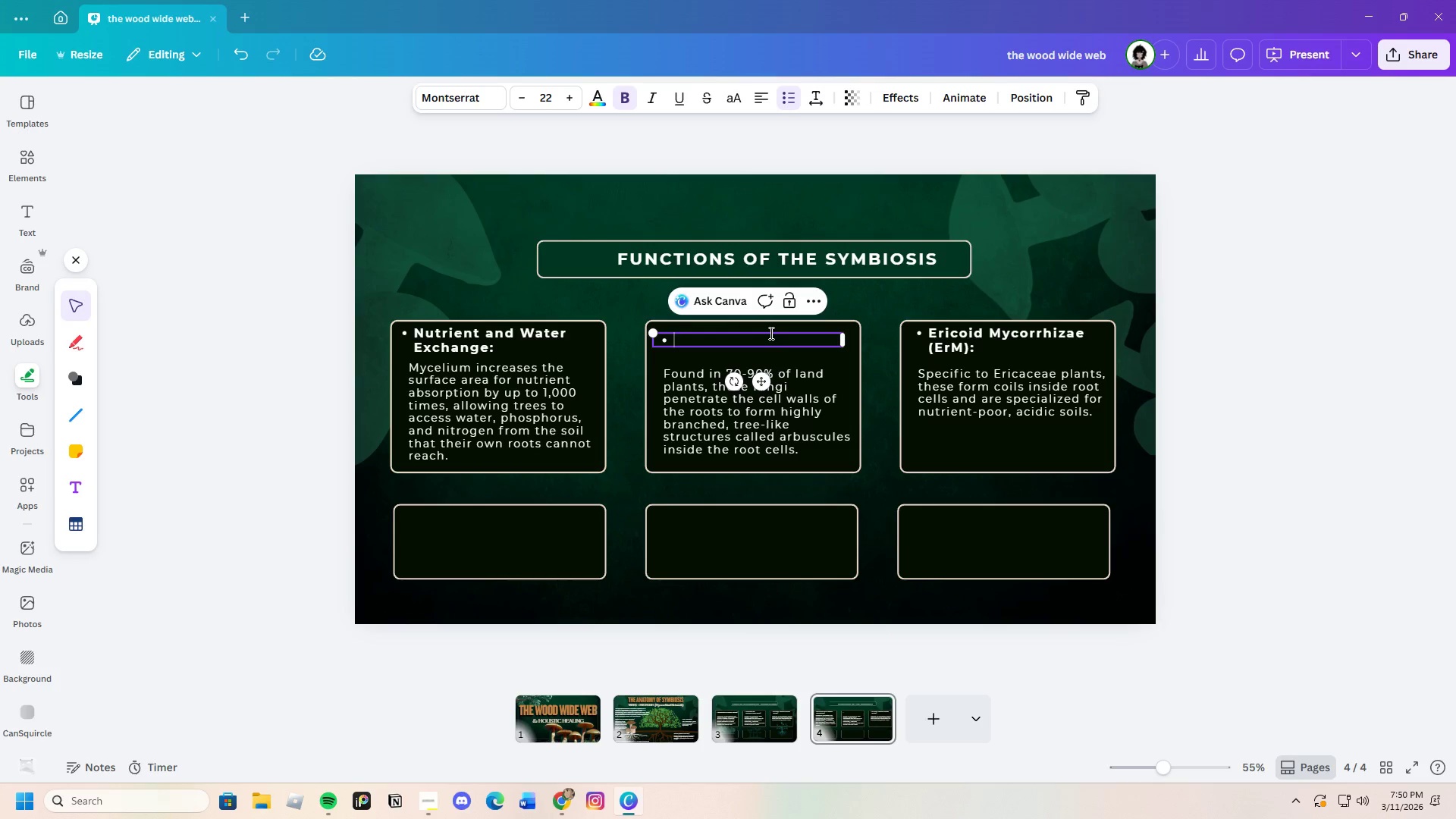 
key(Control+V)
 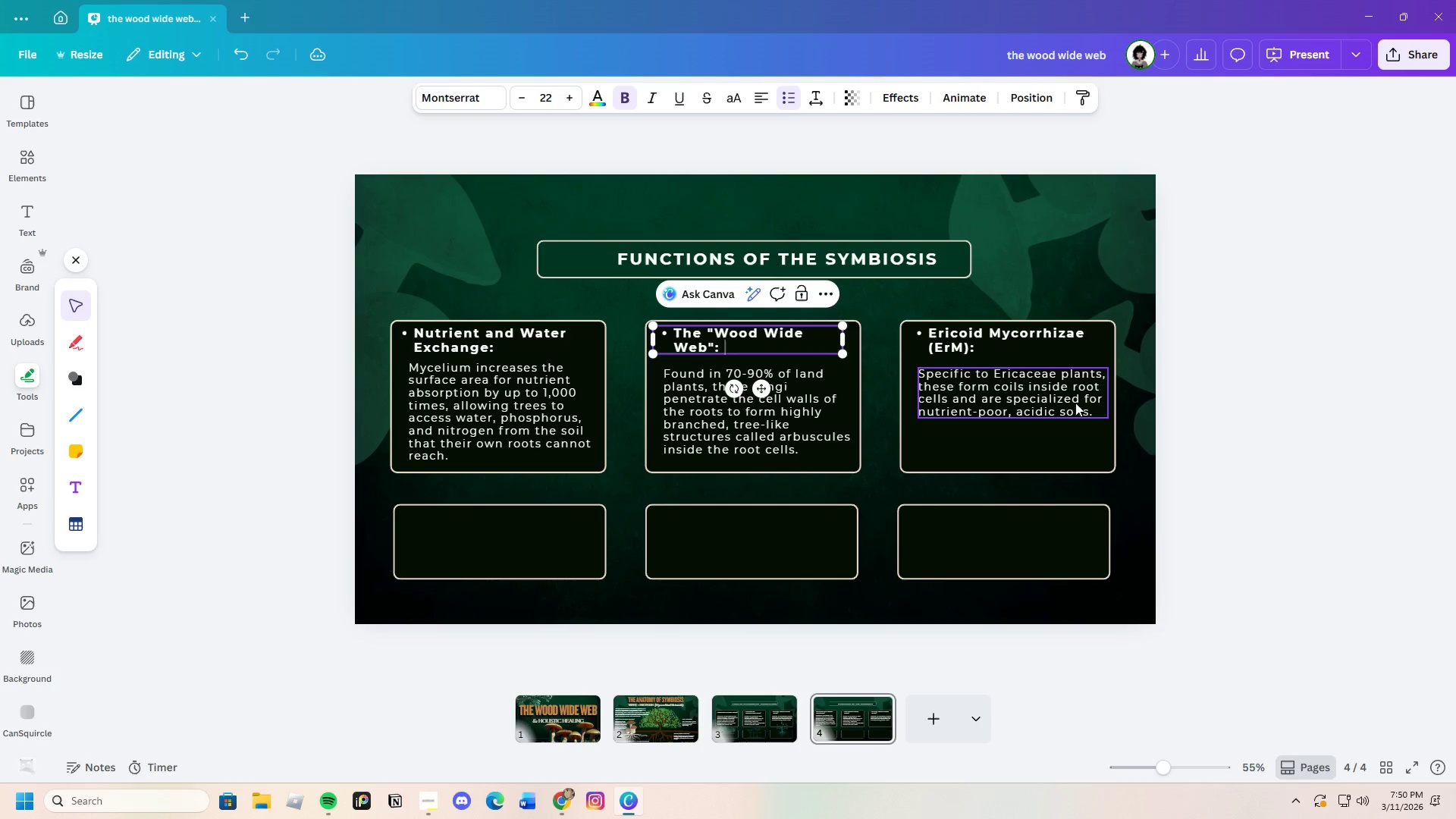 
left_click([1232, 417])
 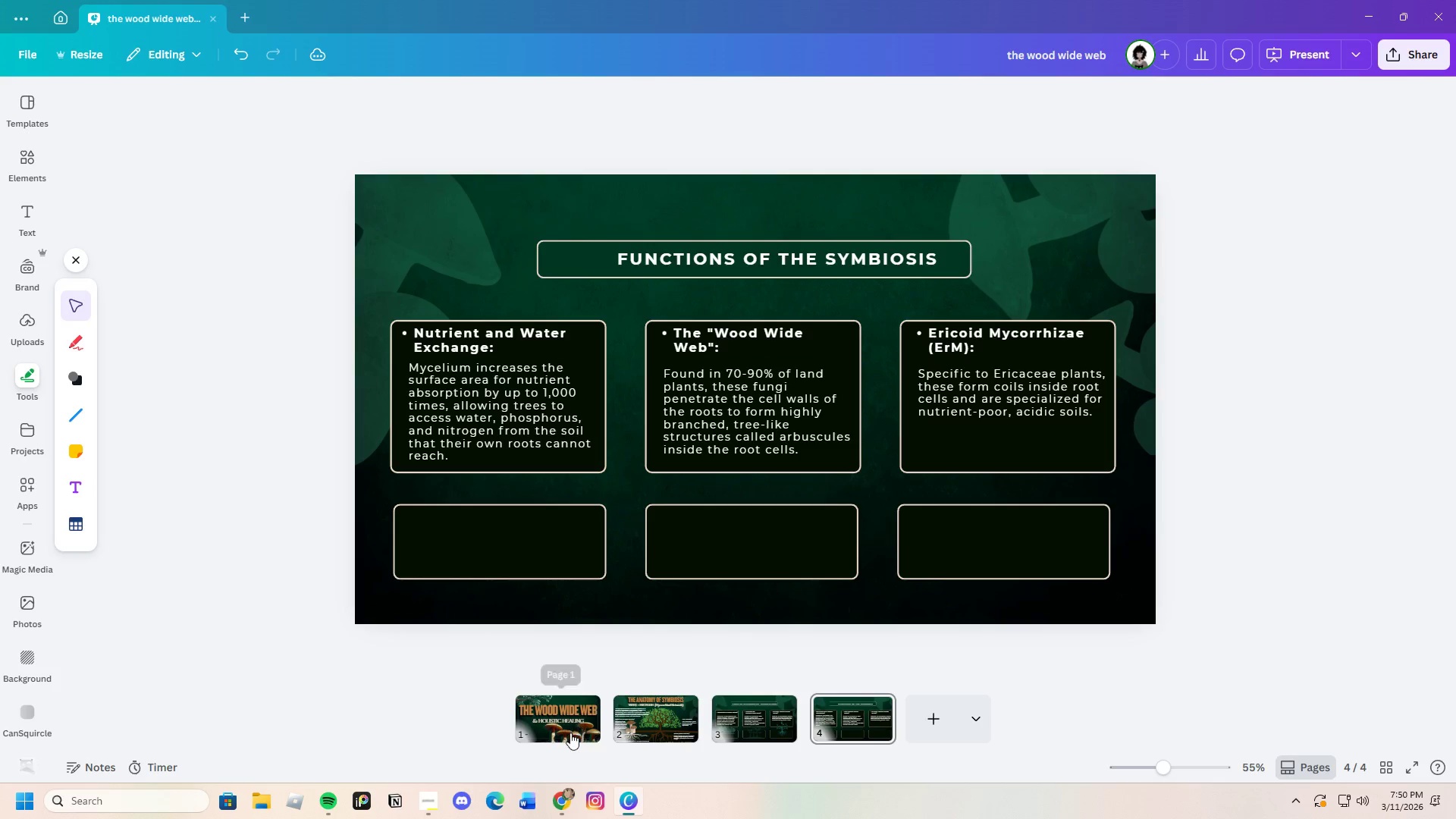 
left_click([567, 791])
 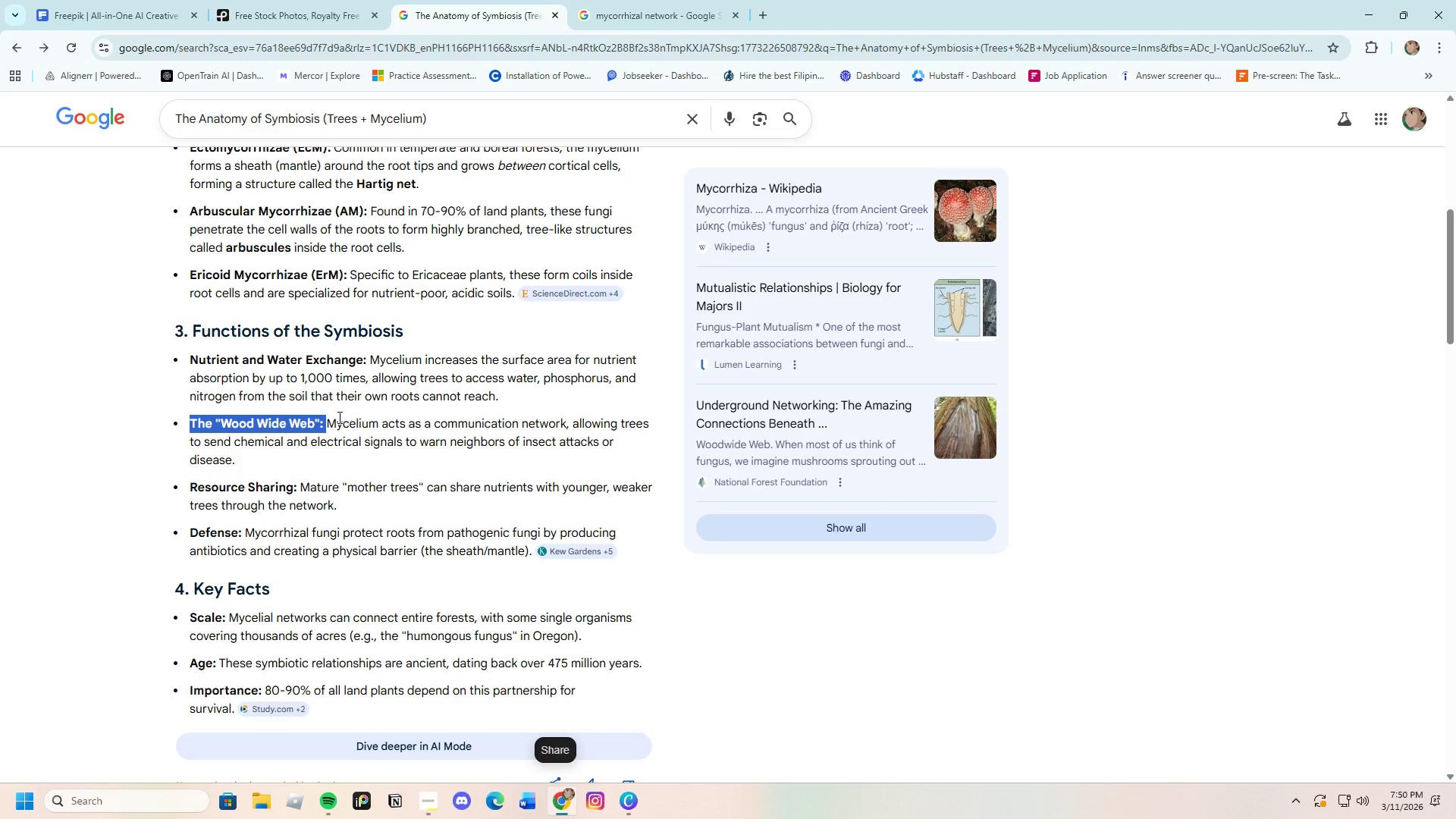 
left_click([323, 421])
 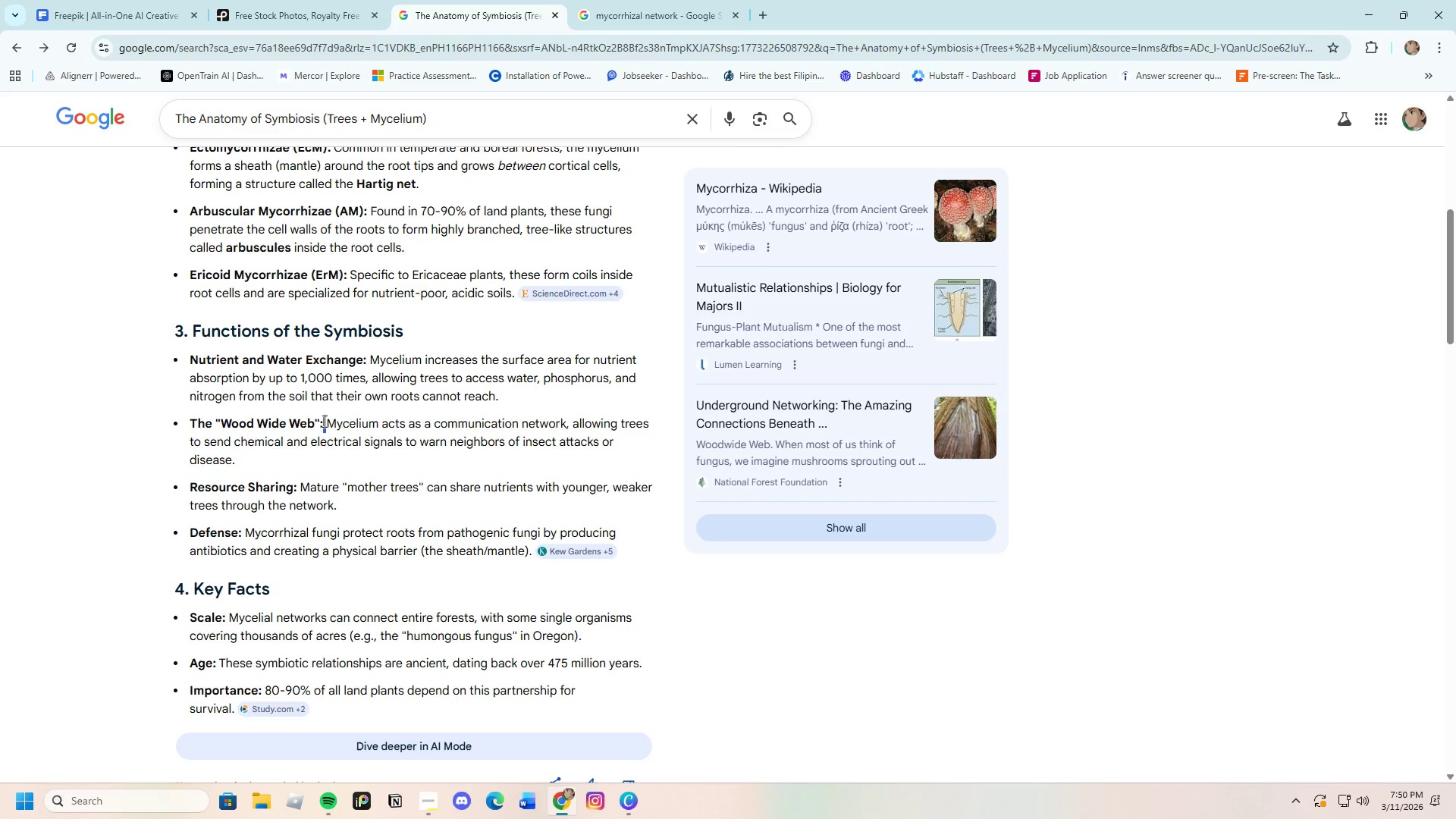 
left_click_drag(start_coordinate=[323, 421], to_coordinate=[369, 453])
 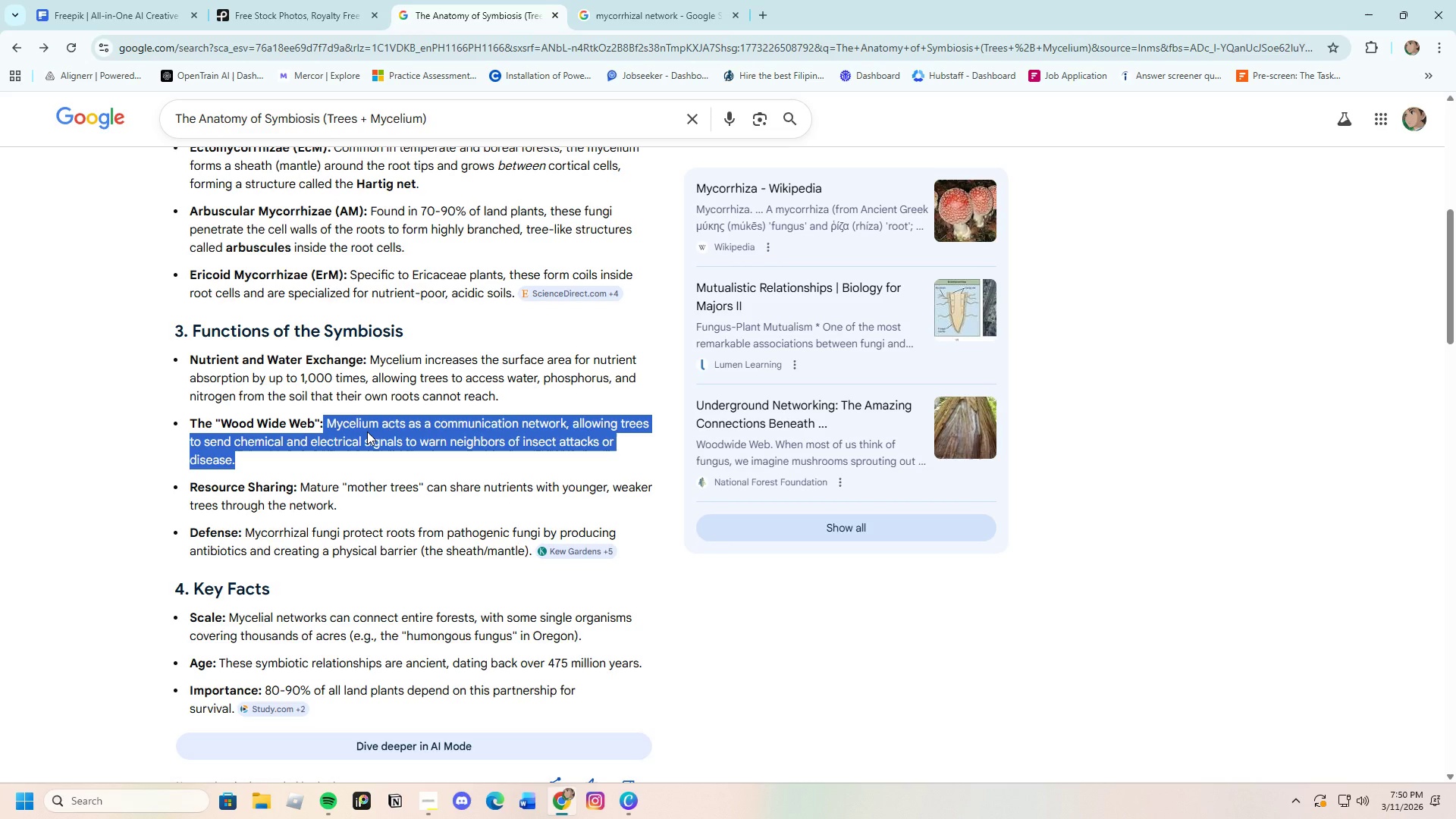 
right_click([367, 431])
 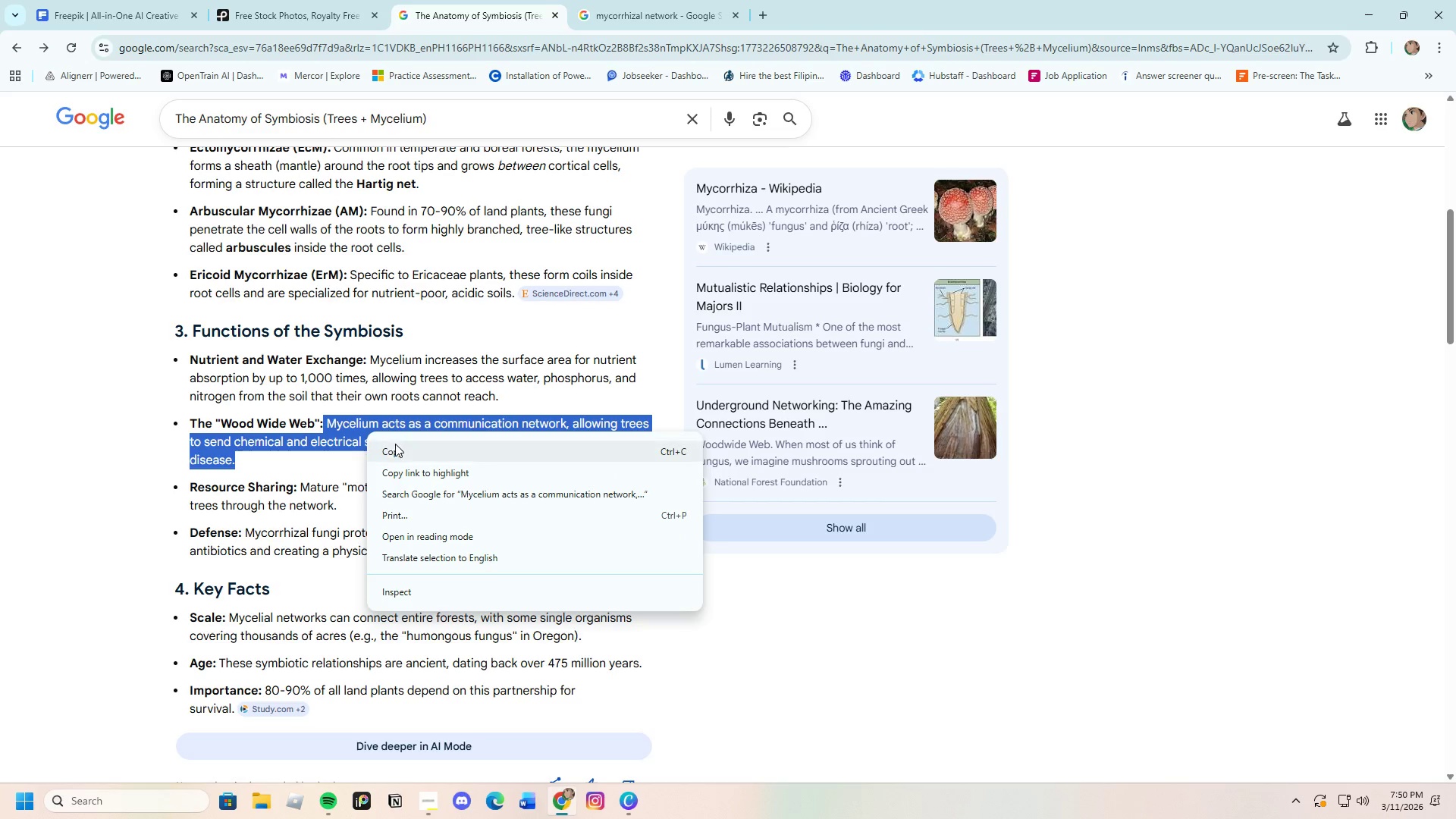 
left_click([396, 450])
 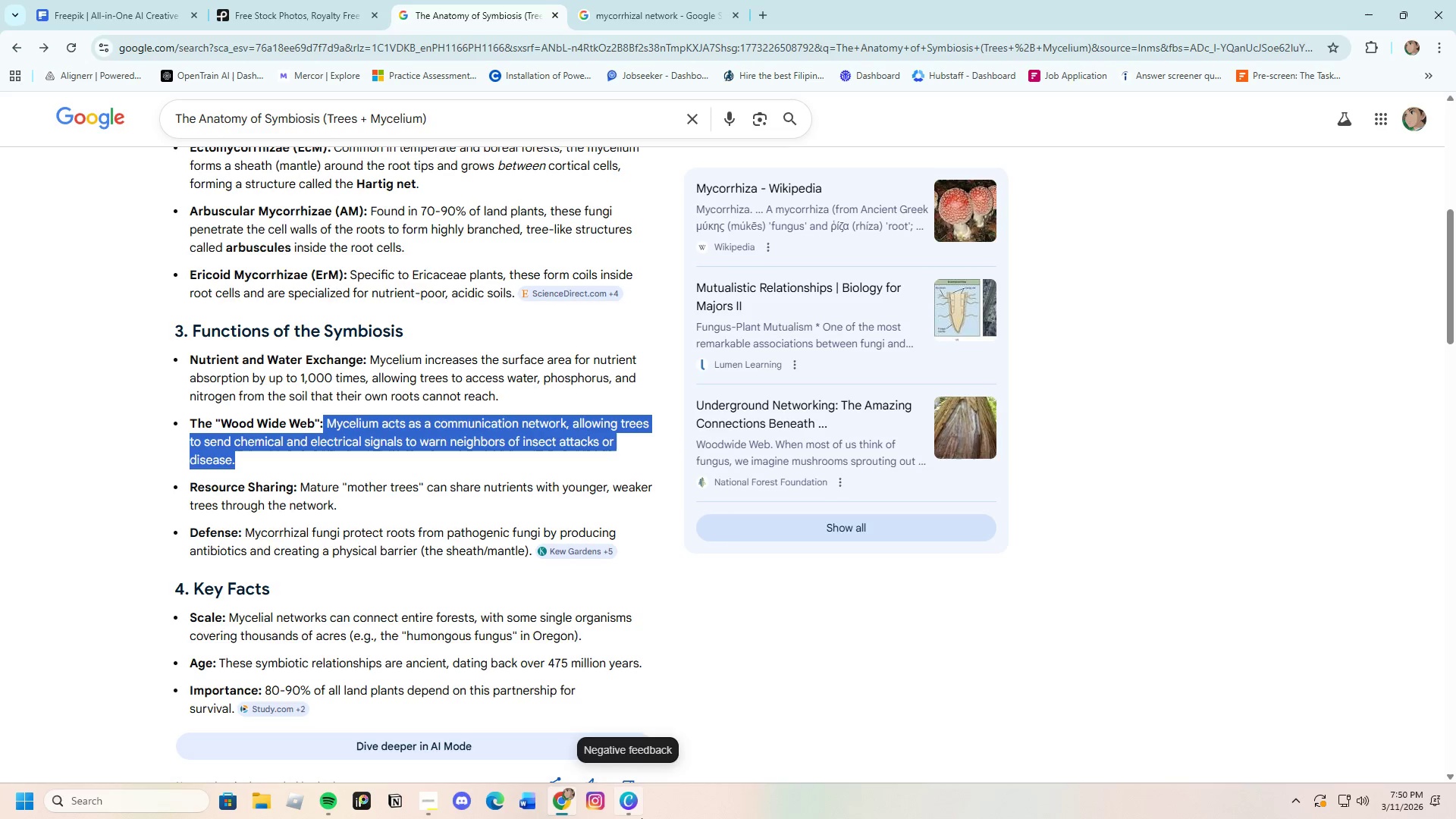 
left_click([637, 813])
 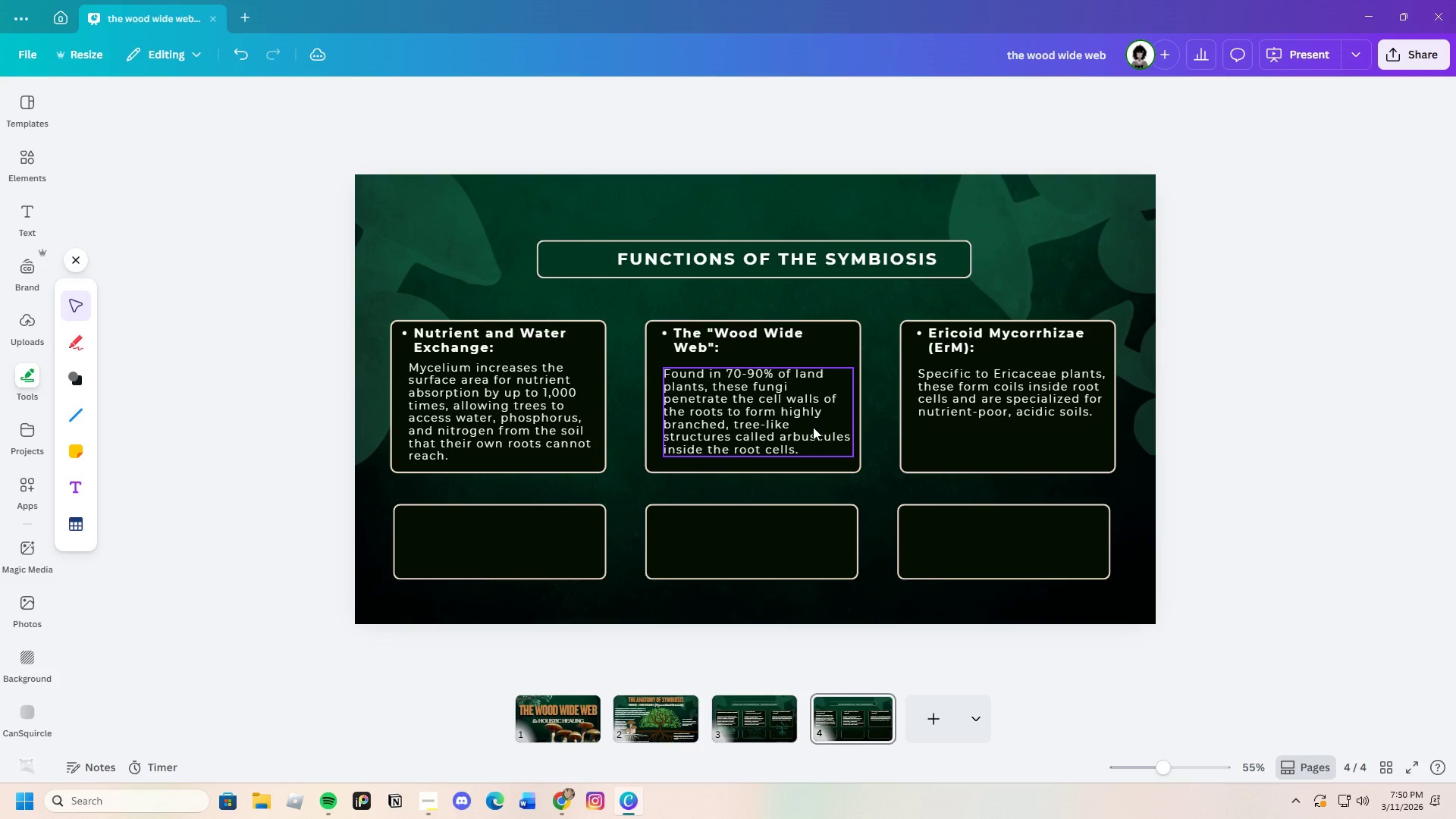 
double_click([812, 427])
 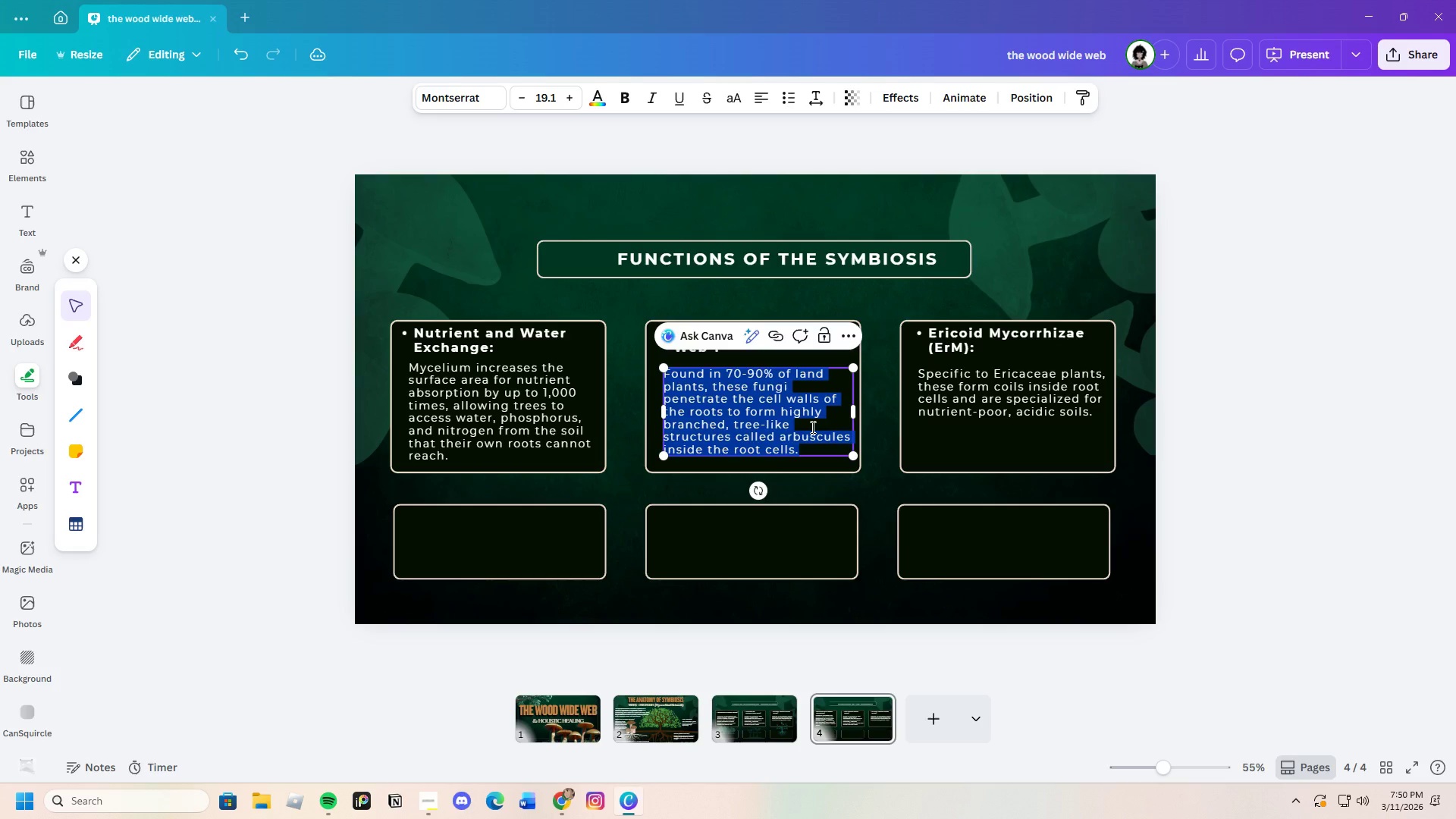 
key(Backspace)
 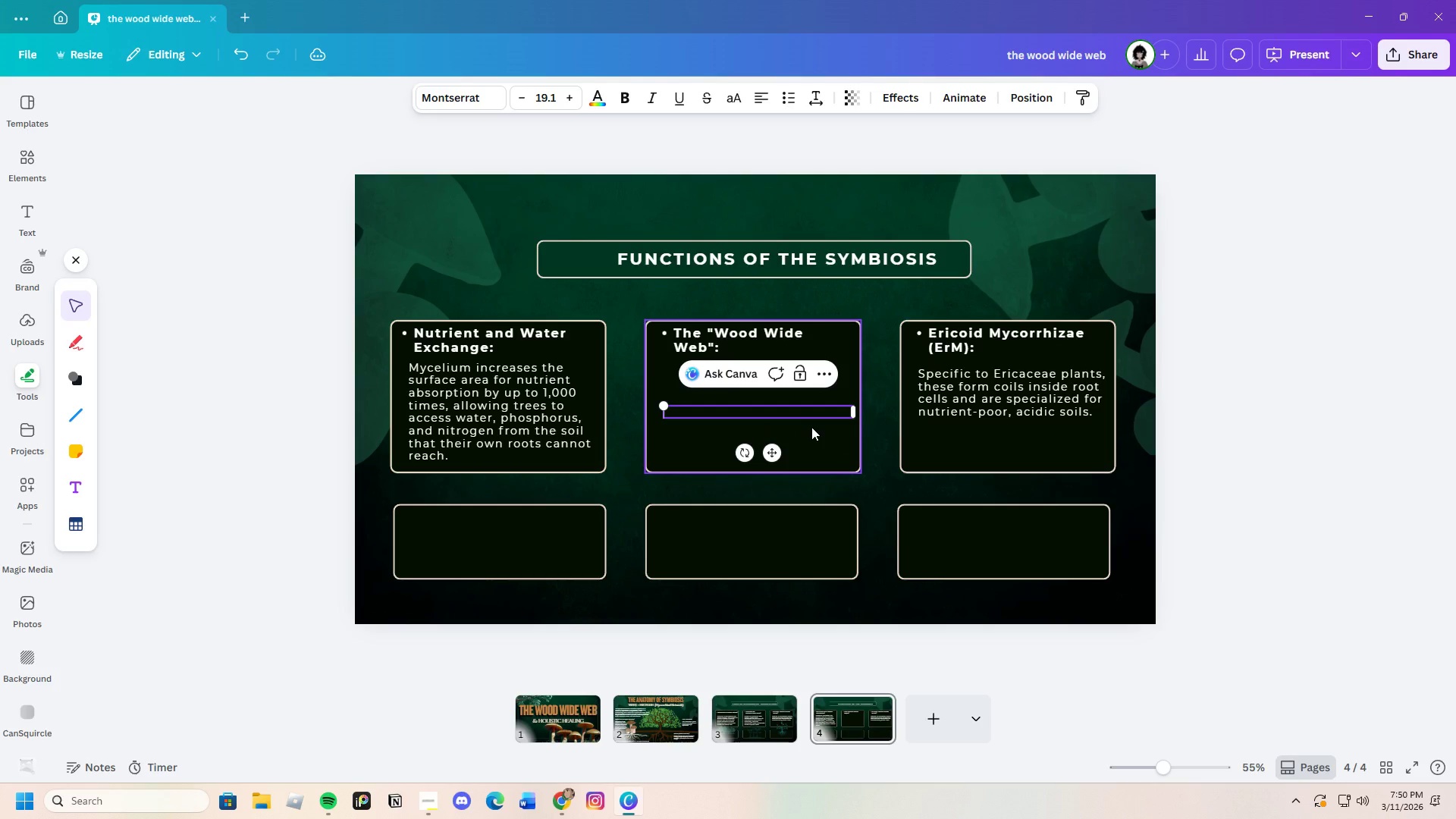 
key(Control+V)
 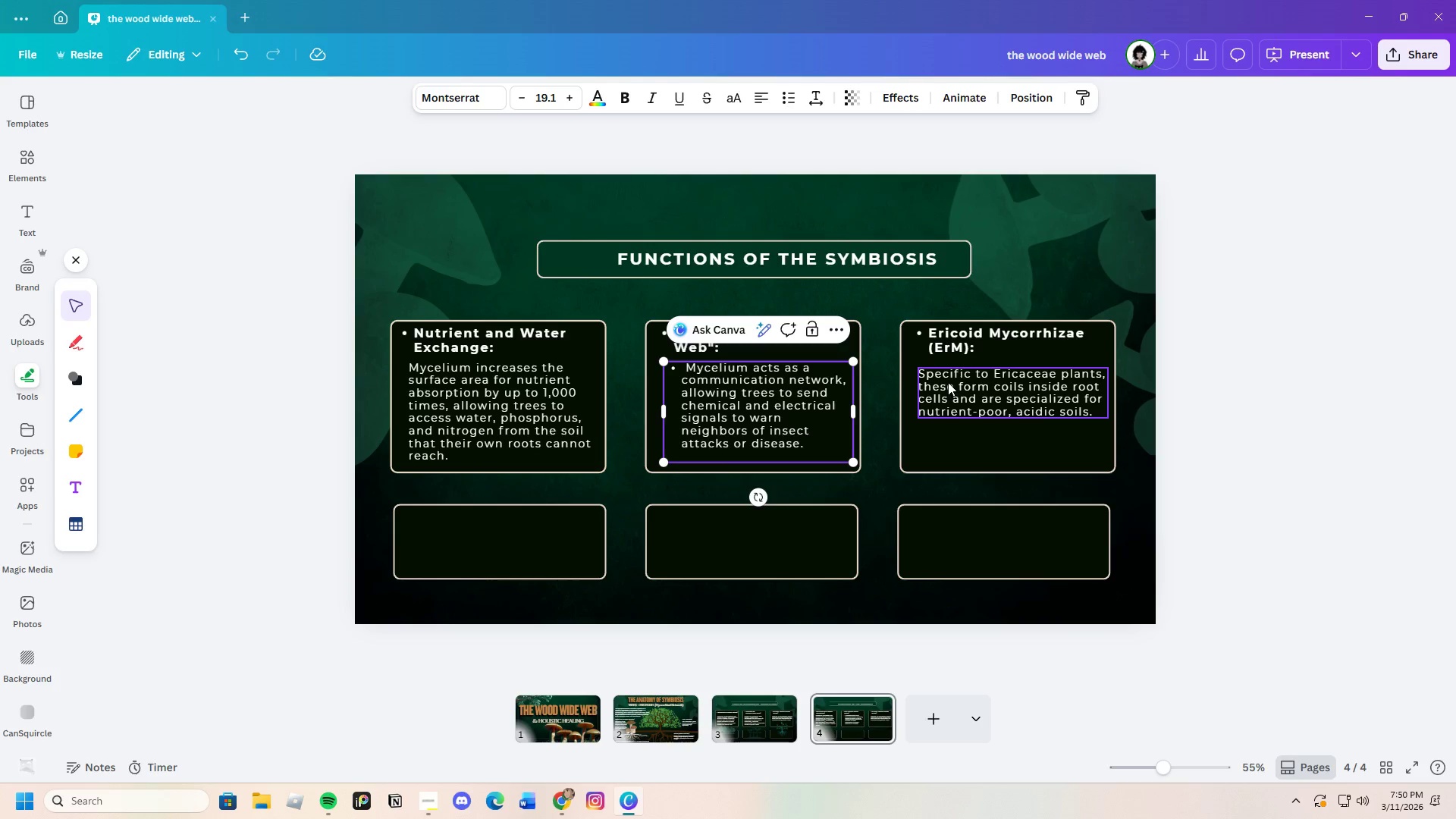 
left_click([1326, 427])
 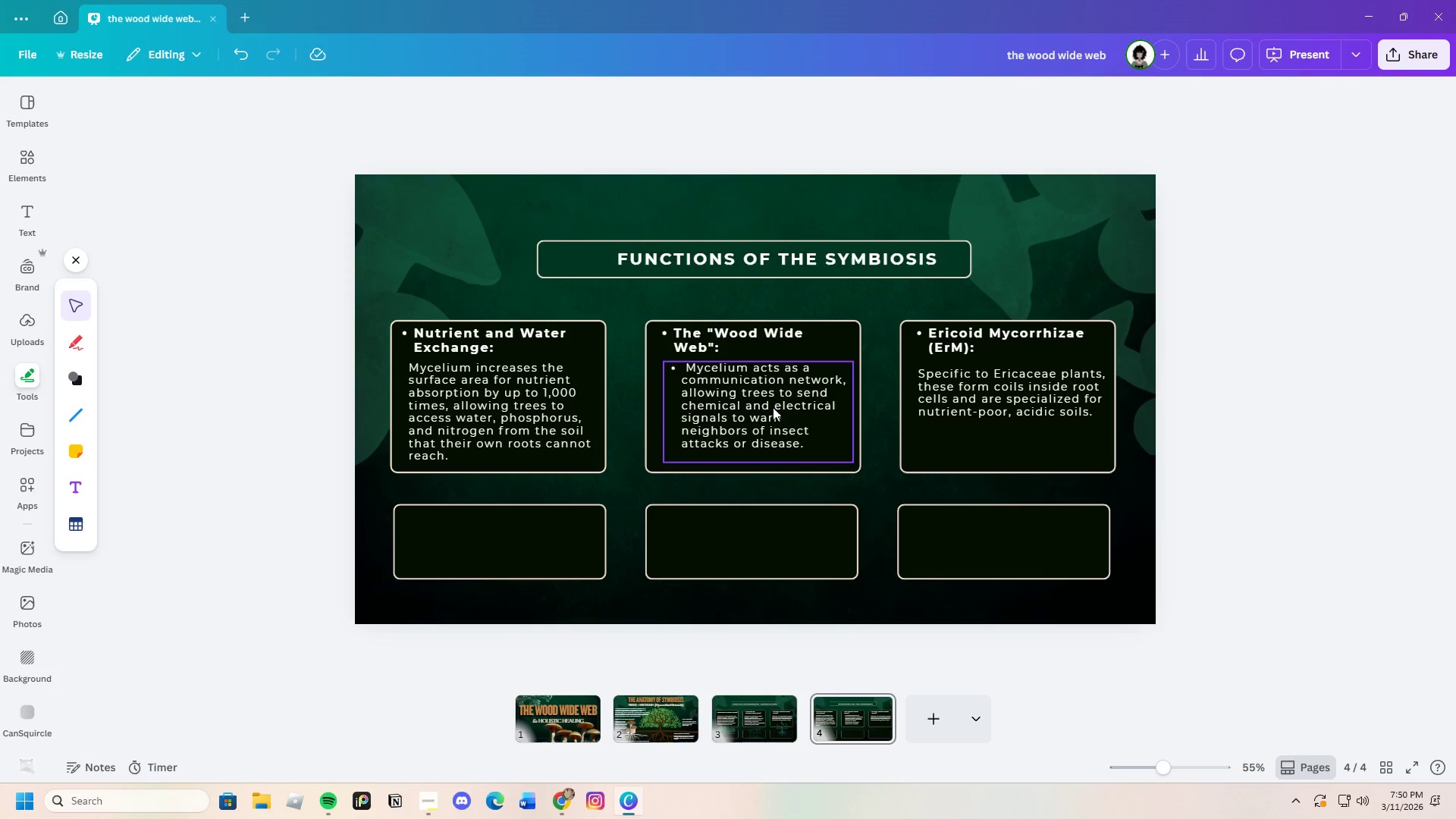 
left_click([678, 372])
 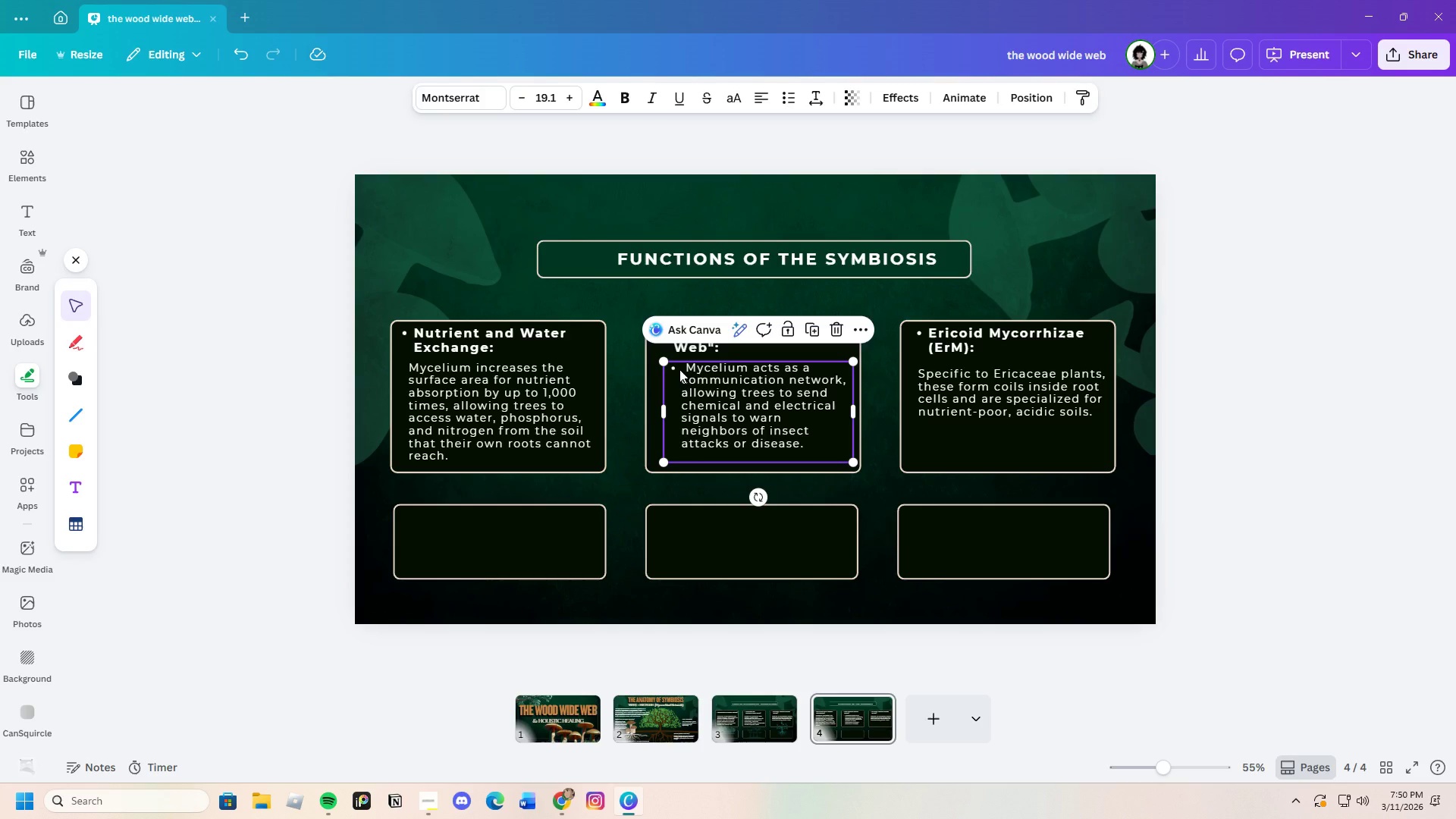 
left_click([679, 369])
 